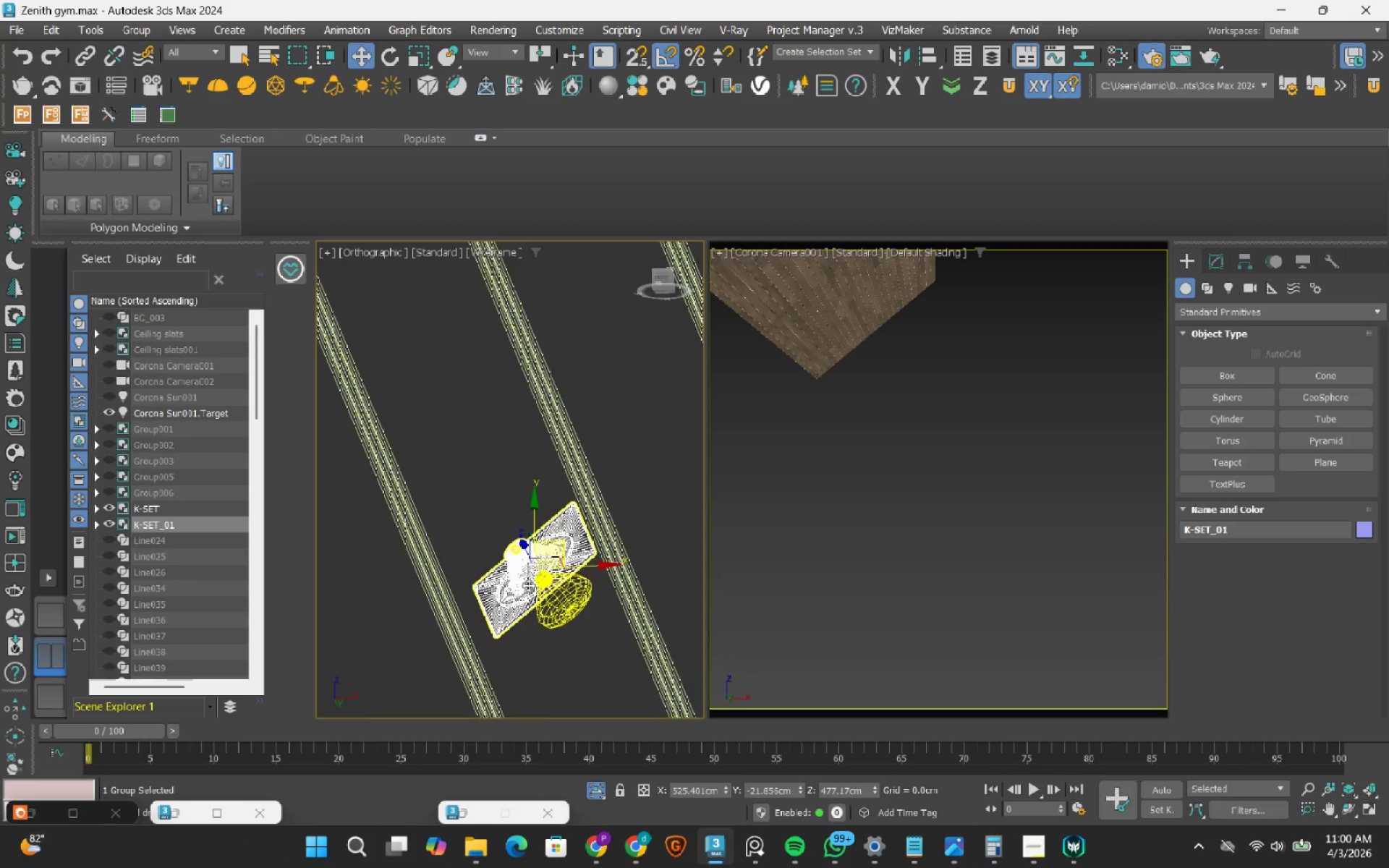 
scroll: coordinate [525, 600], scroll_direction: down, amount: 2.0
 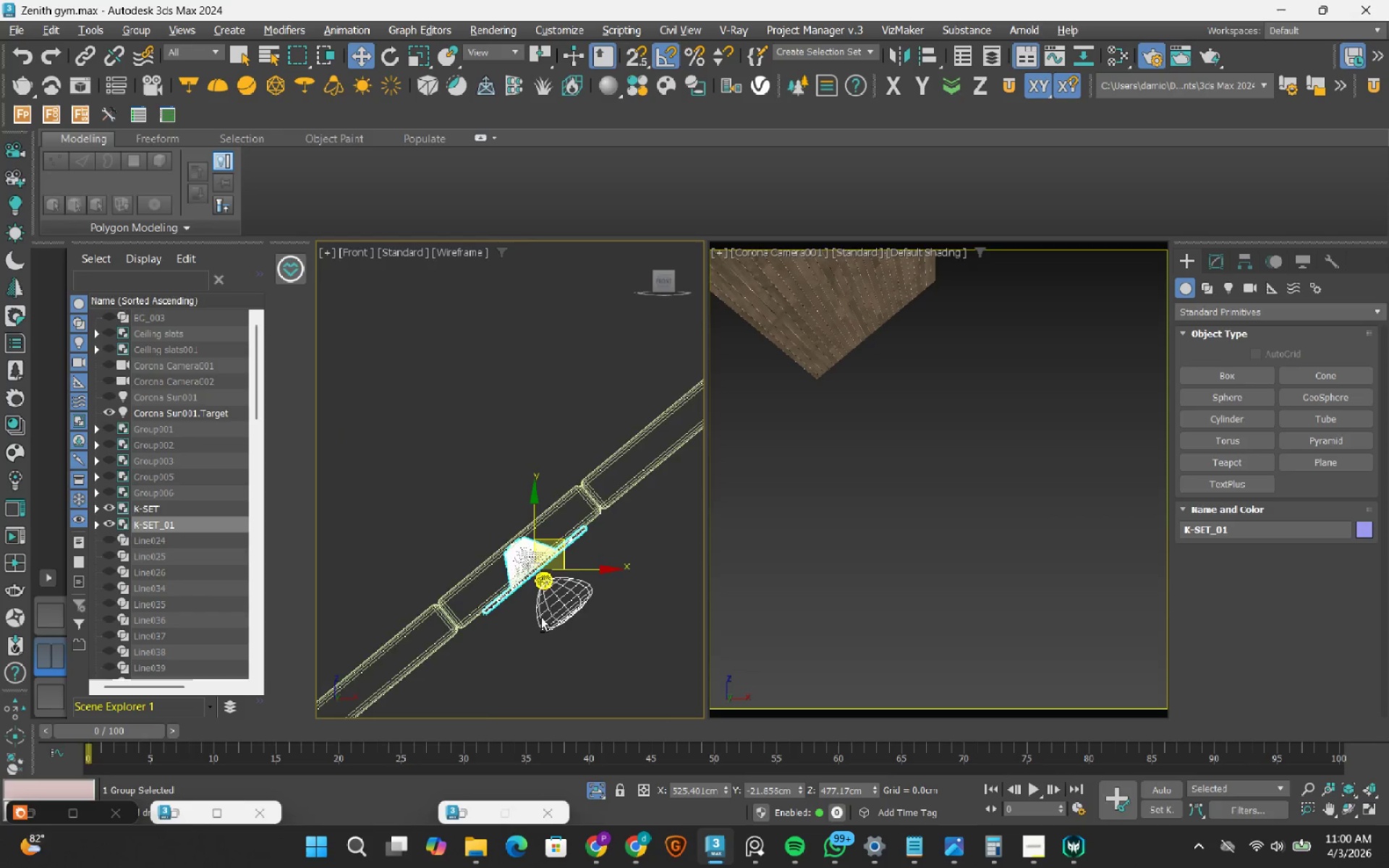 
key(F3)
 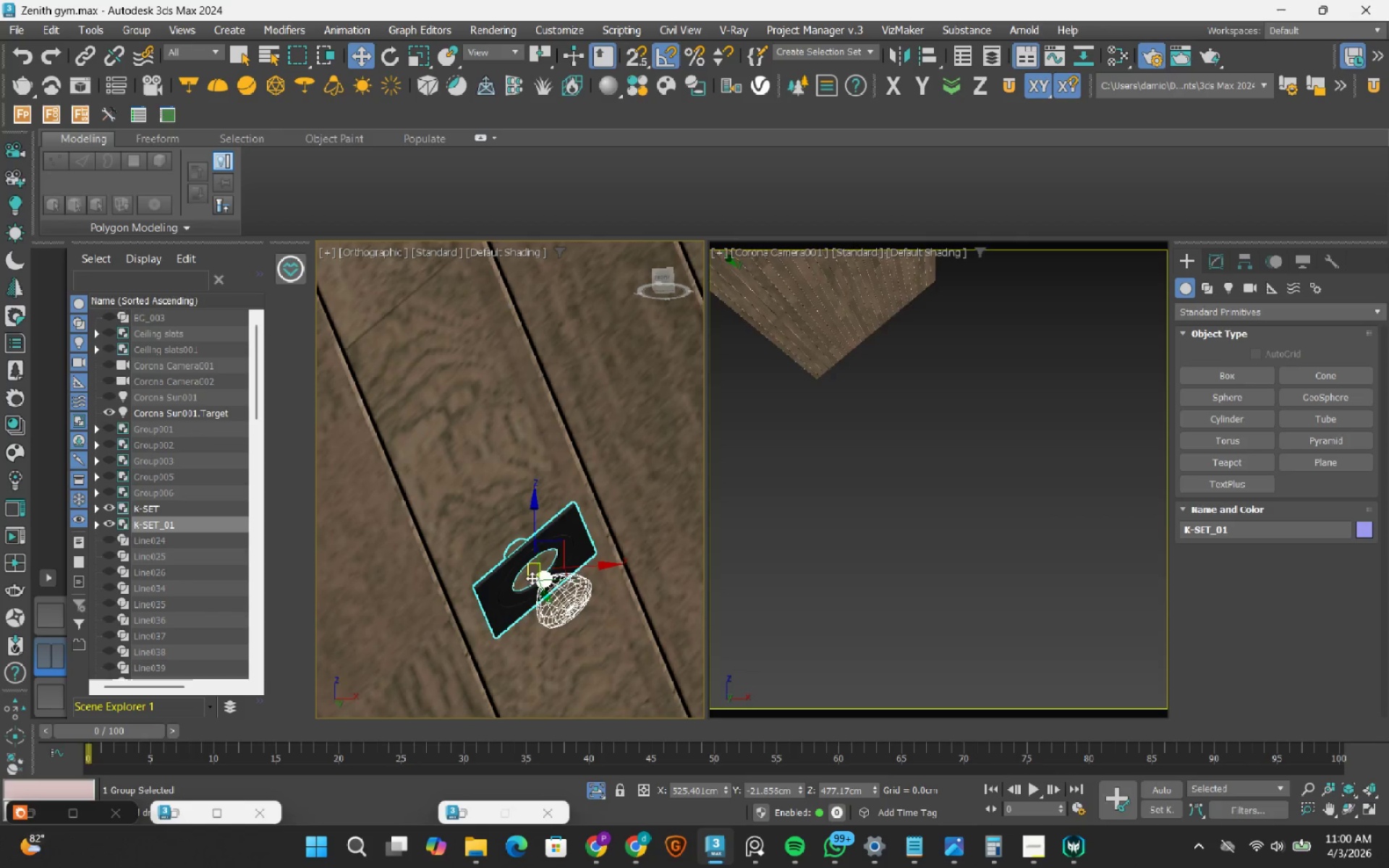 
scroll: coordinate [527, 582], scroll_direction: up, amount: 3.0
 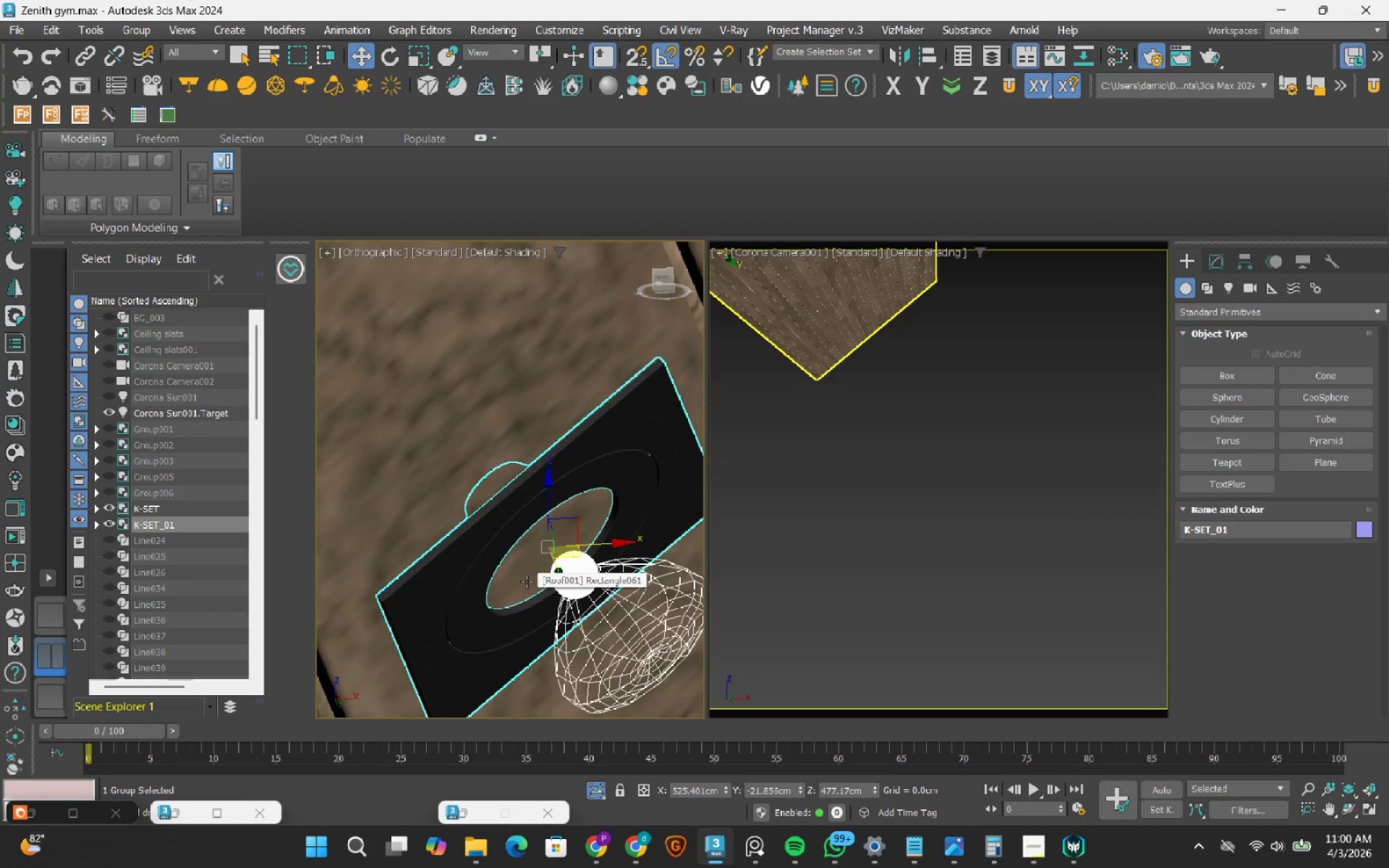 
scroll: coordinate [527, 582], scroll_direction: down, amount: 5.0
 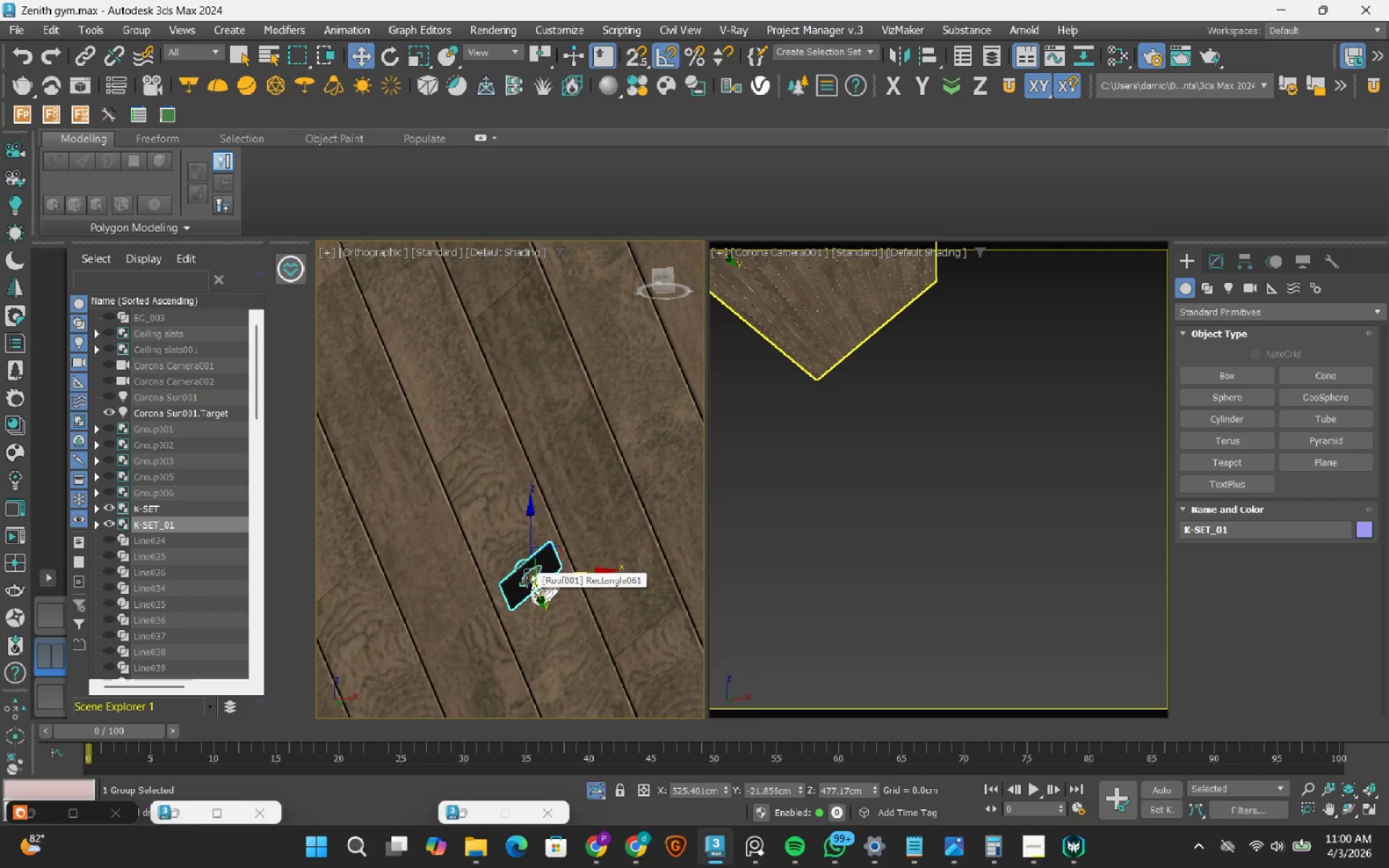 
wait(8.4)
 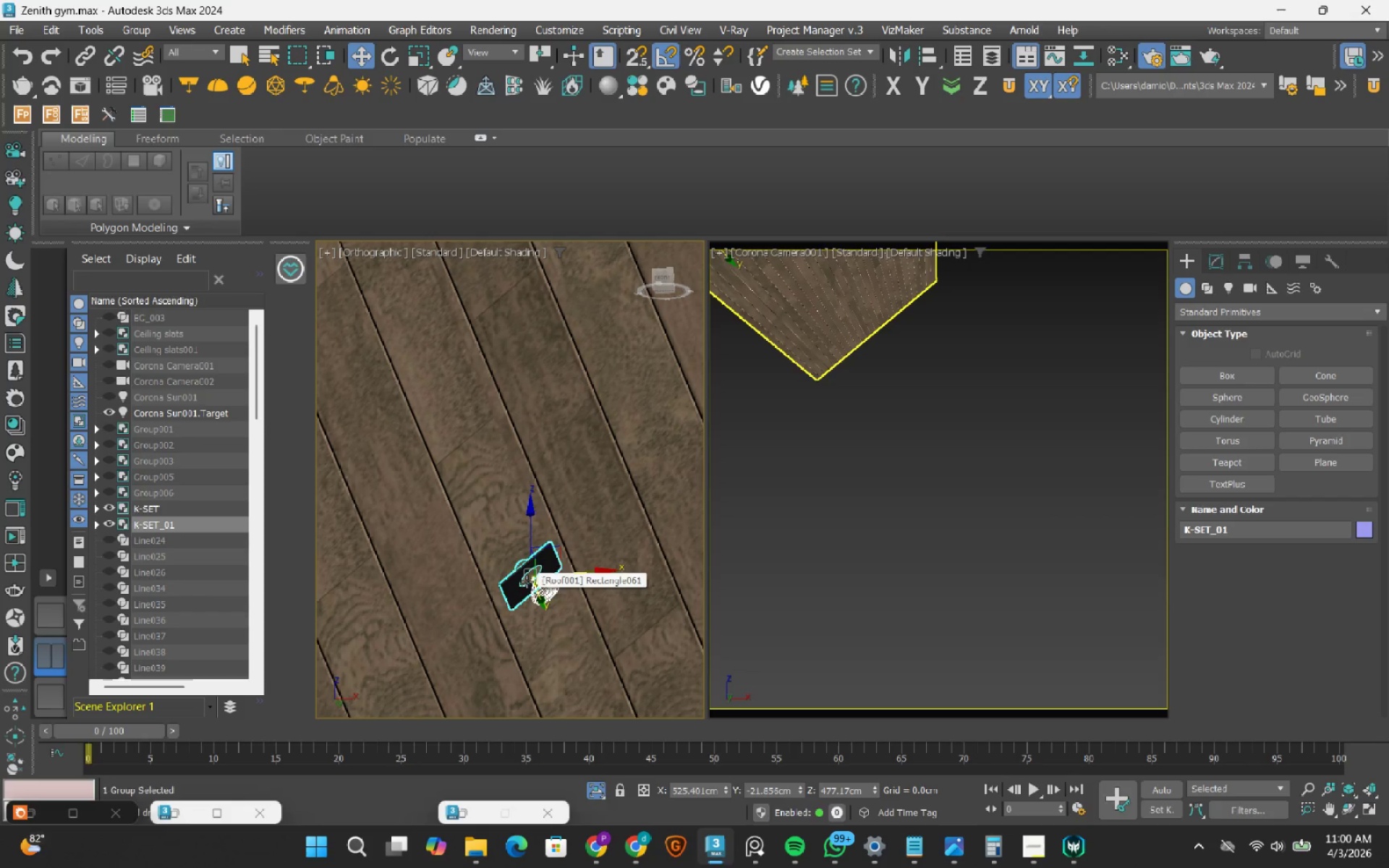 
key(Control+S)
 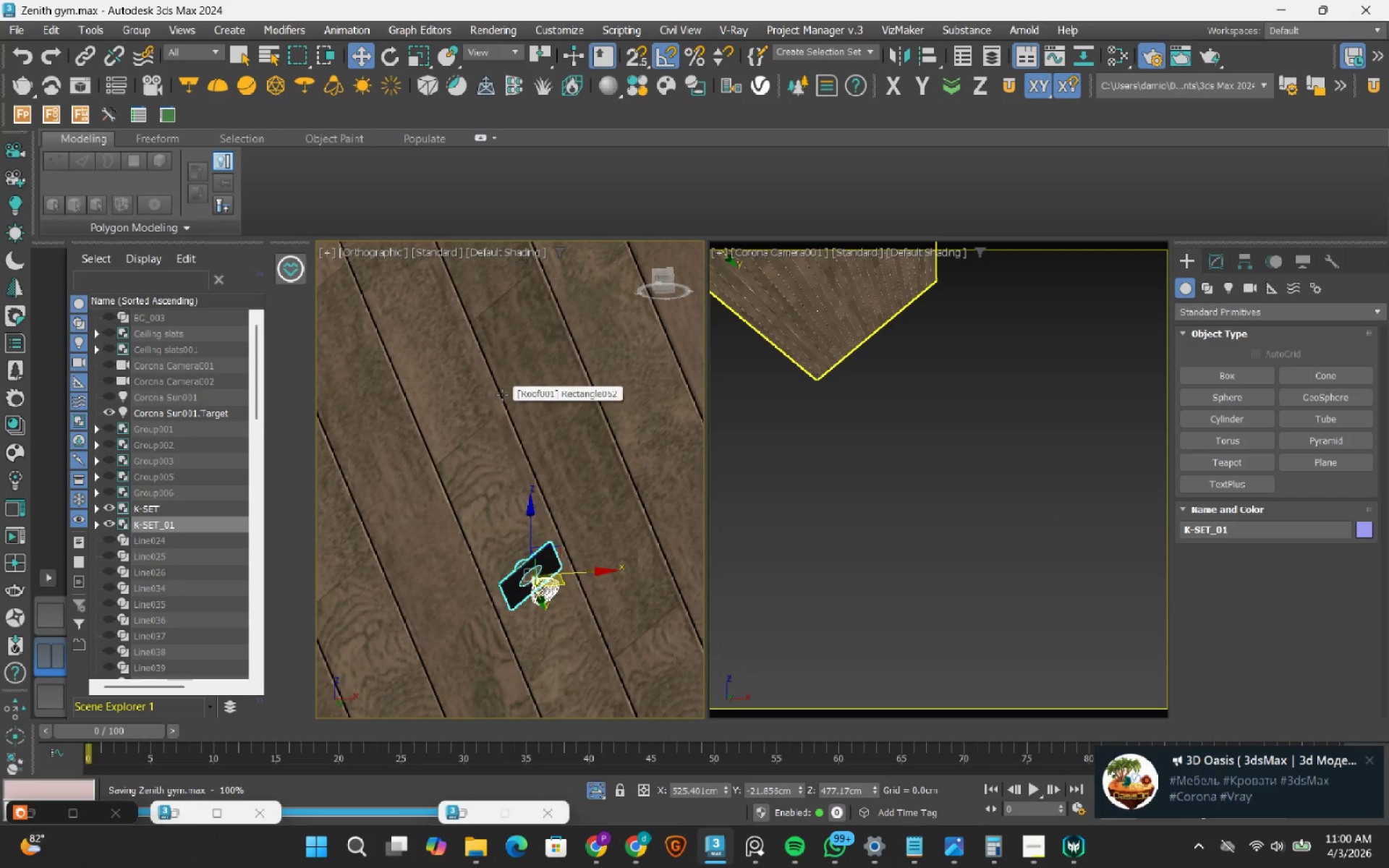 
wait(5.72)
 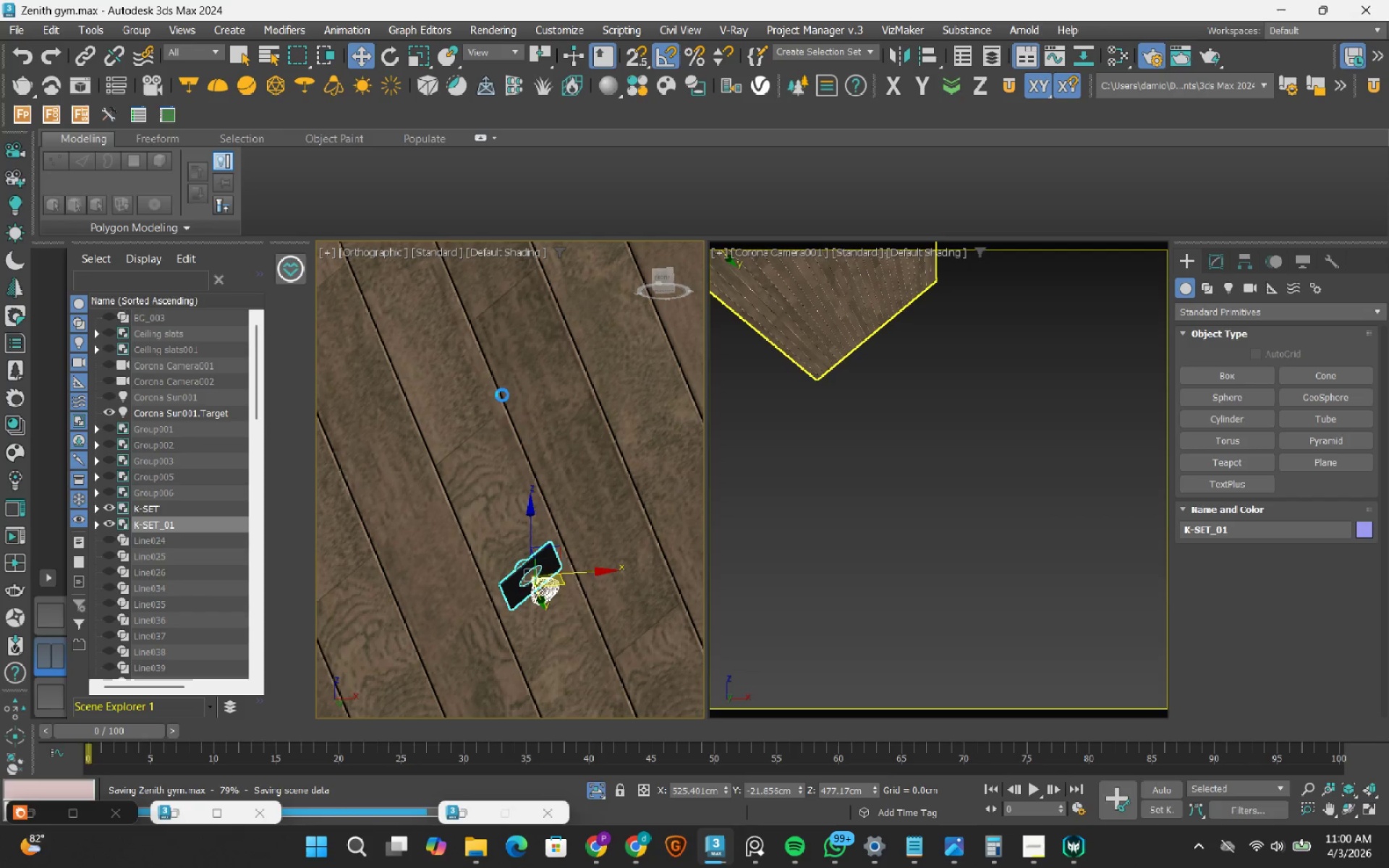 
left_click([483, 54])
 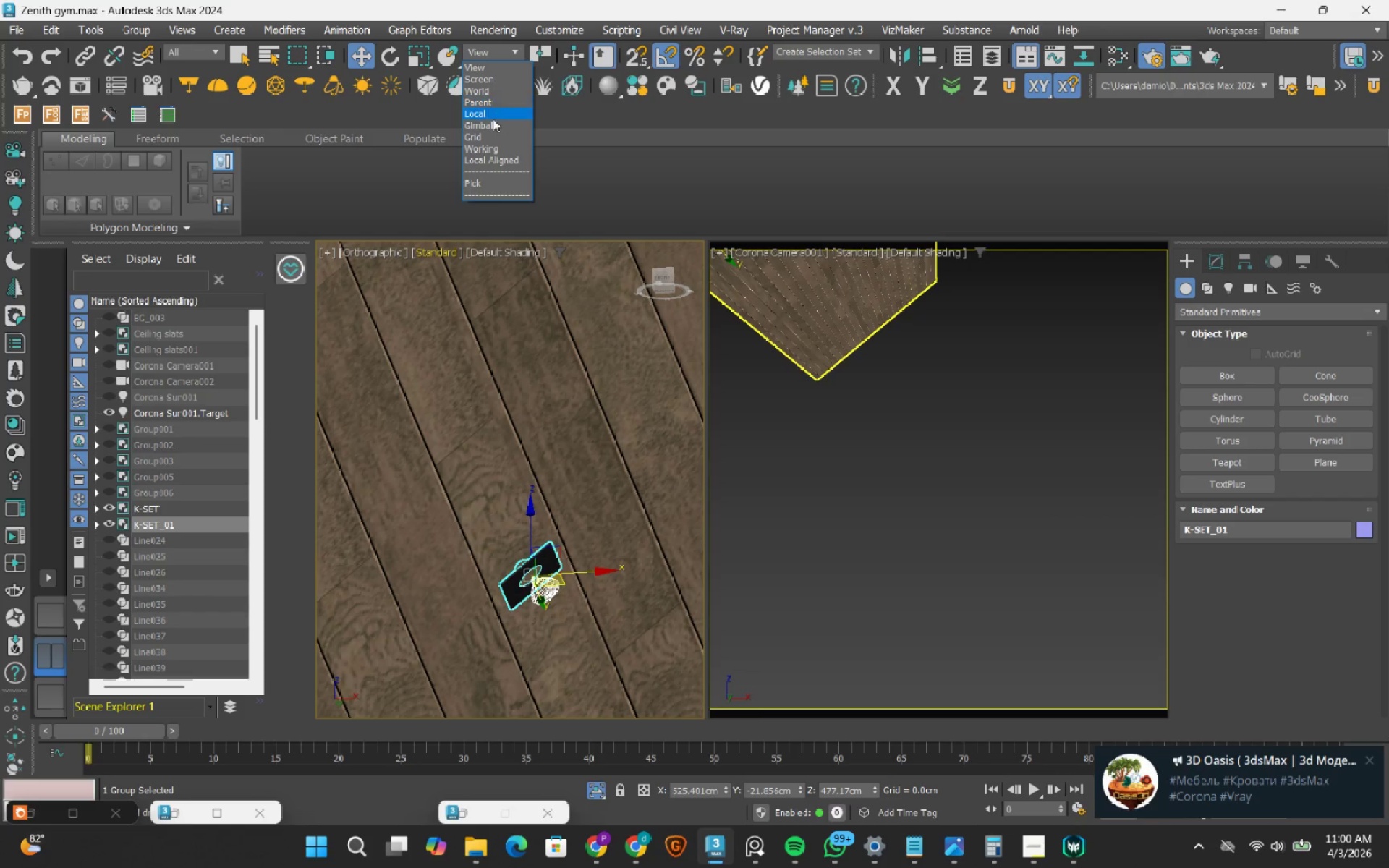 
left_click([493, 119])
 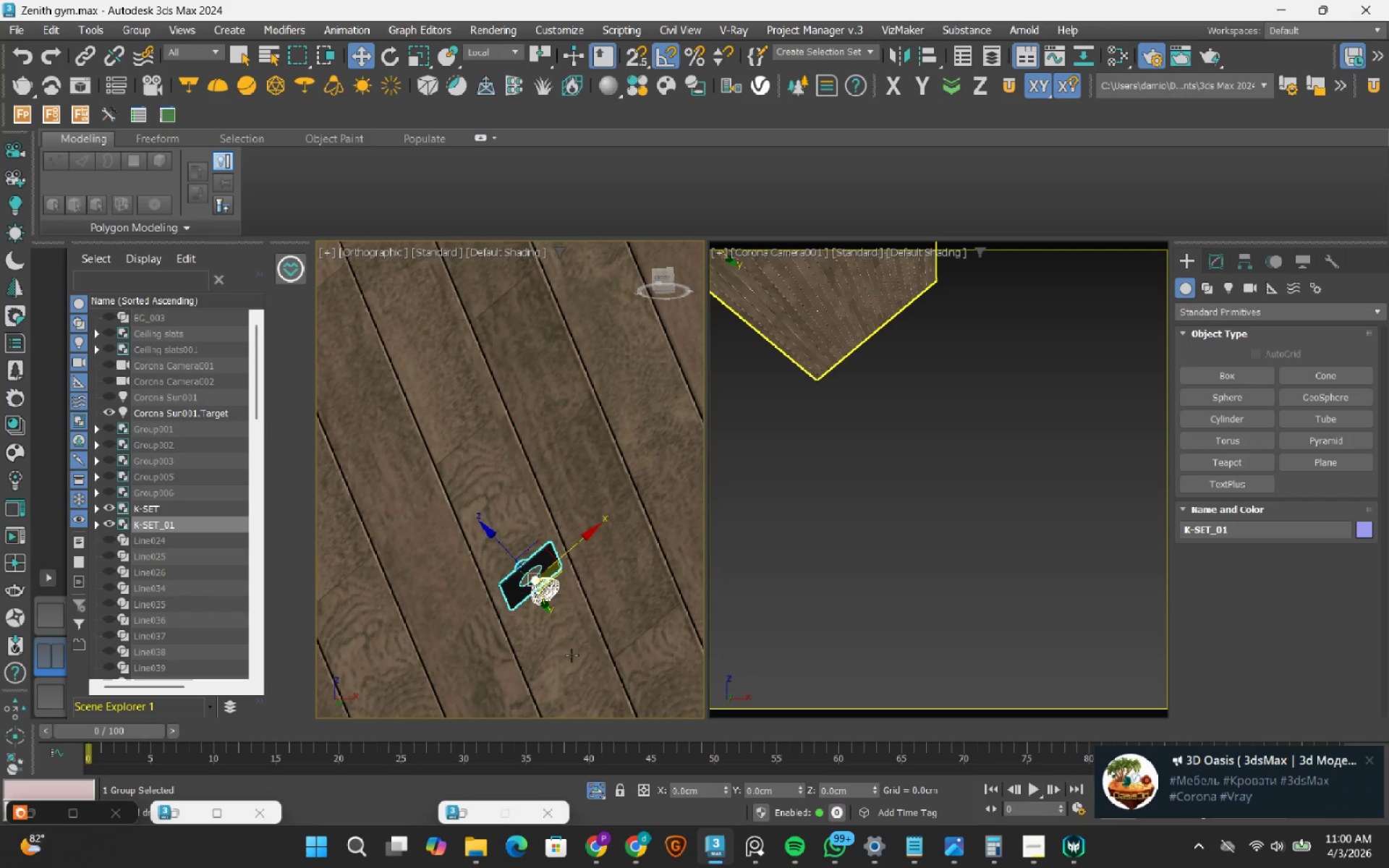 
scroll: coordinate [537, 506], scroll_direction: up, amount: 5.0
 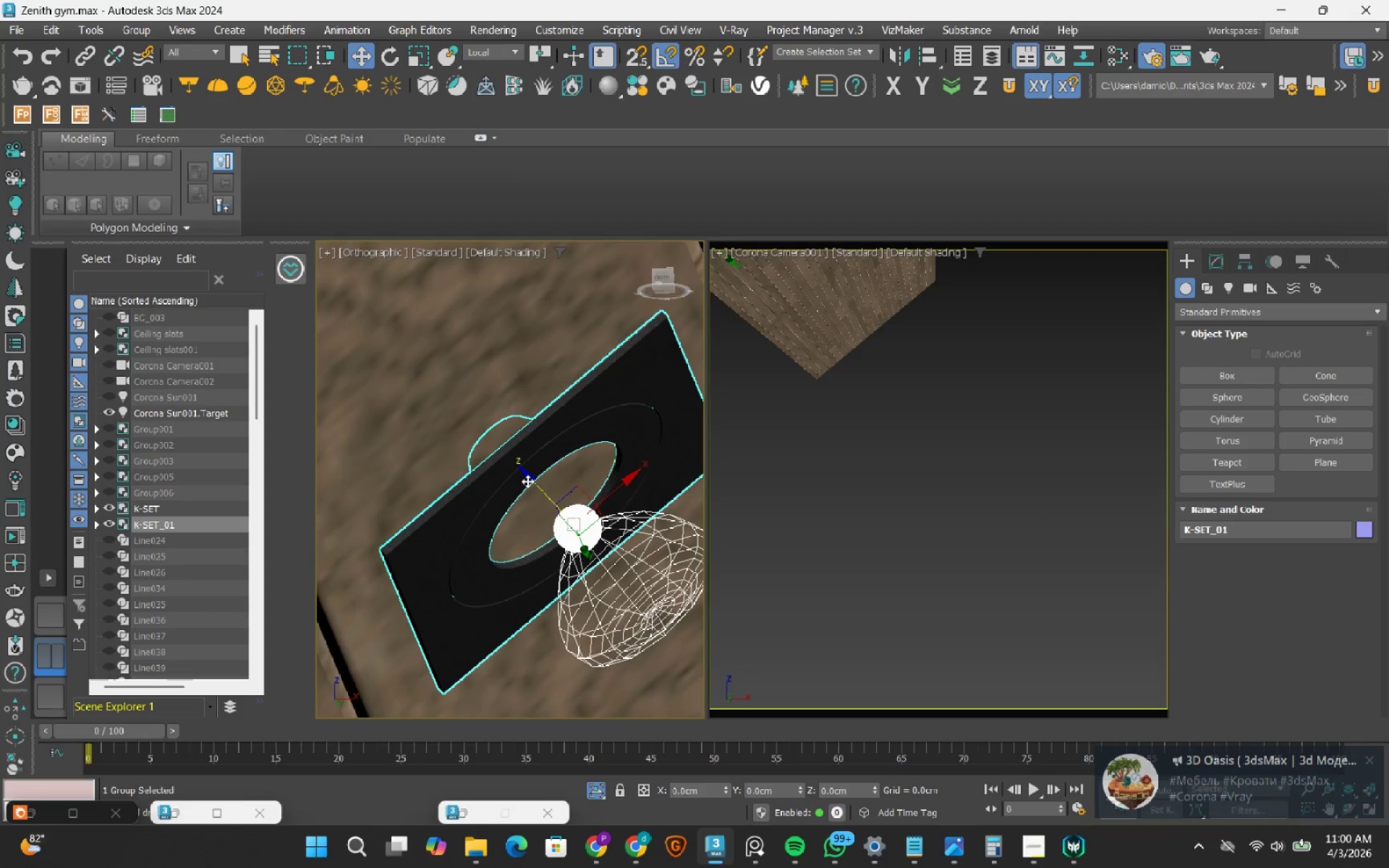 
left_click_drag(start_coordinate=[530, 481], to_coordinate=[535, 483])
 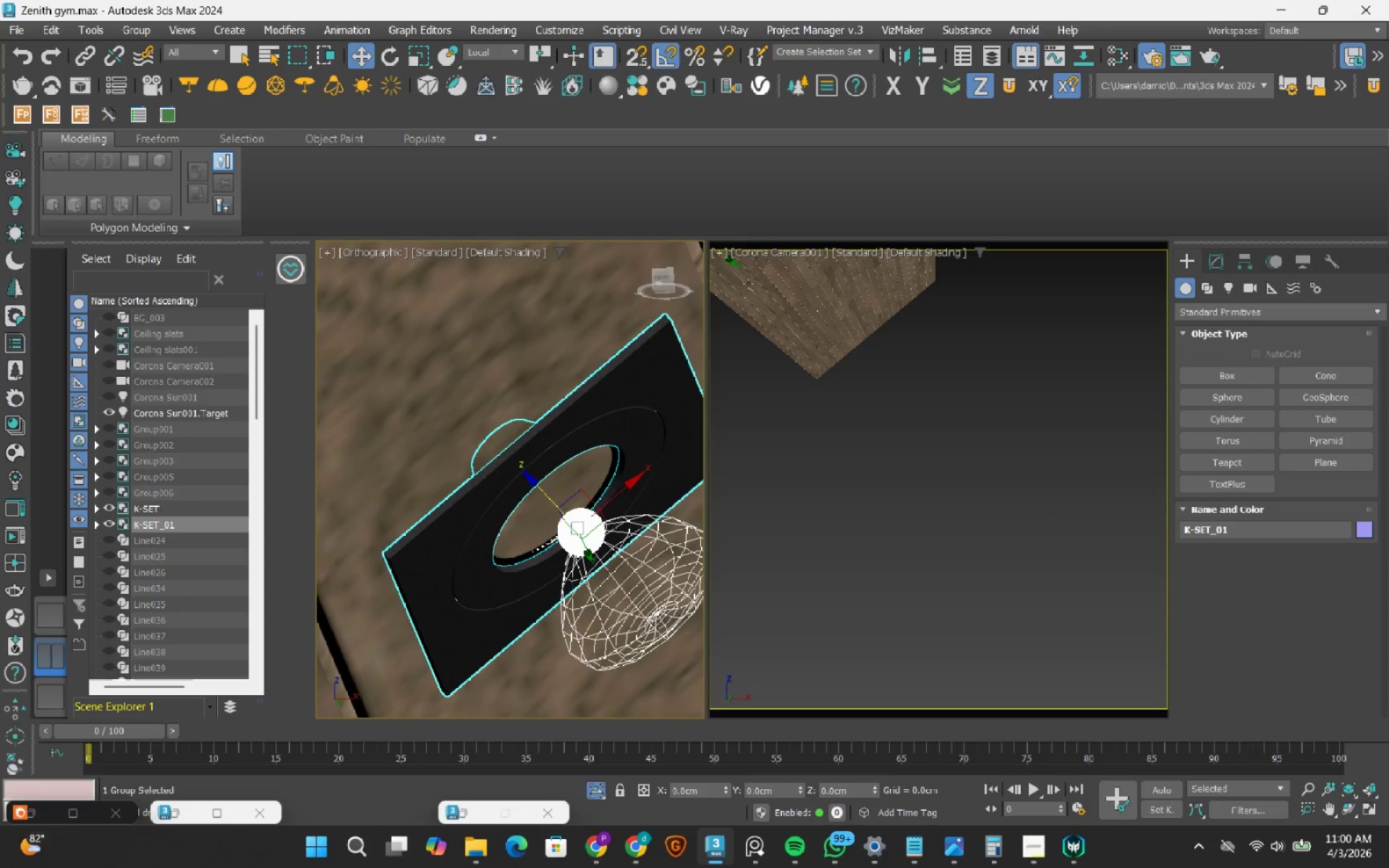 
scroll: coordinate [545, 440], scroll_direction: down, amount: 2.0
 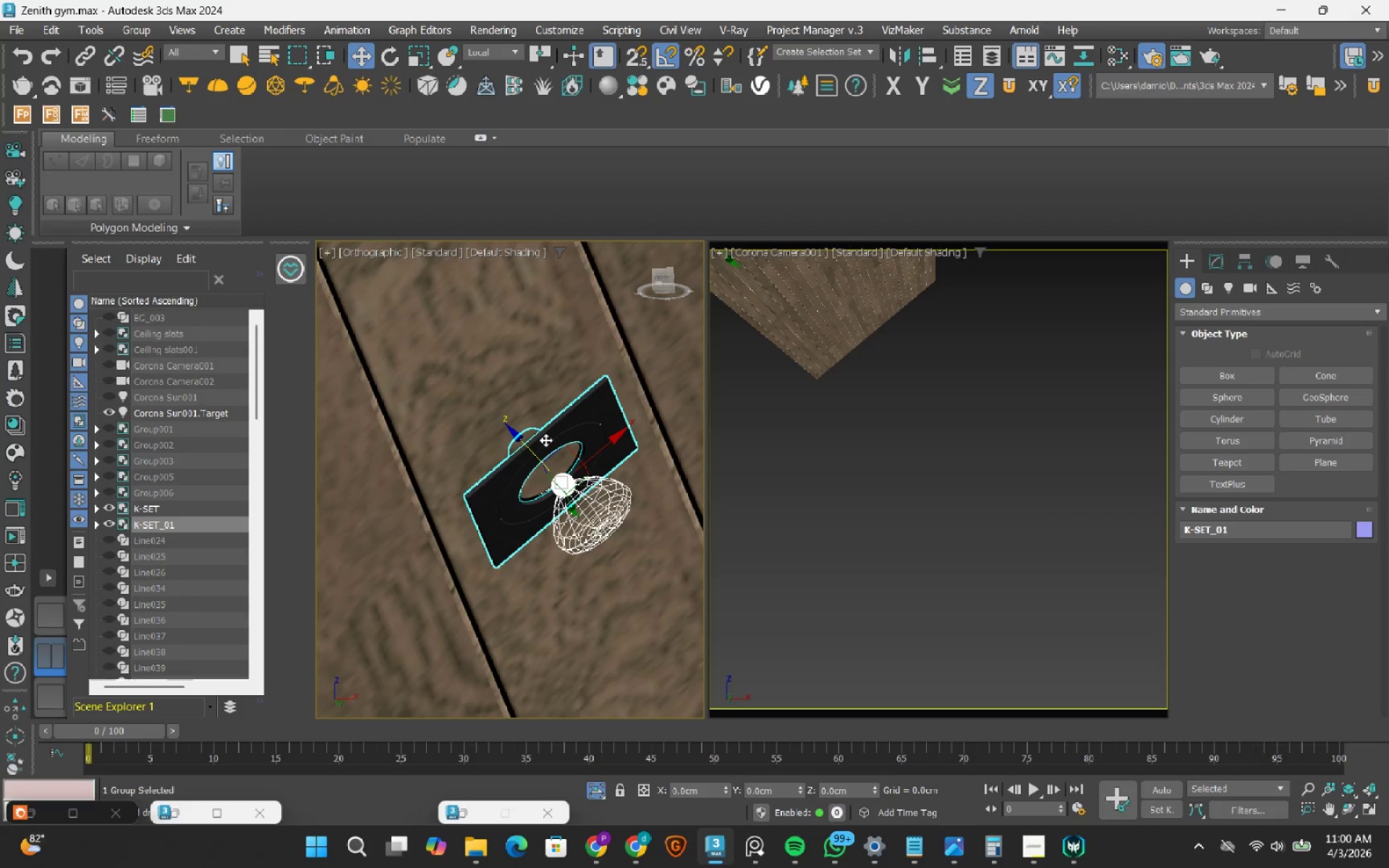 
type(et)
 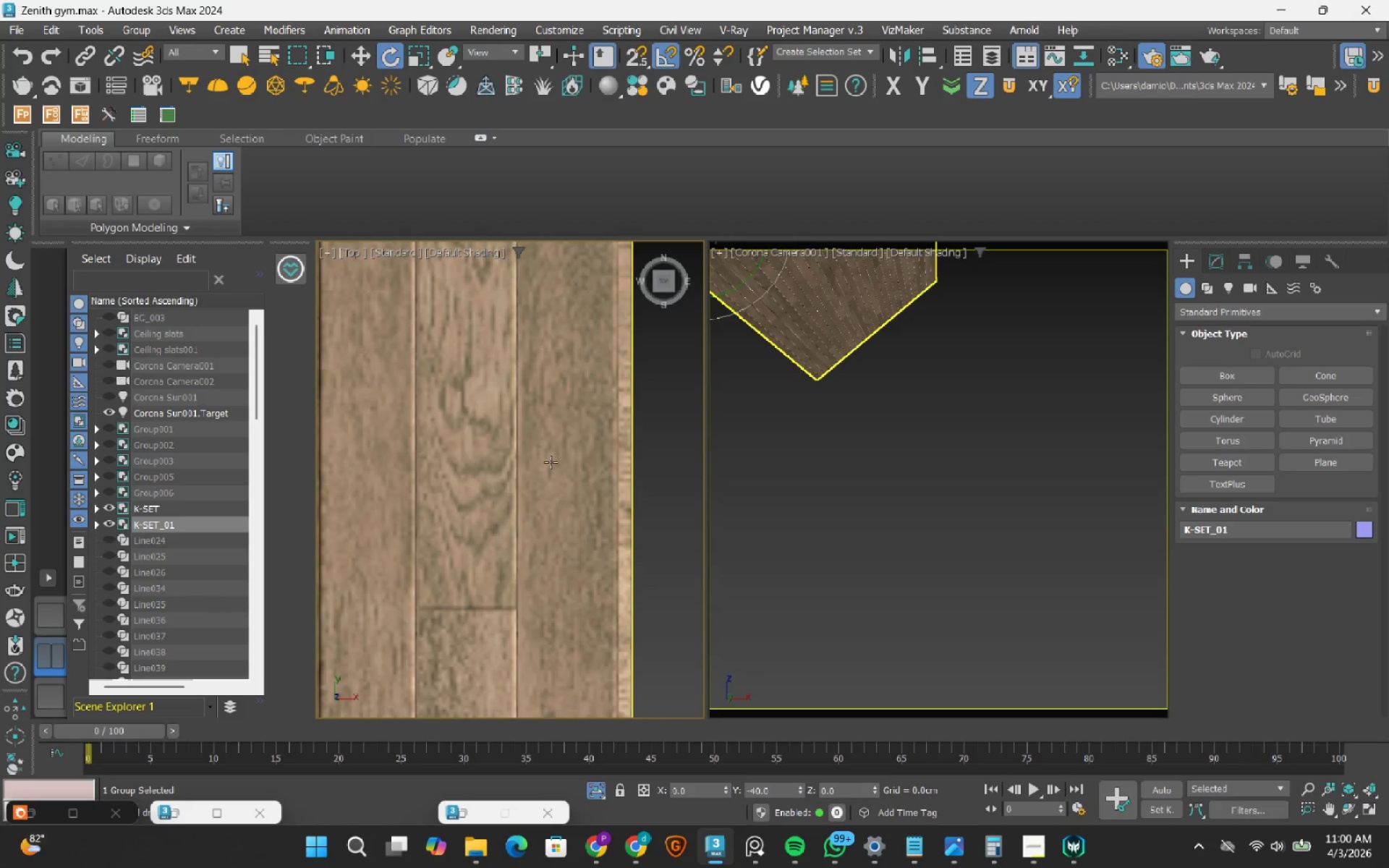 
key(F3)
 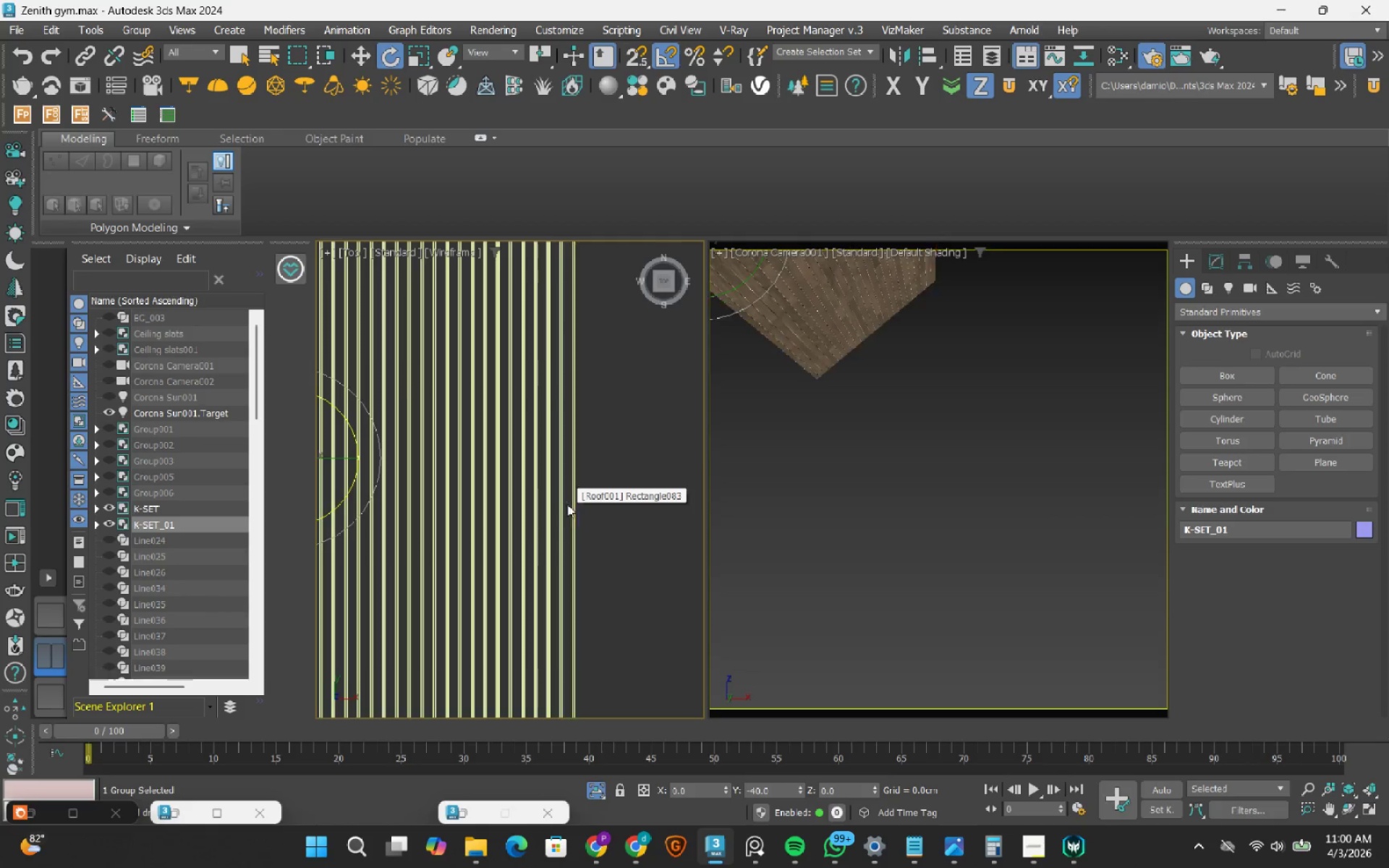 
scroll: coordinate [566, 497], scroll_direction: down, amount: 6.0
 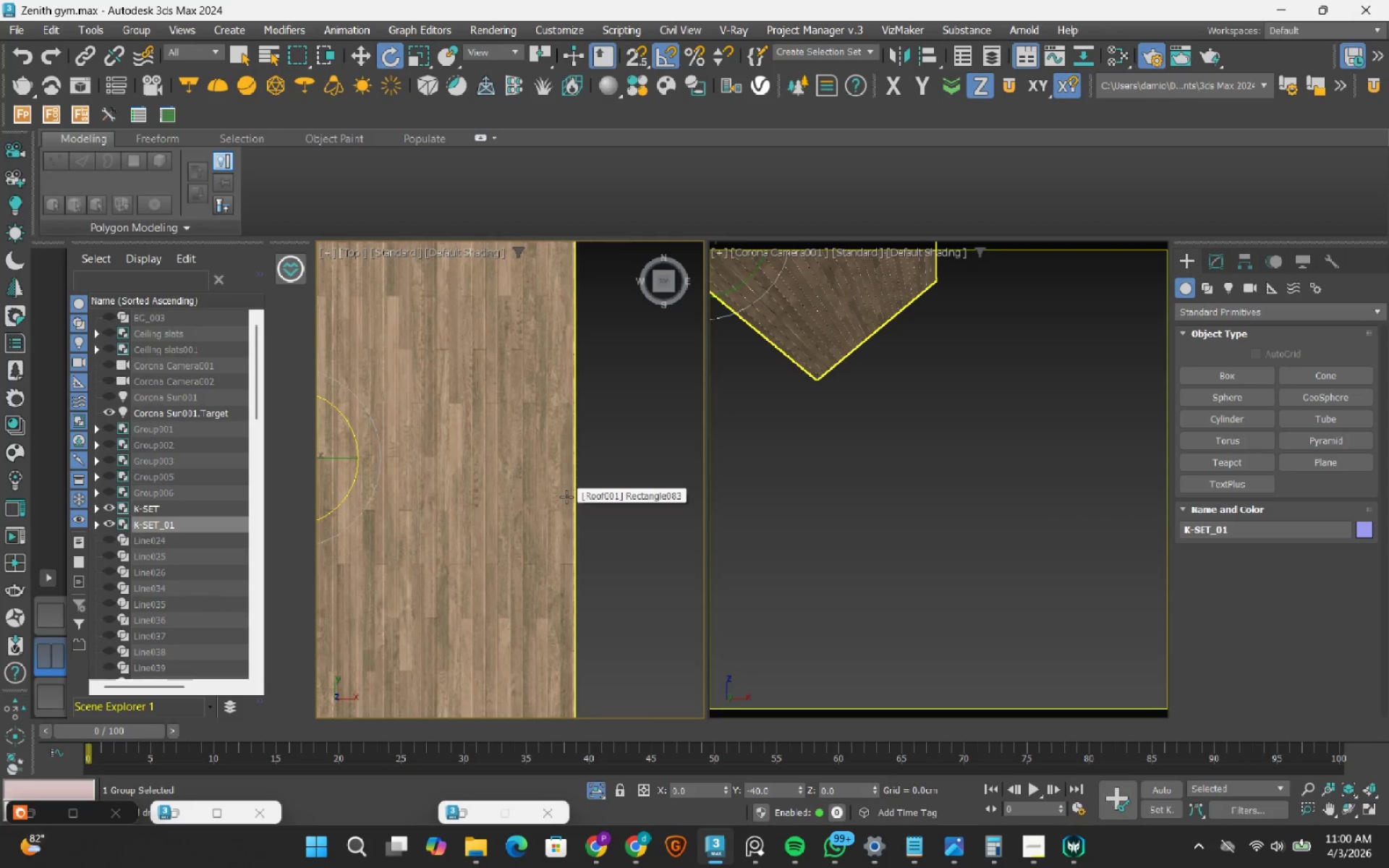 
scroll: coordinate [417, 336], scroll_direction: up, amount: 6.0
 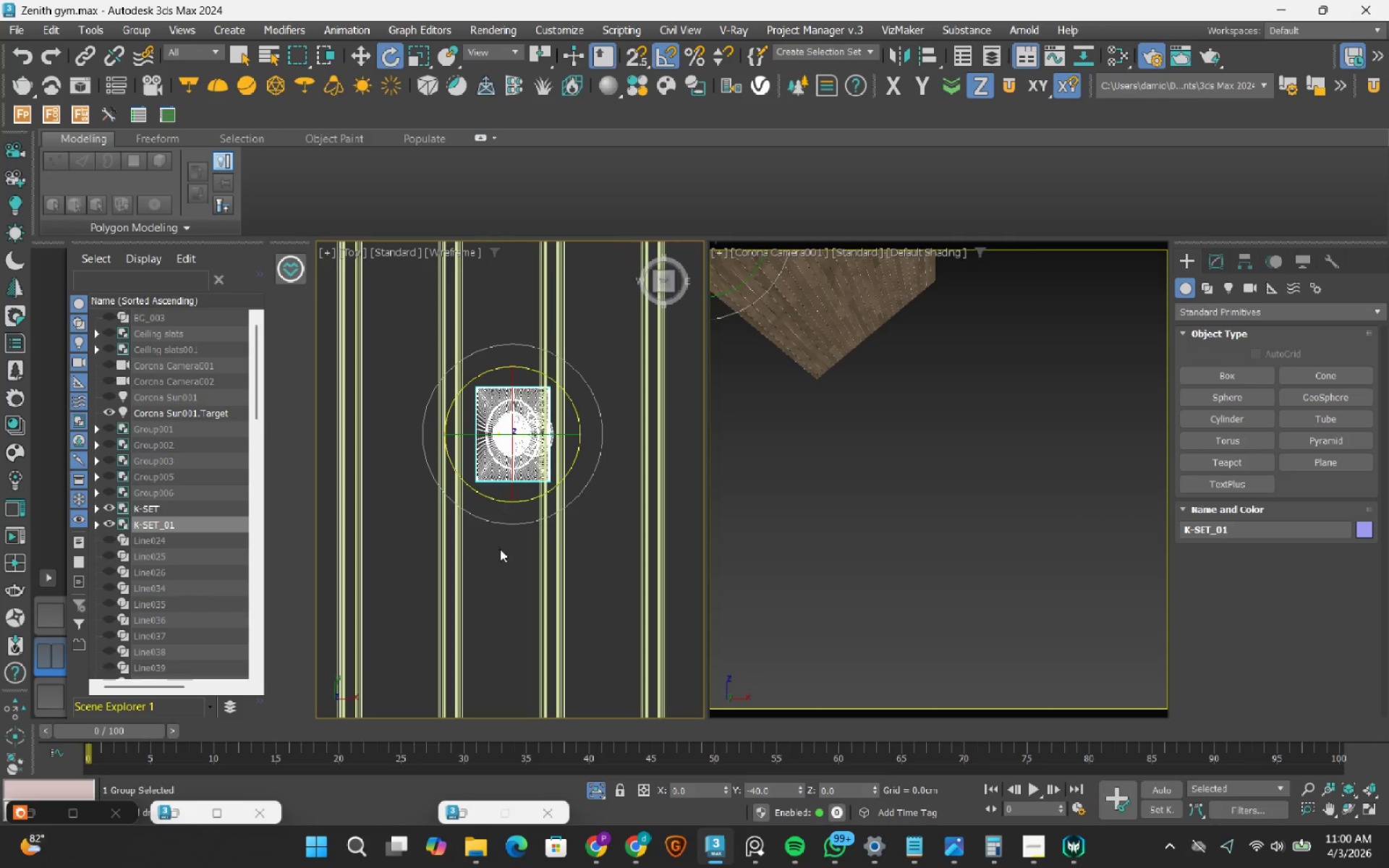 
left_click([498, 553])
 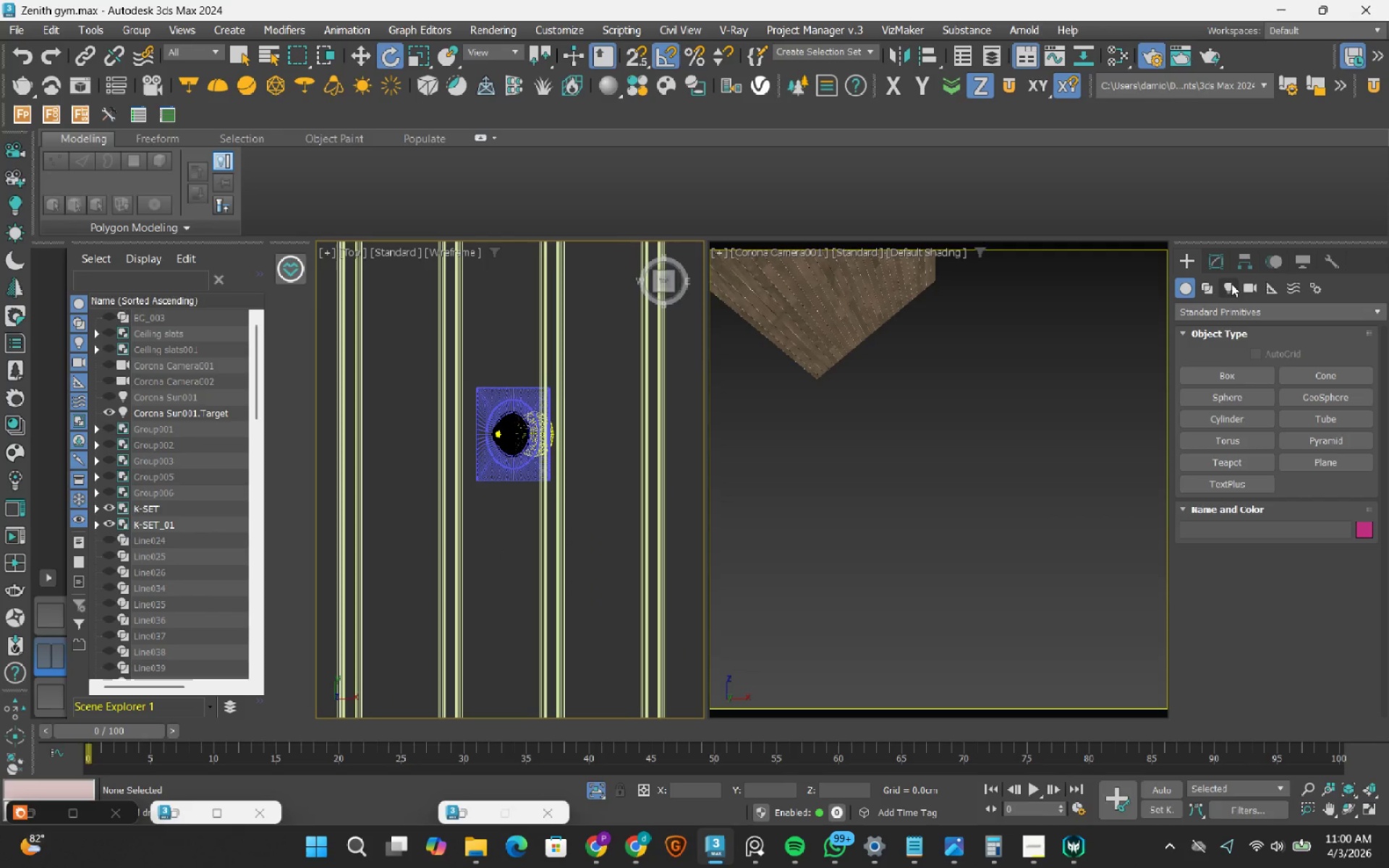 
left_click([1231, 284])
 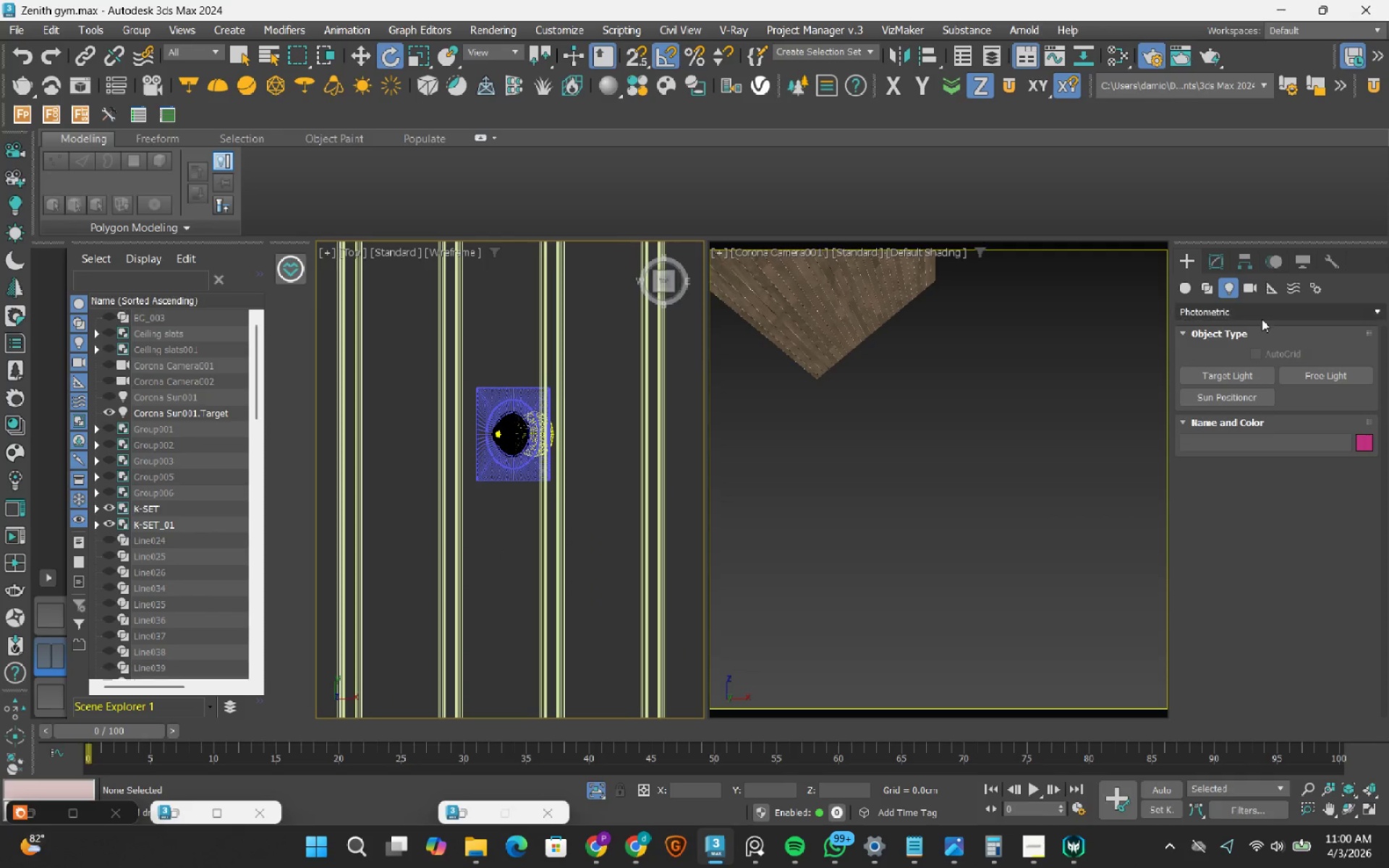 
left_click([1261, 317])
 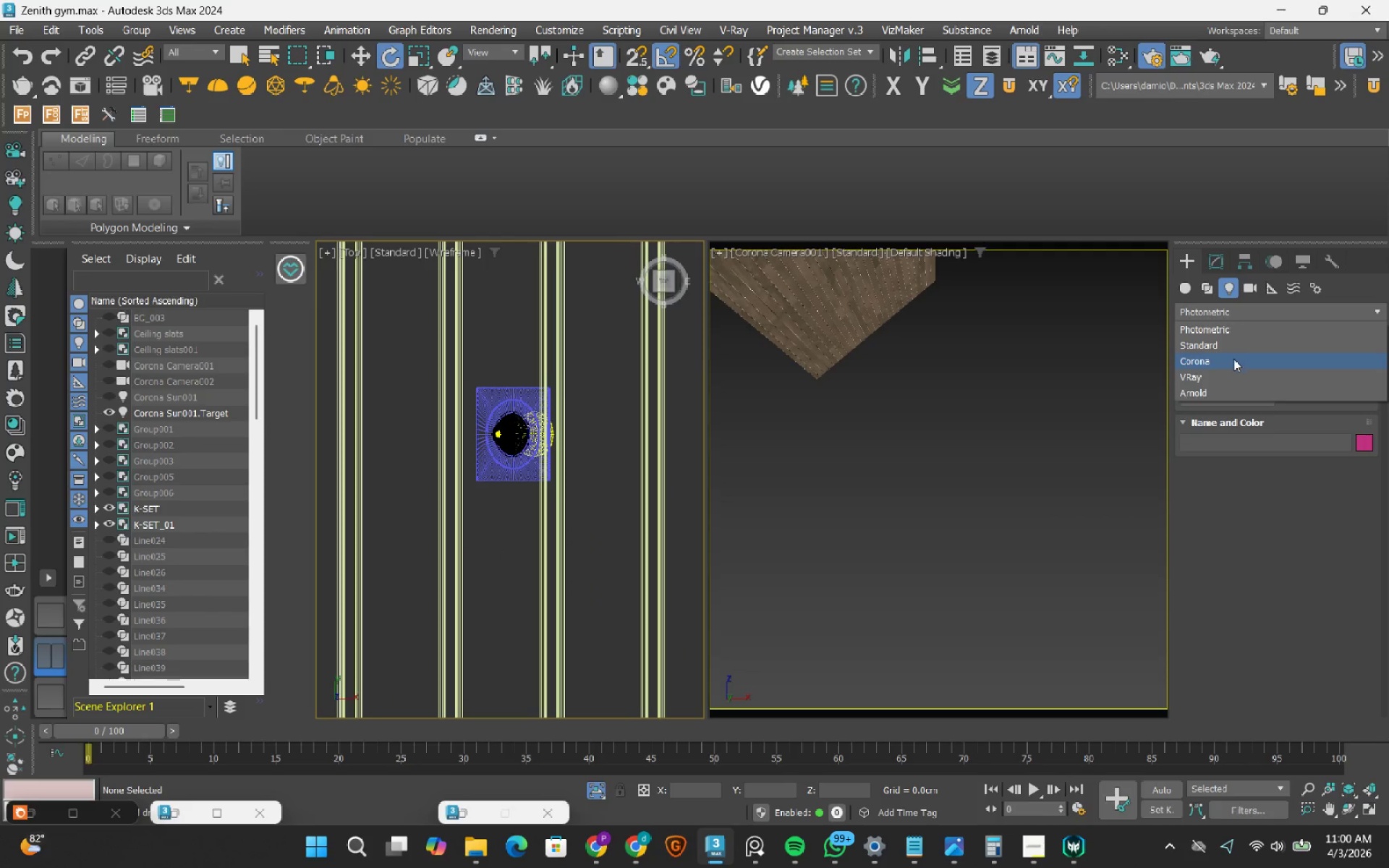 
left_click([1233, 359])
 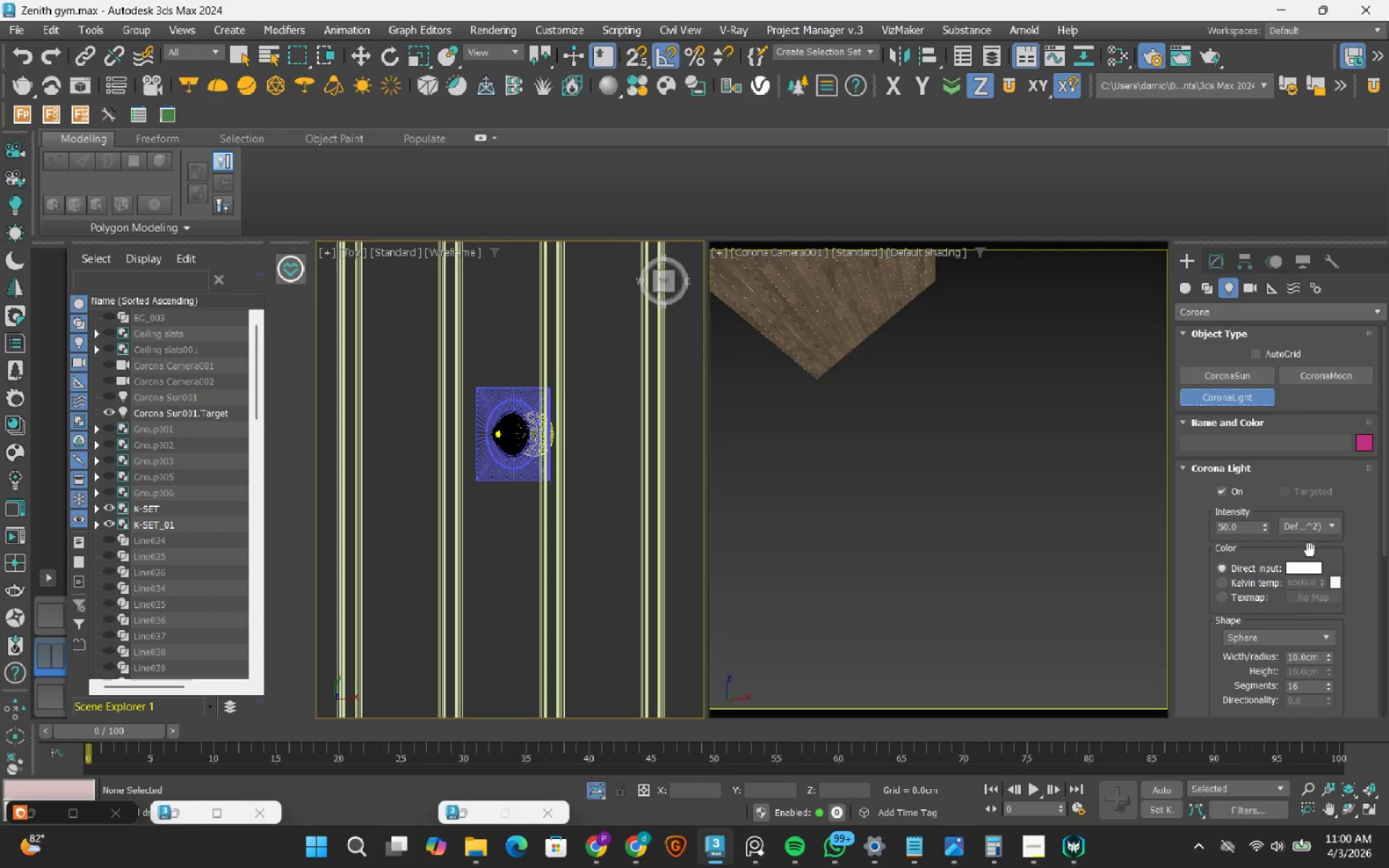 
left_click([1288, 639])
 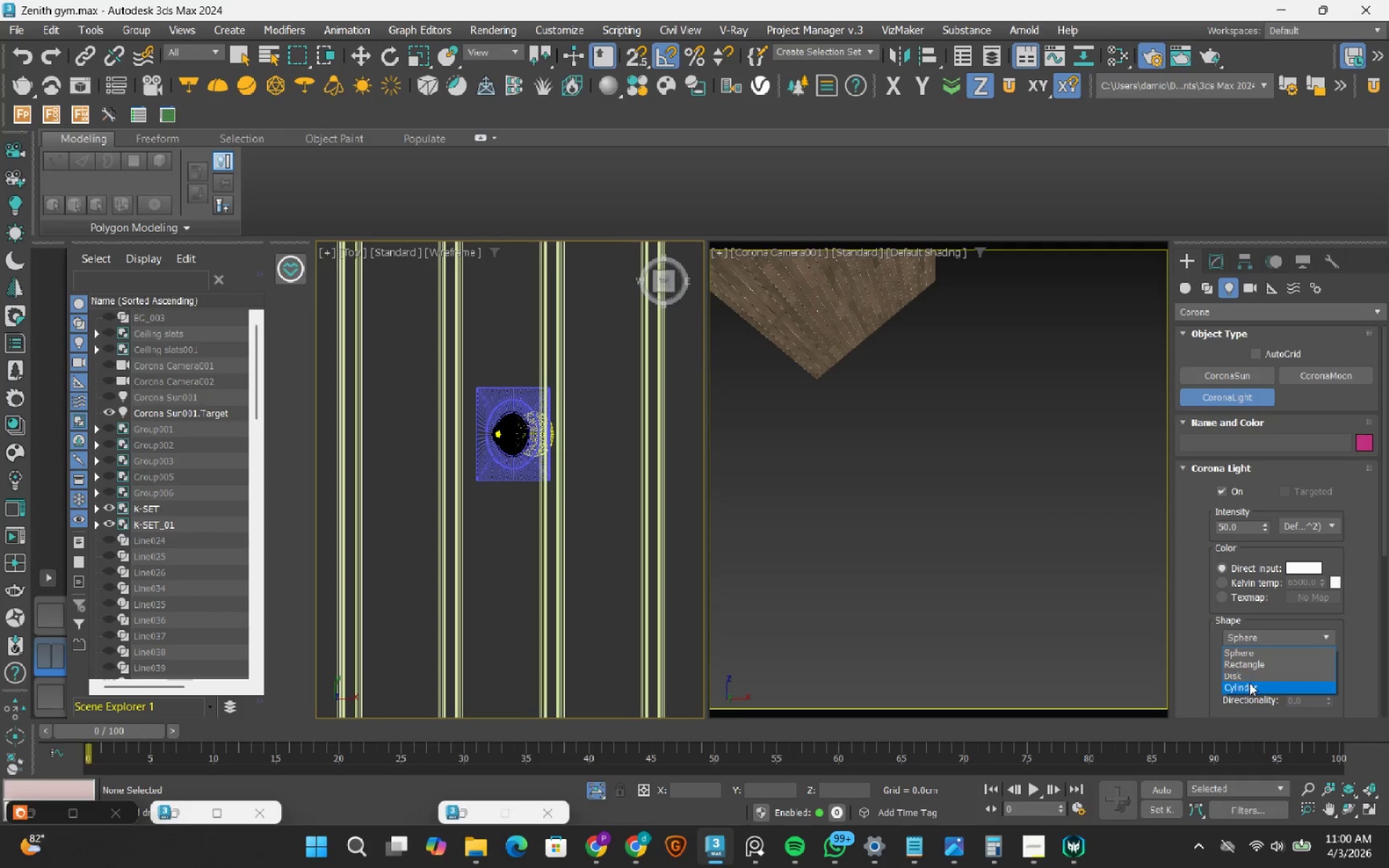 
left_click([1249, 683])
 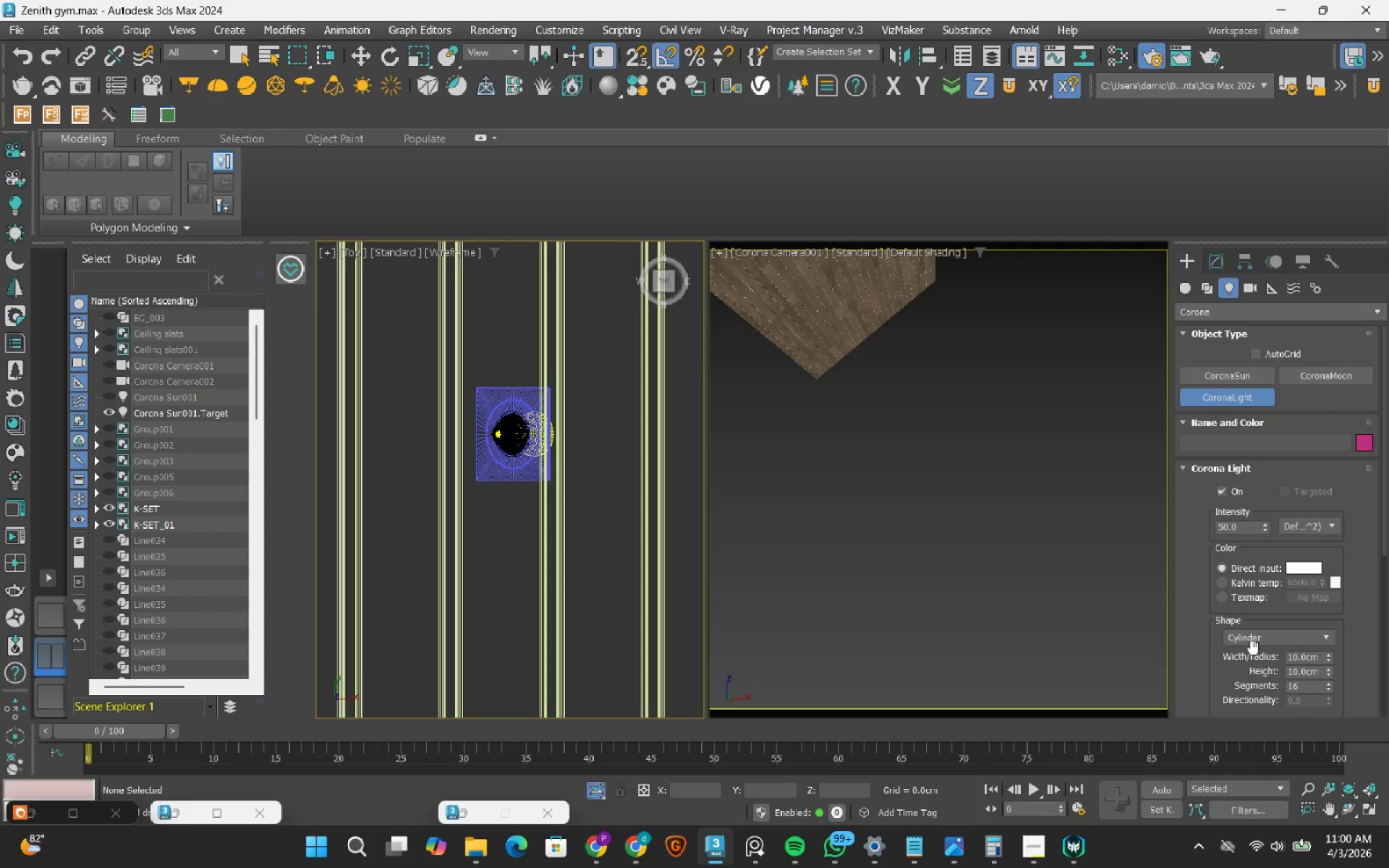 
left_click([1257, 639])
 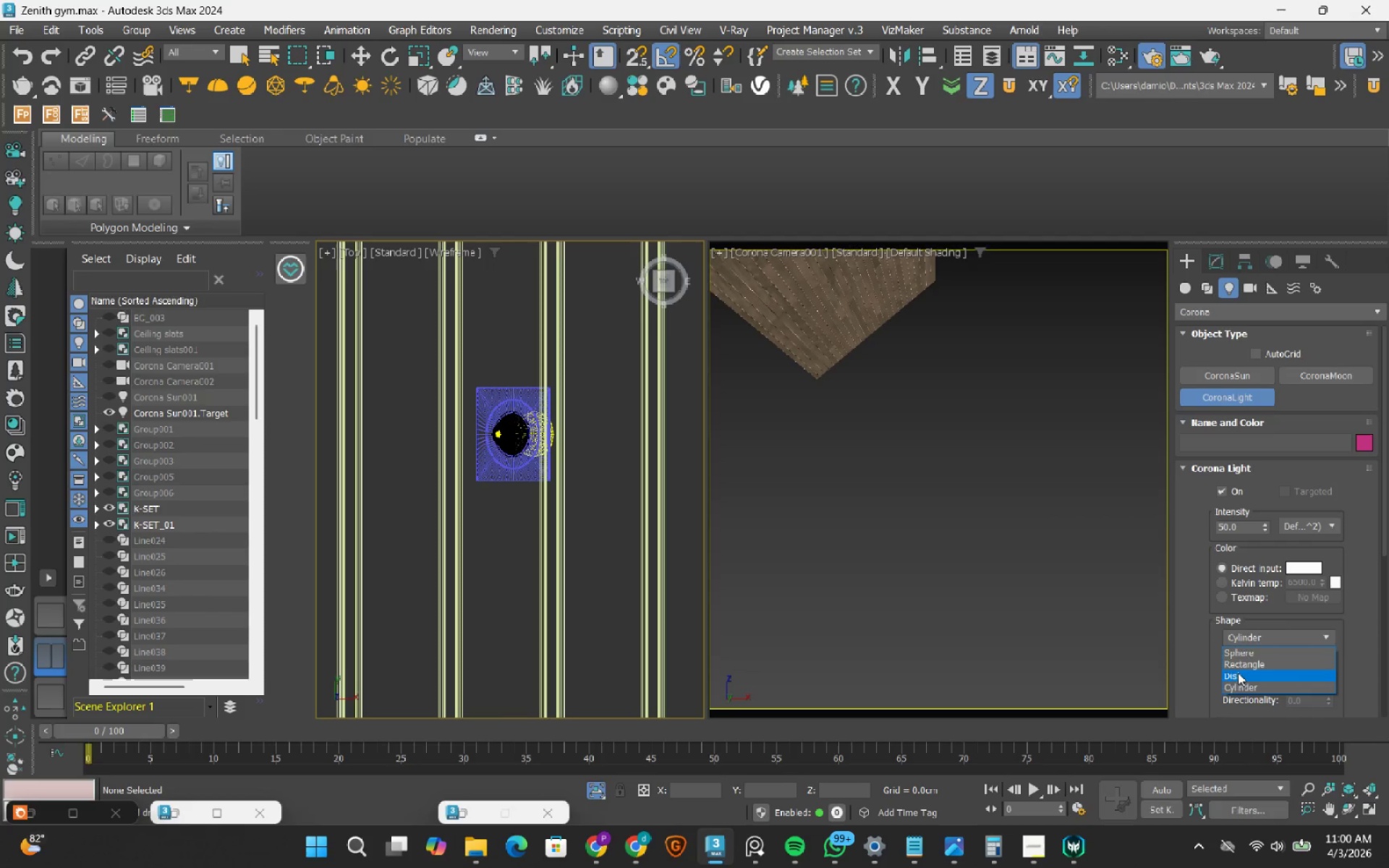 
left_click([1238, 675])
 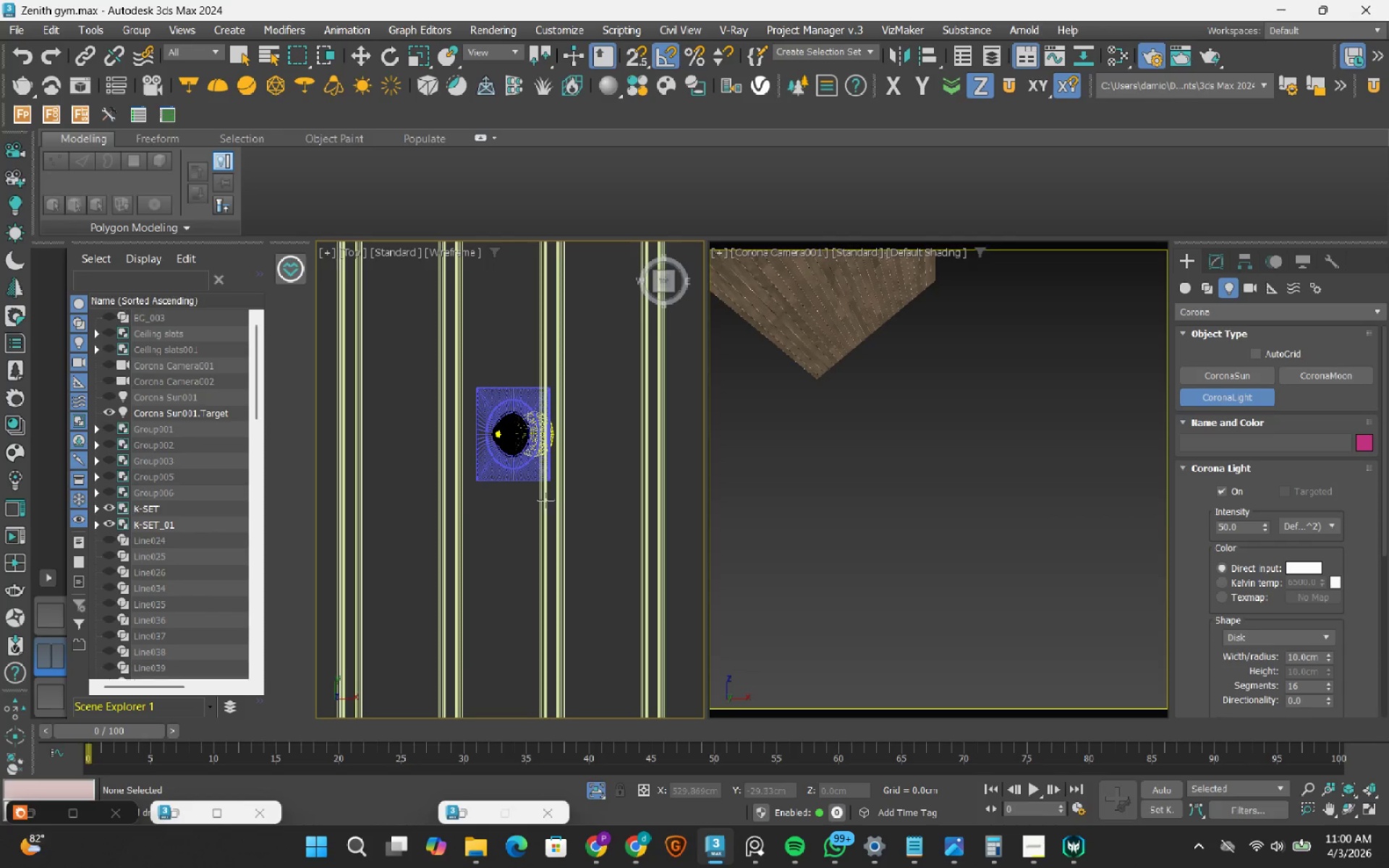 
left_click_drag(start_coordinate=[480, 521], to_coordinate=[504, 567])
 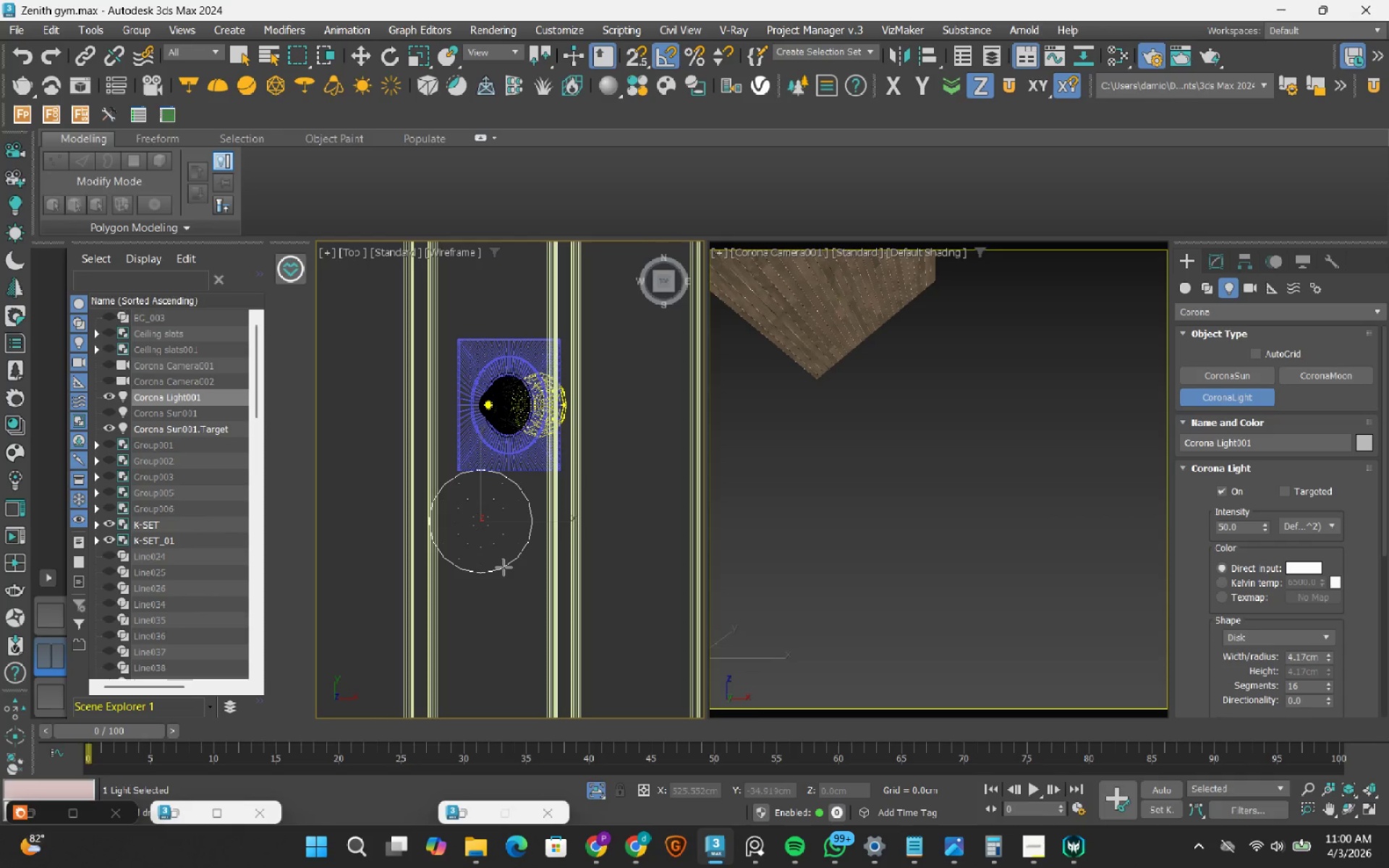 
scroll: coordinate [522, 505], scroll_direction: up, amount: 1.0
 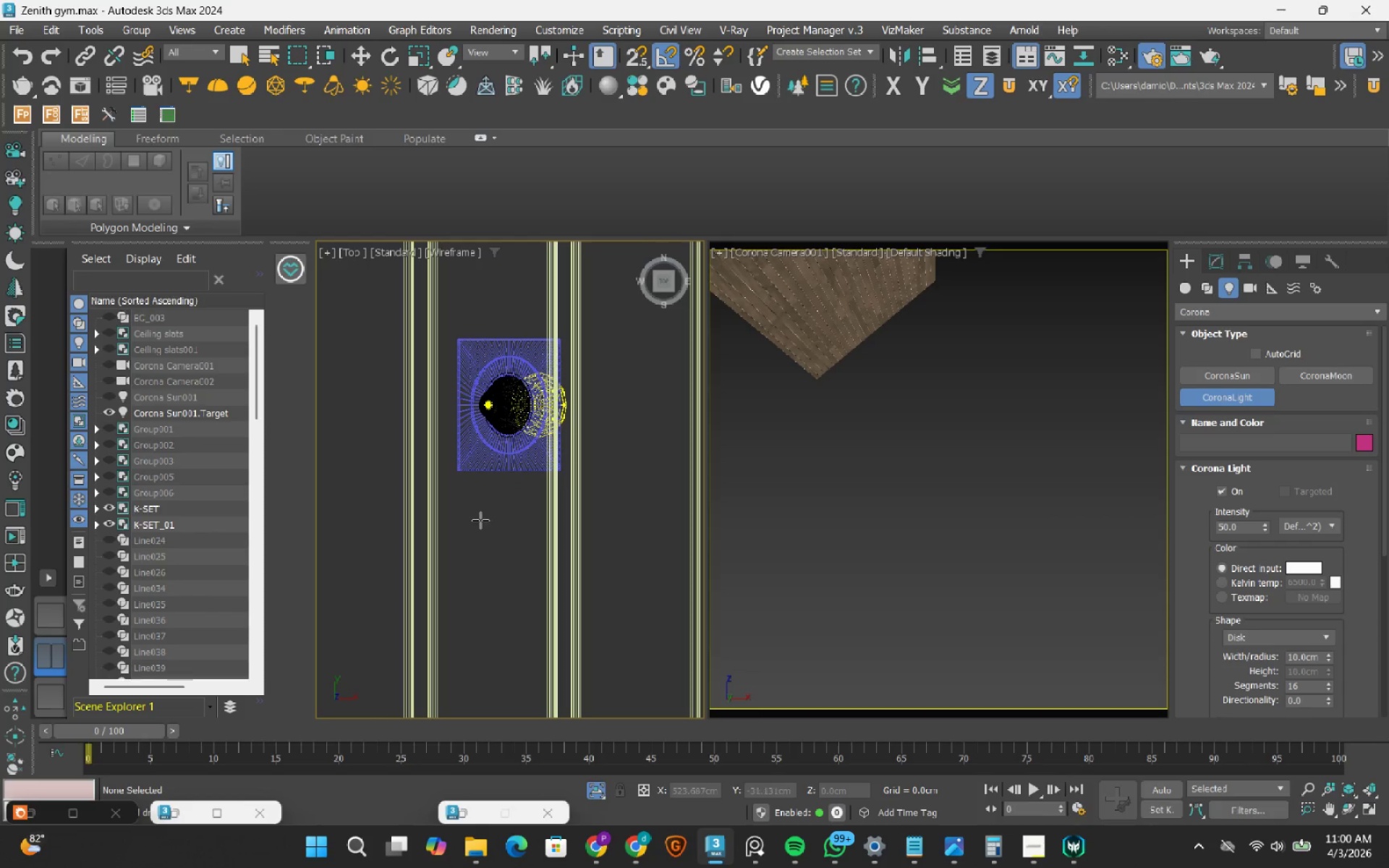 
key(E)
 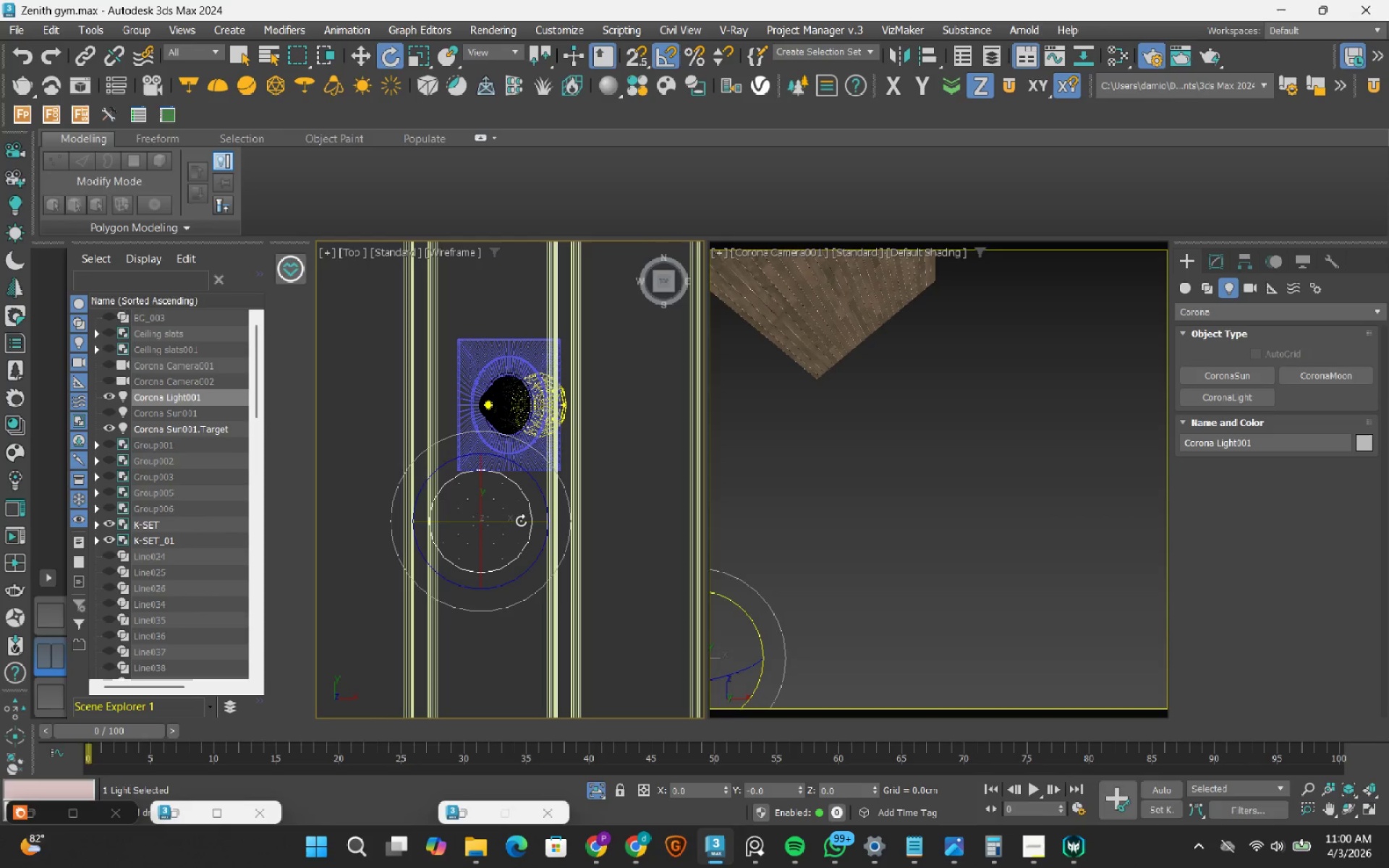 
left_click_drag(start_coordinate=[521, 521], to_coordinate=[493, 522])
 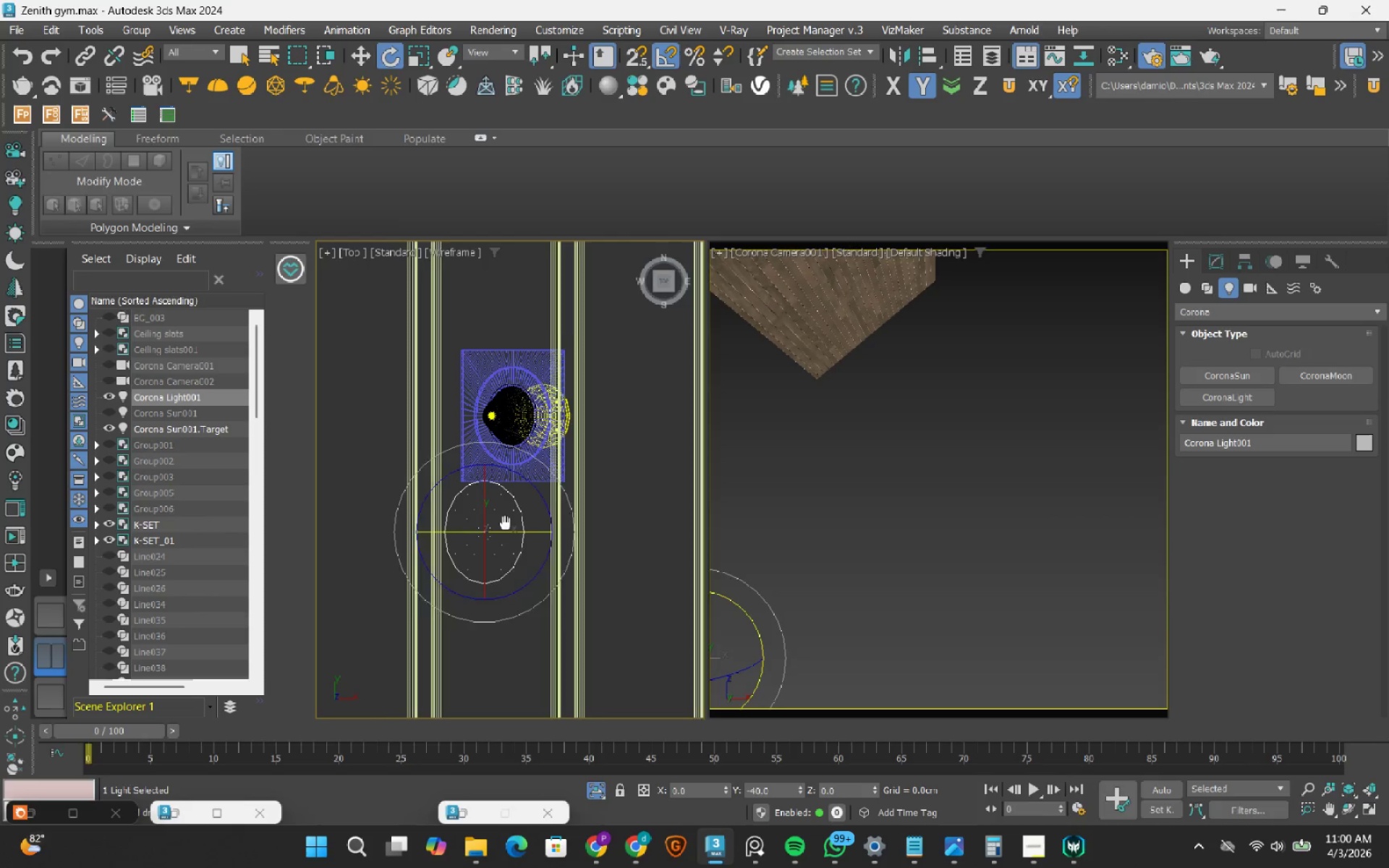 
key(W)
 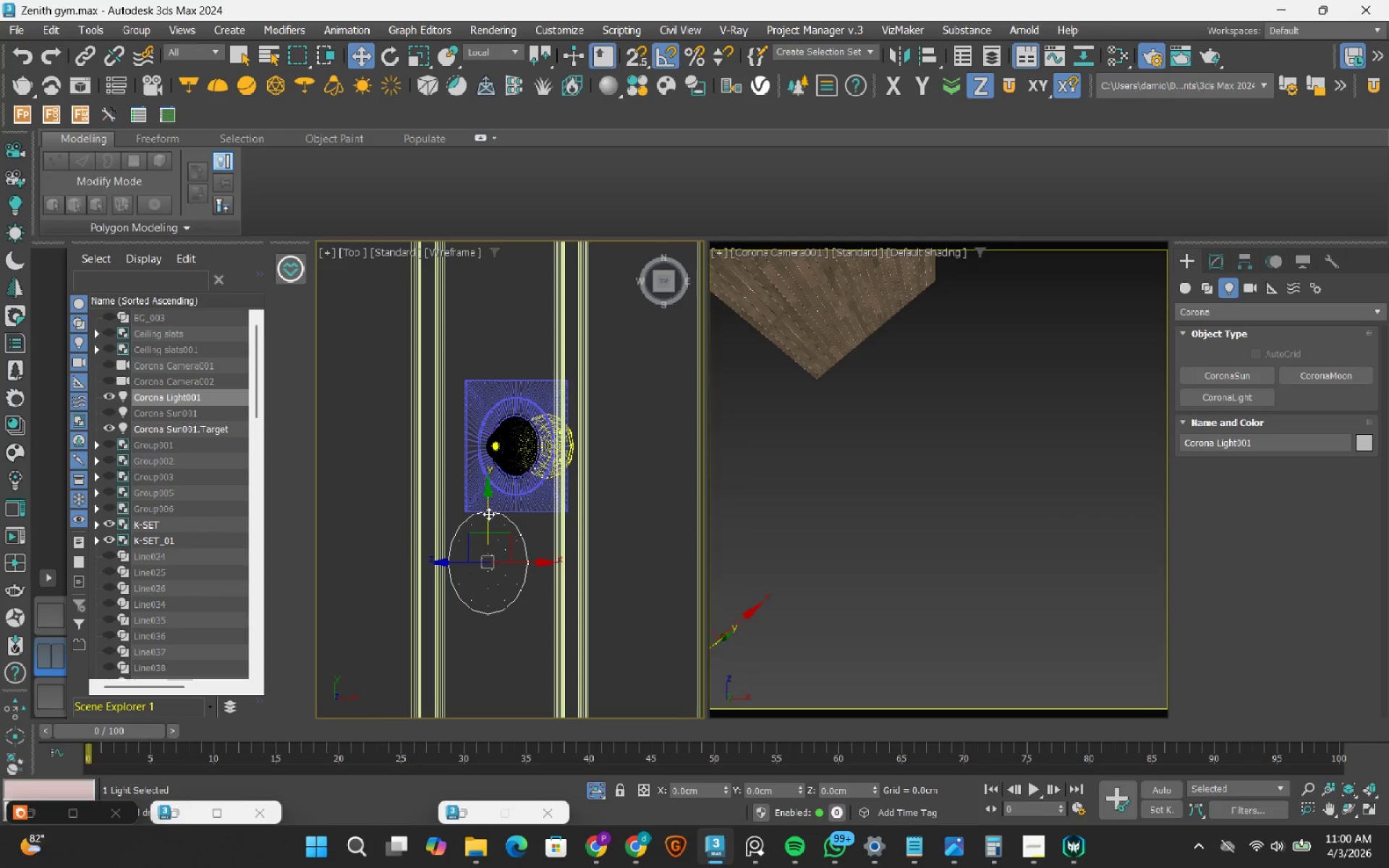 
left_click_drag(start_coordinate=[488, 513], to_coordinate=[522, 395])
 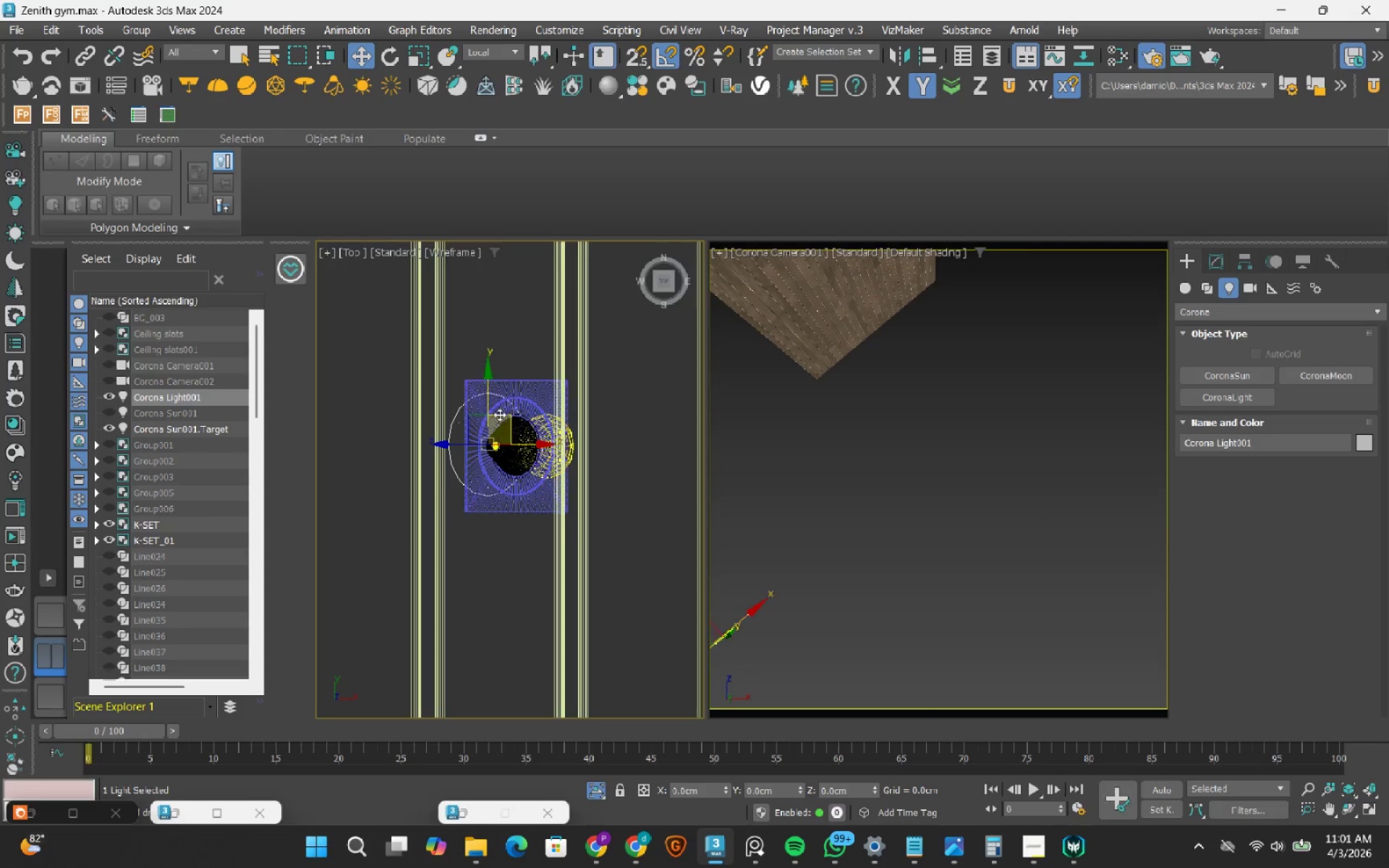 
scroll: coordinate [498, 414], scroll_direction: up, amount: 2.0
 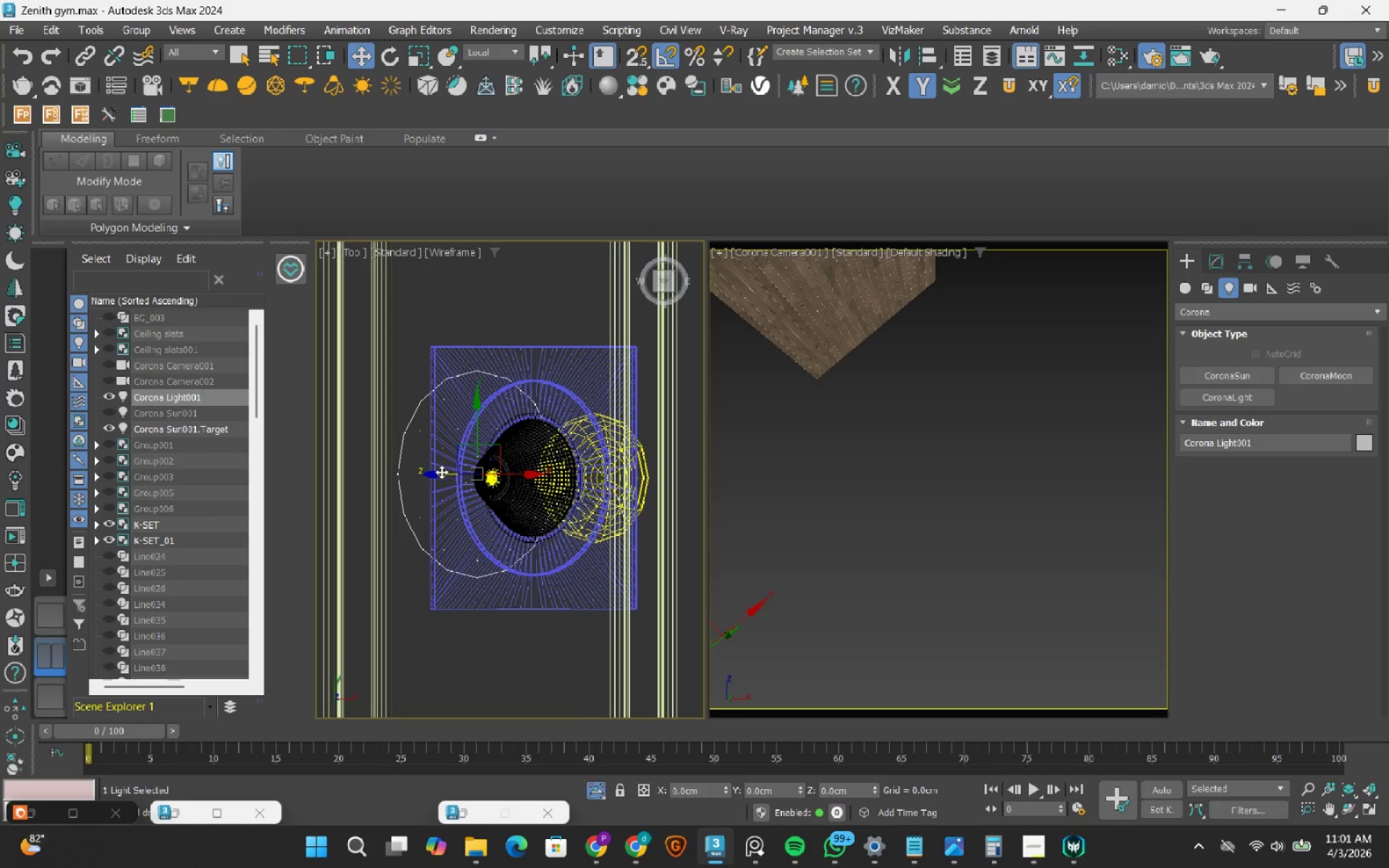 
left_click_drag(start_coordinate=[438, 475], to_coordinate=[495, 480])
 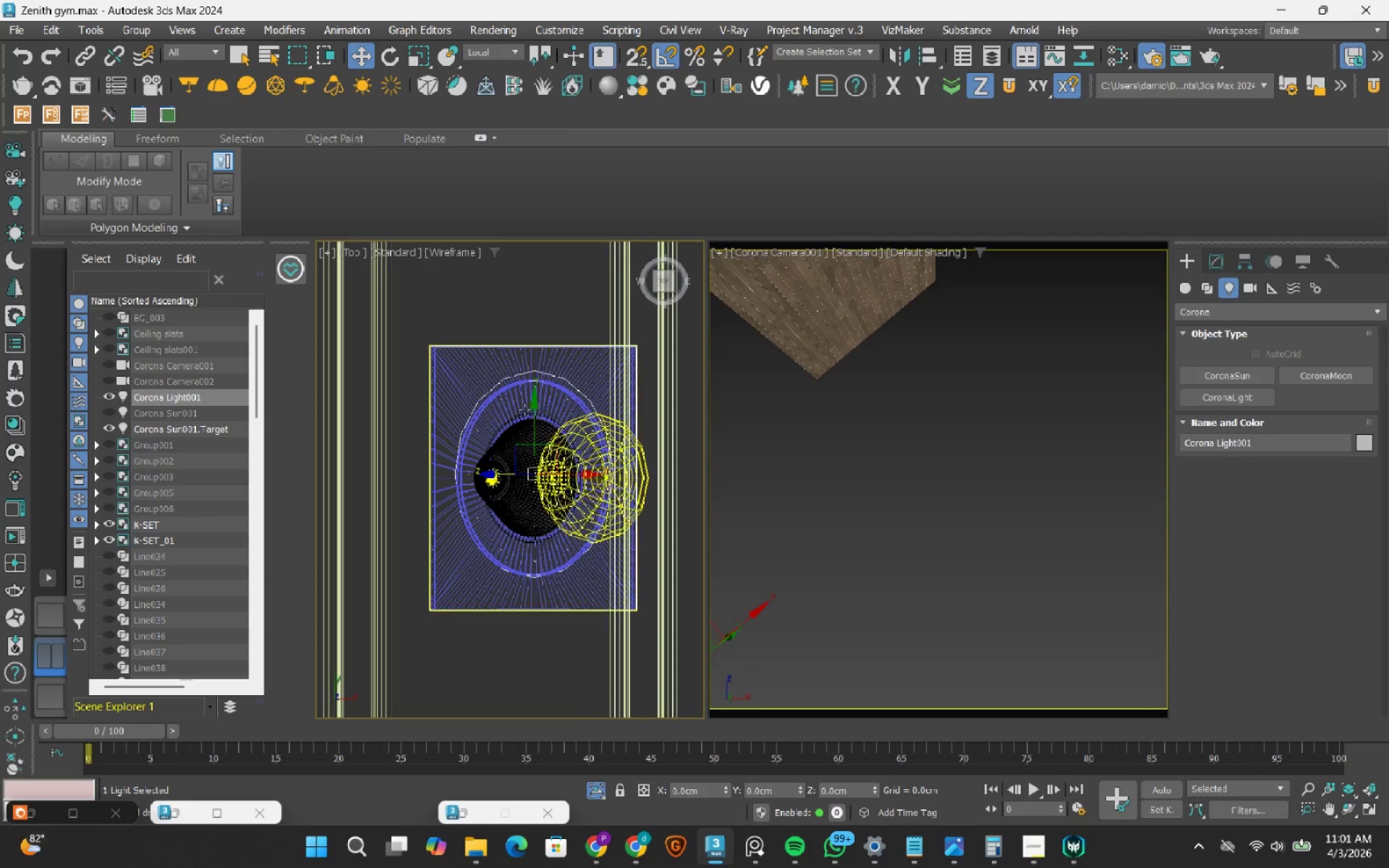 
left_click_drag(start_coordinate=[532, 404], to_coordinate=[532, 409])
 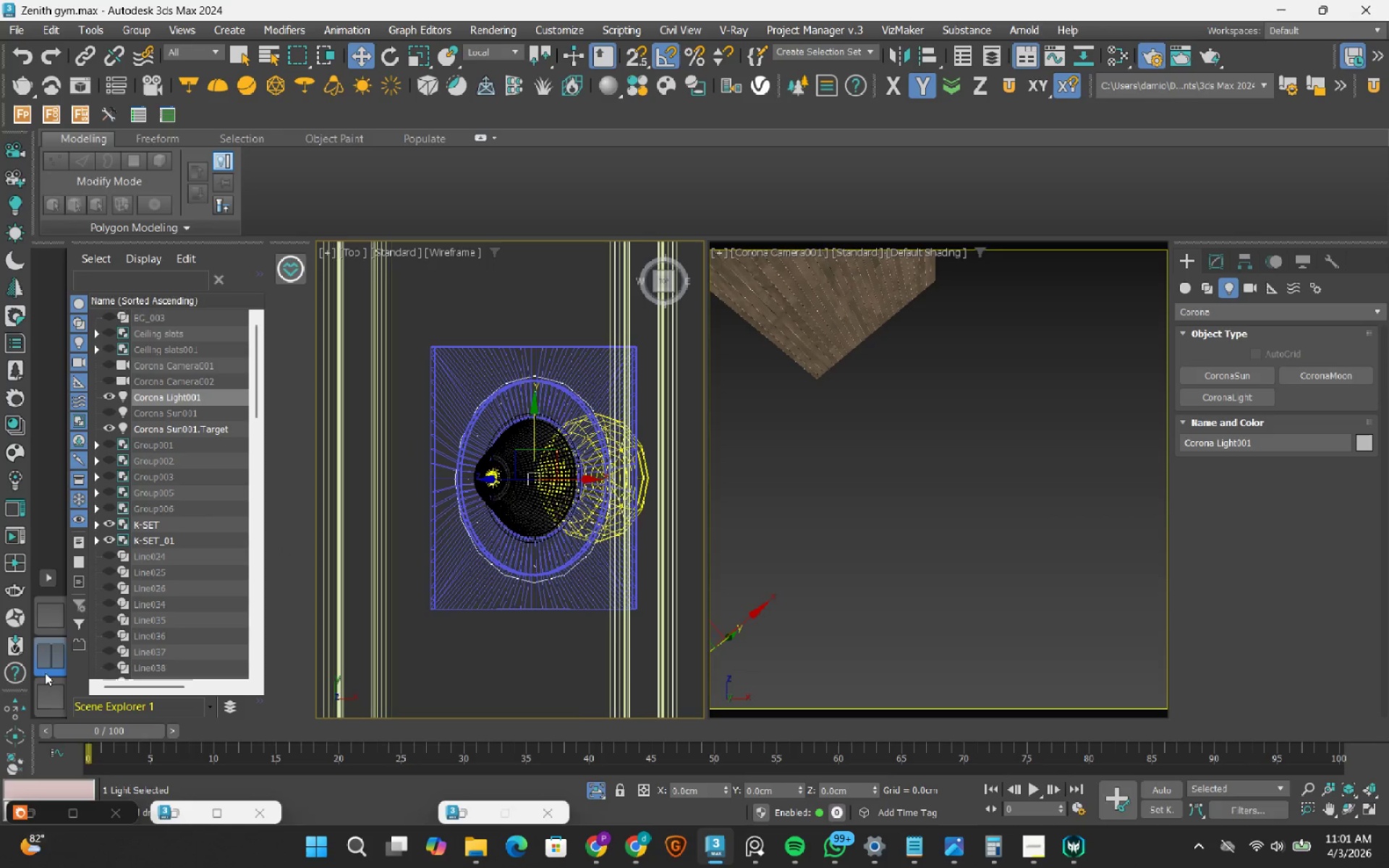 
left_click([46, 610])
 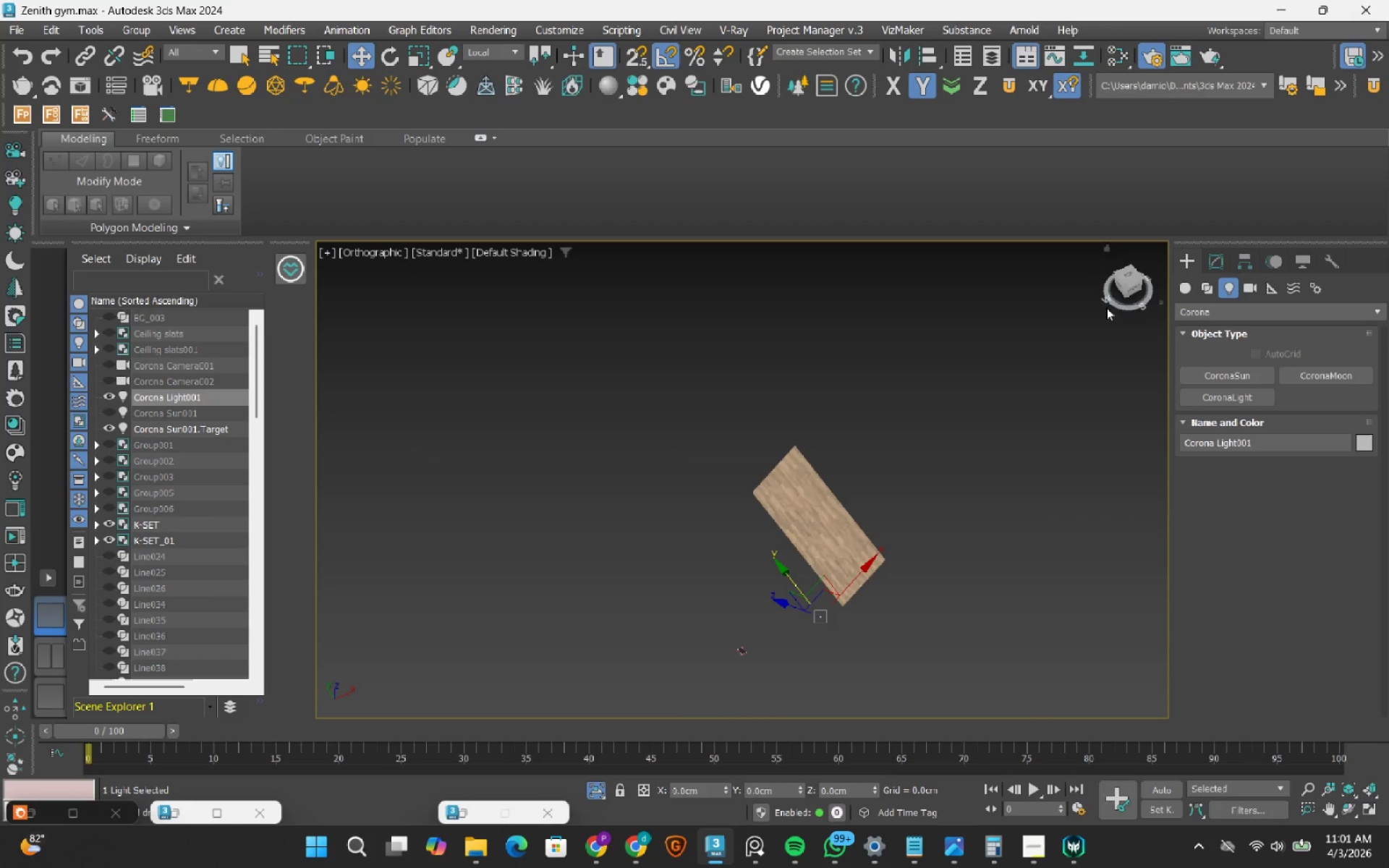 
left_click([1138, 288])
 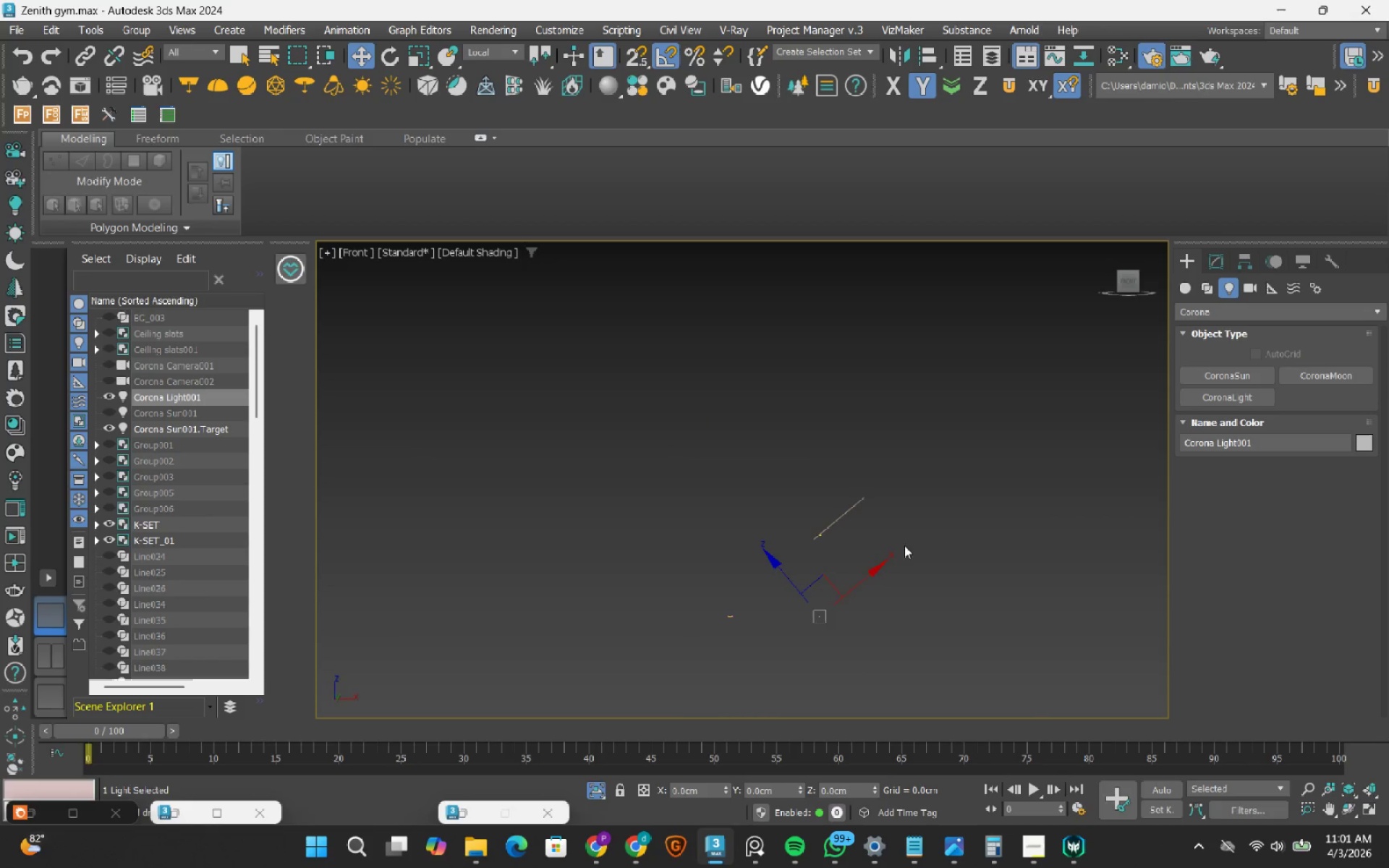 
scroll: coordinate [831, 597], scroll_direction: up, amount: 3.0
 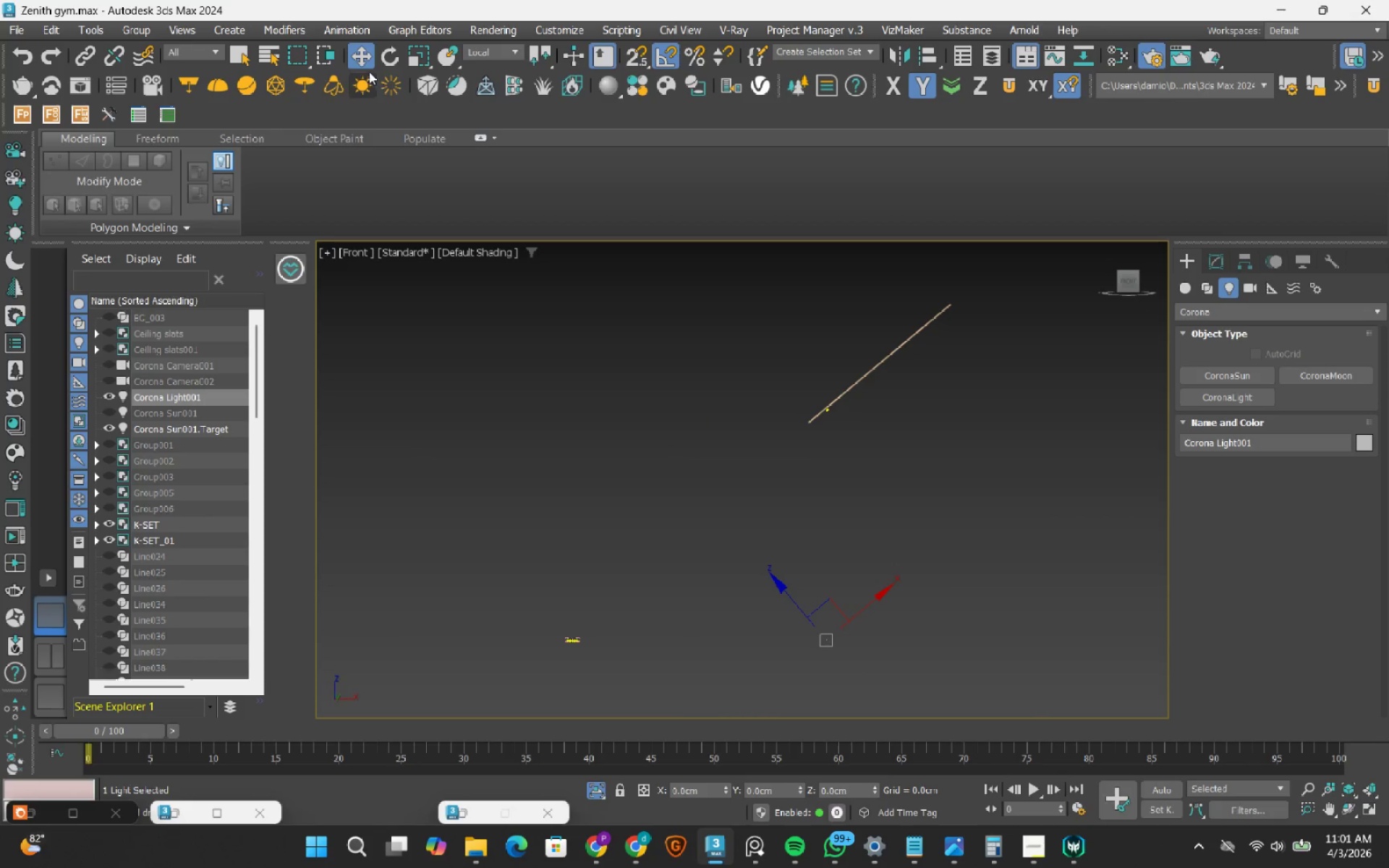 
left_click([362, 59])
 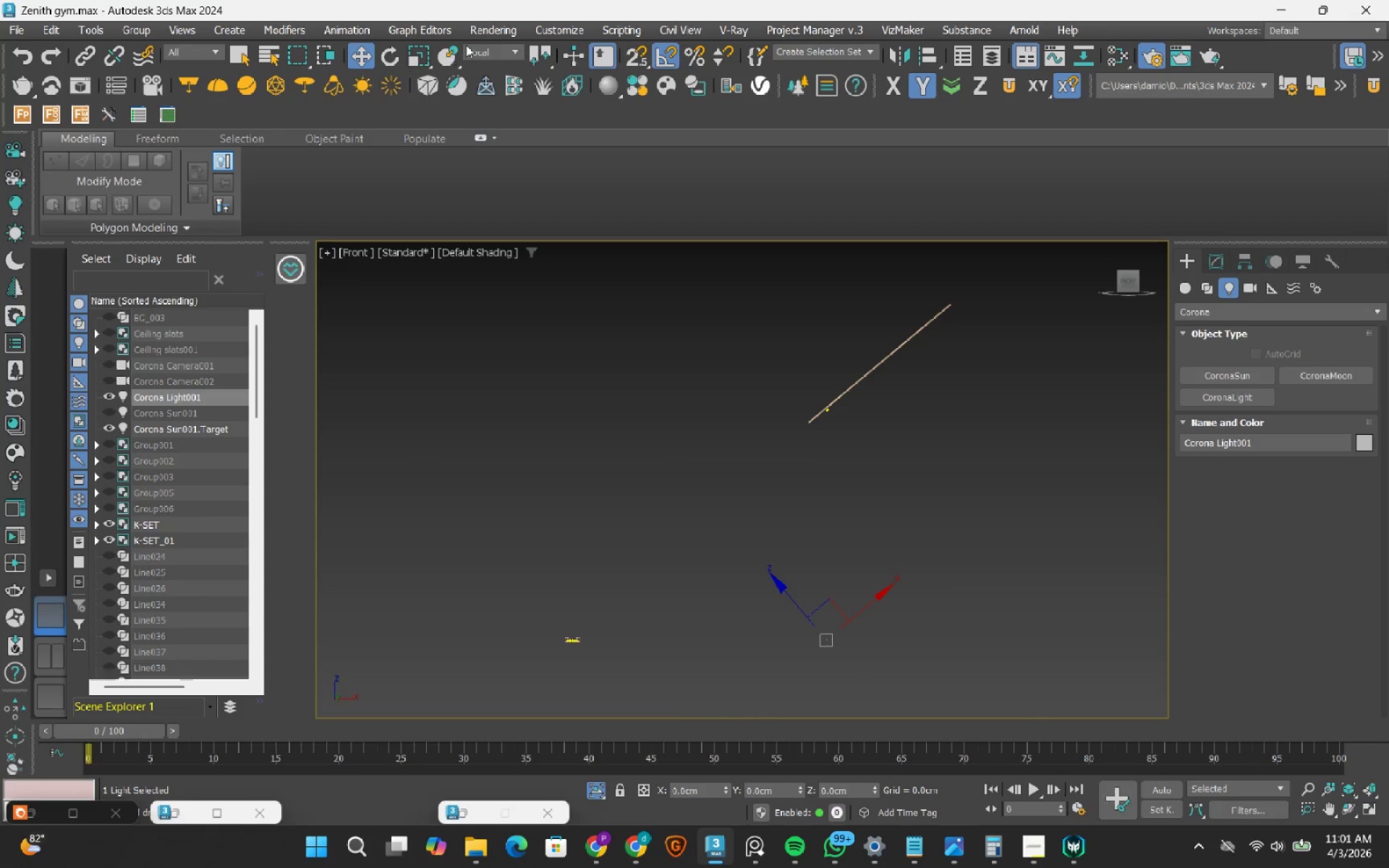 
left_click([485, 51])
 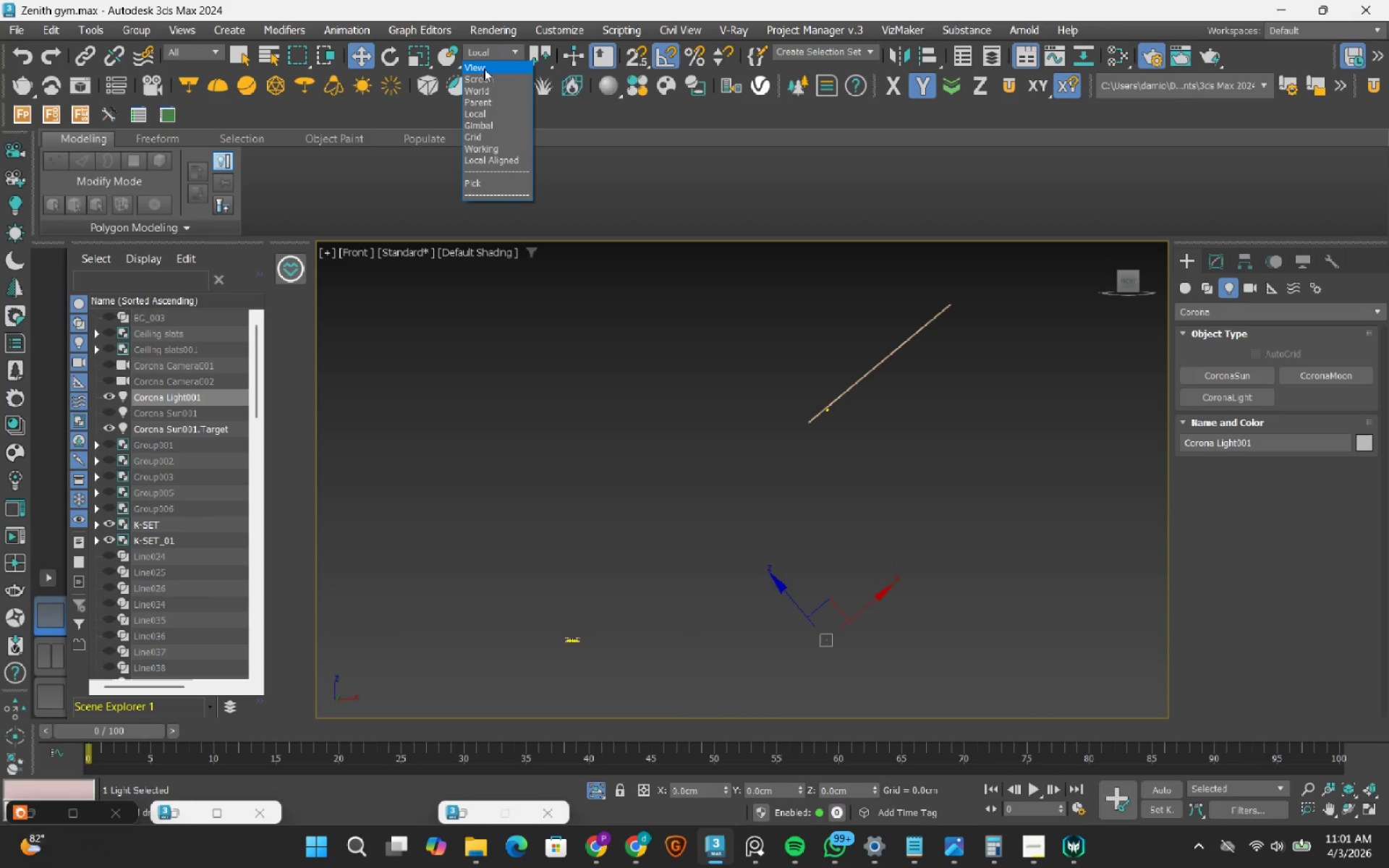 
left_click([484, 69])
 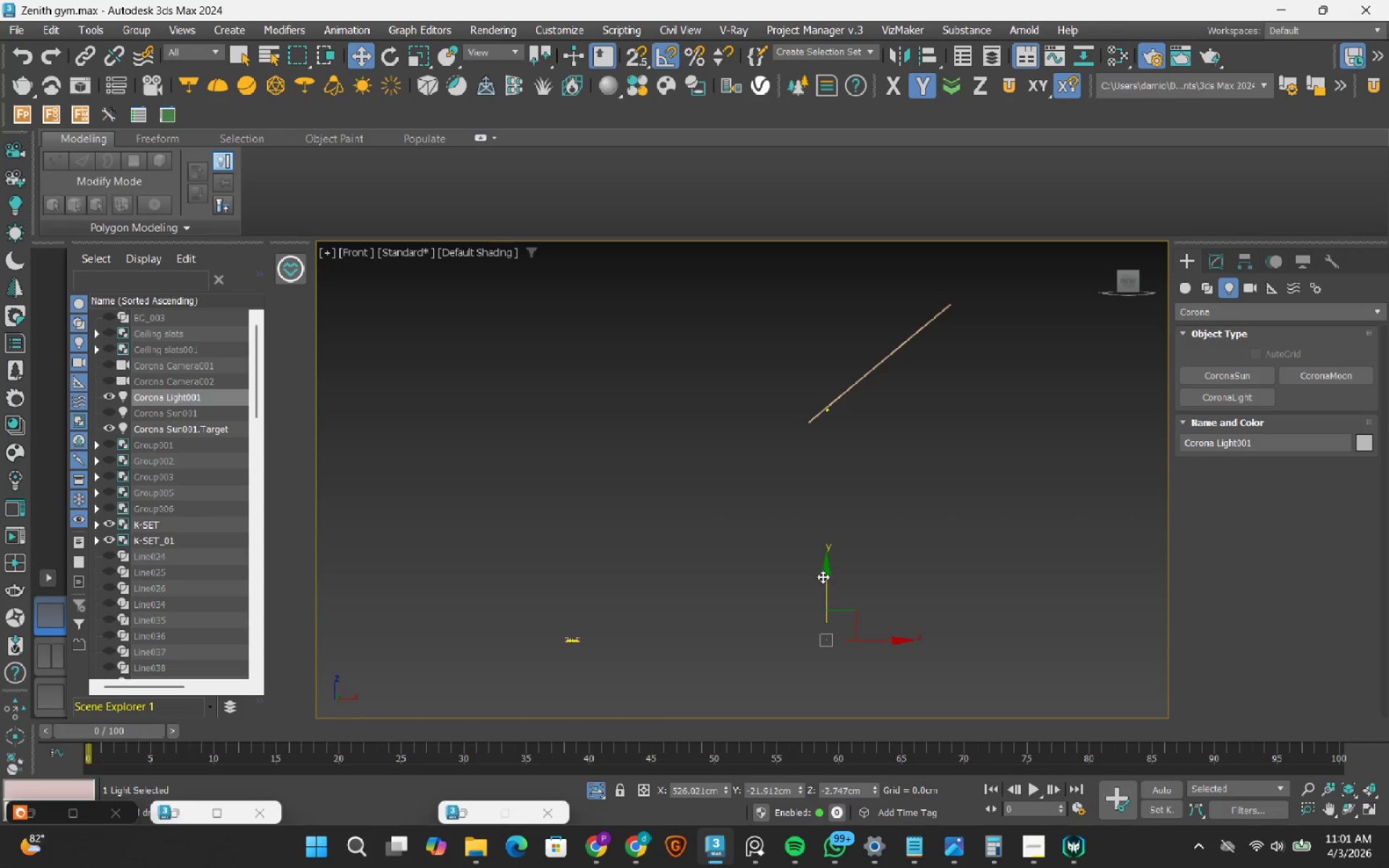 
left_click_drag(start_coordinate=[825, 582], to_coordinate=[834, 359])
 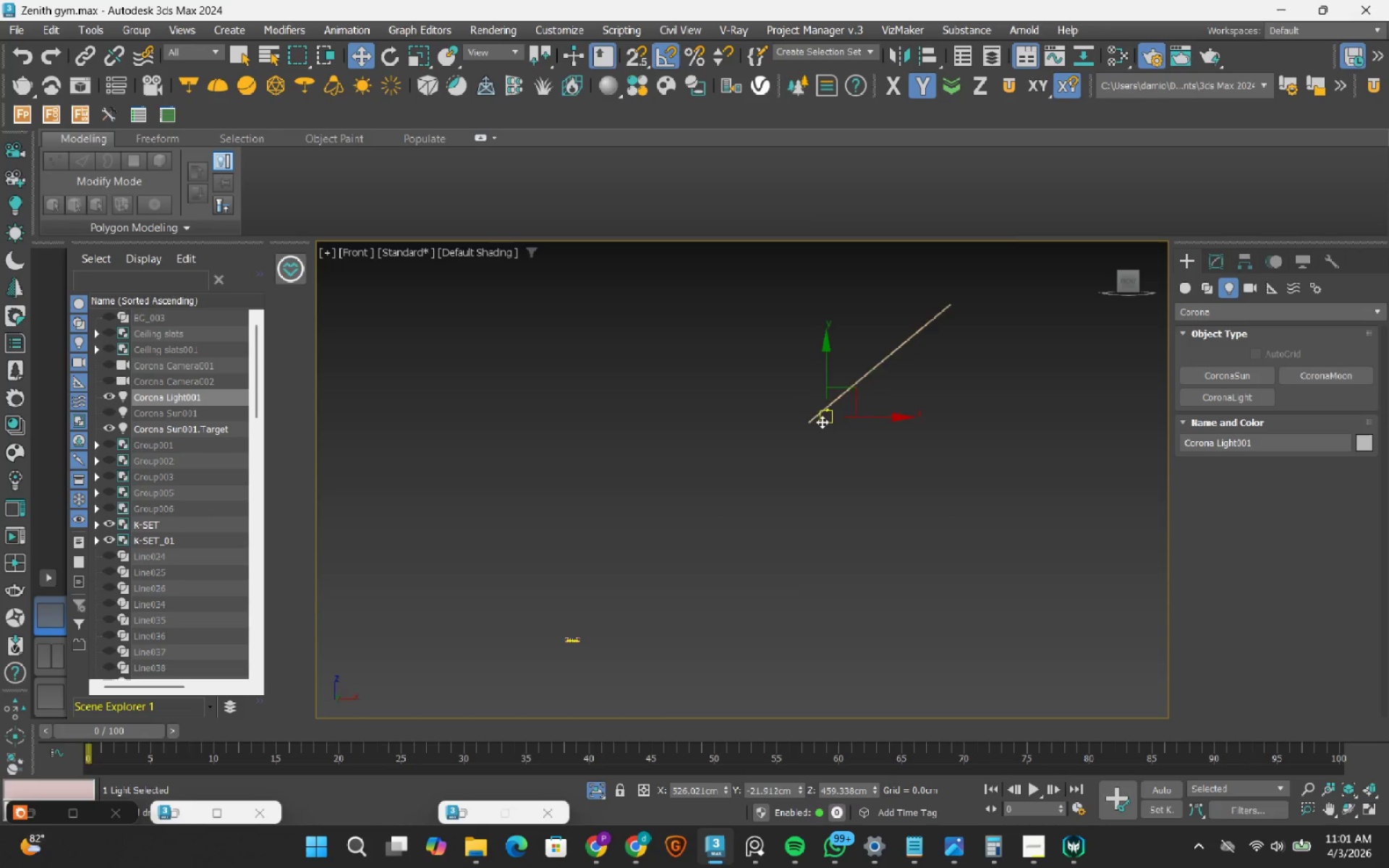 
scroll: coordinate [758, 534], scroll_direction: up, amount: 10.0
 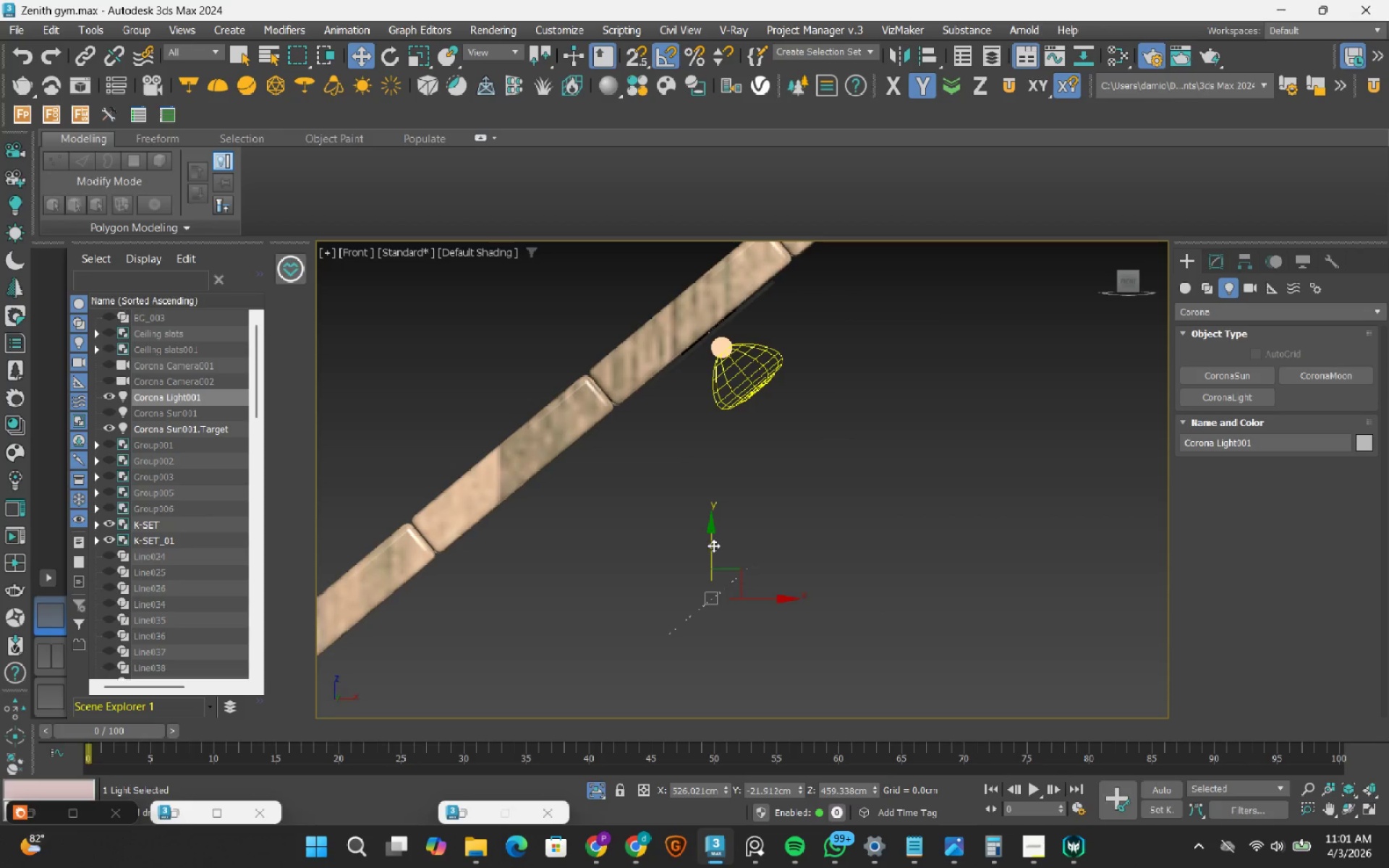 
left_click_drag(start_coordinate=[710, 550], to_coordinate=[731, 293])
 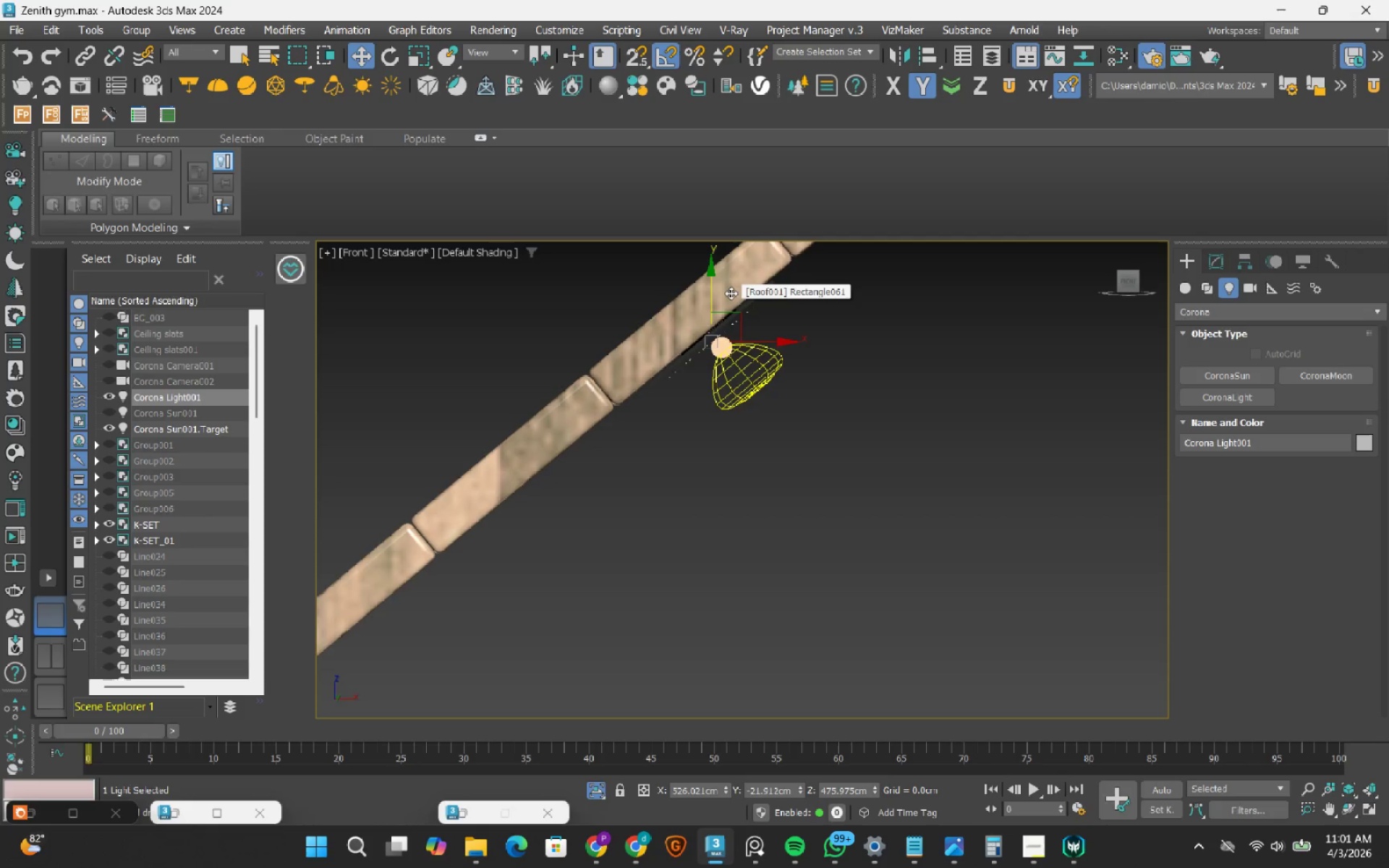 
key(F3)
 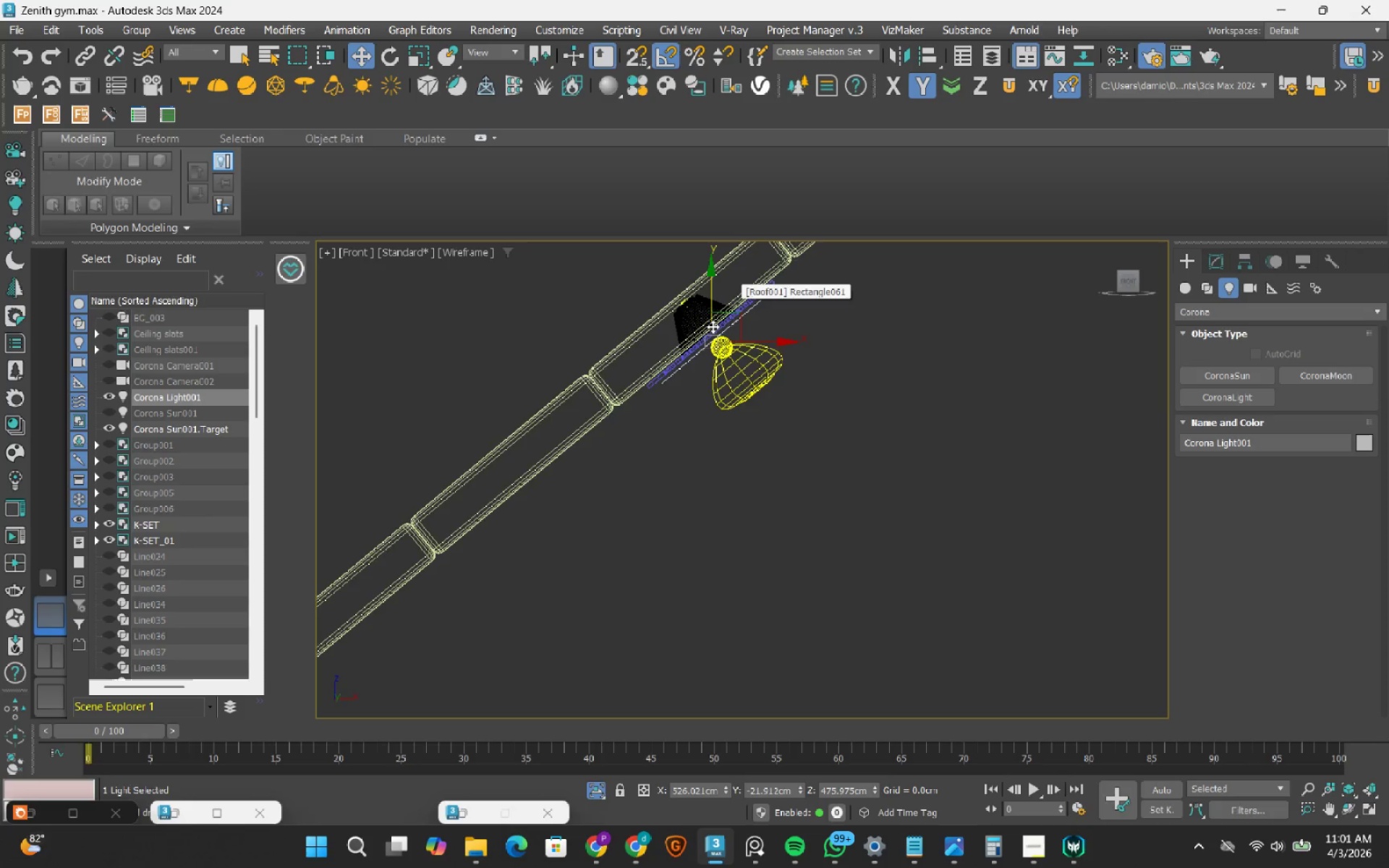 
scroll: coordinate [713, 326], scroll_direction: up, amount: 5.0
 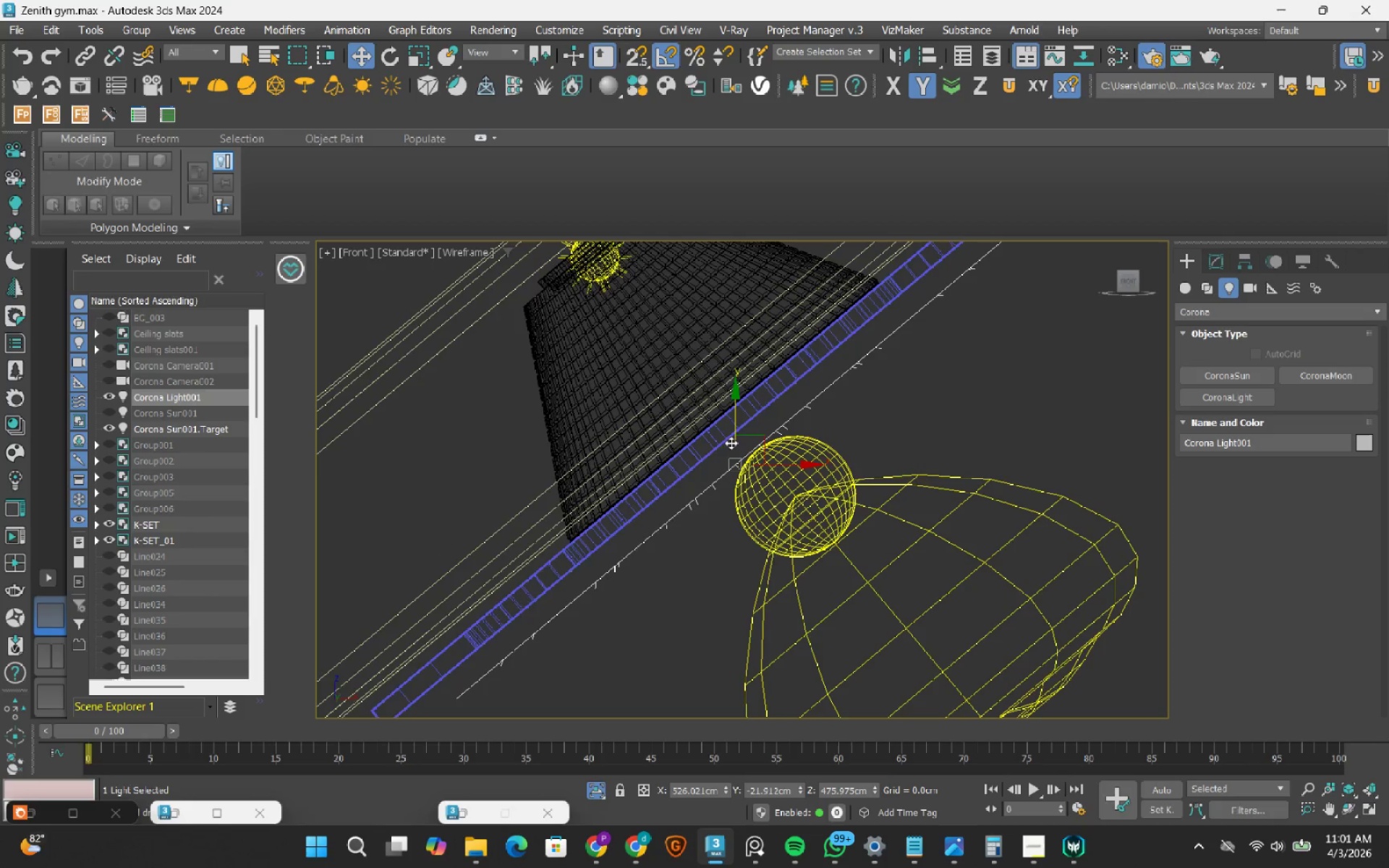 
left_click_drag(start_coordinate=[735, 417], to_coordinate=[731, 351])
 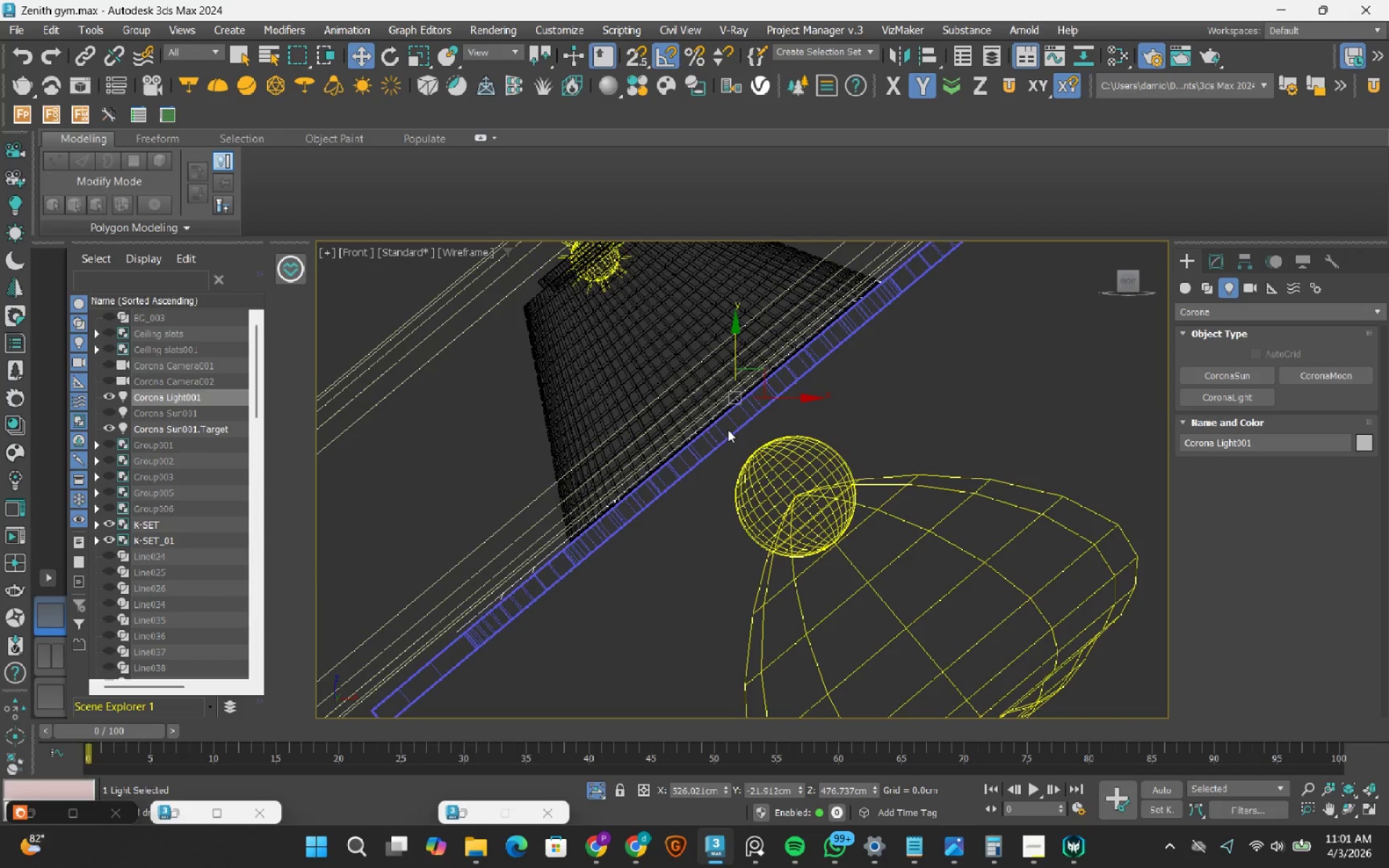 
scroll: coordinate [728, 430], scroll_direction: down, amount: 3.0
 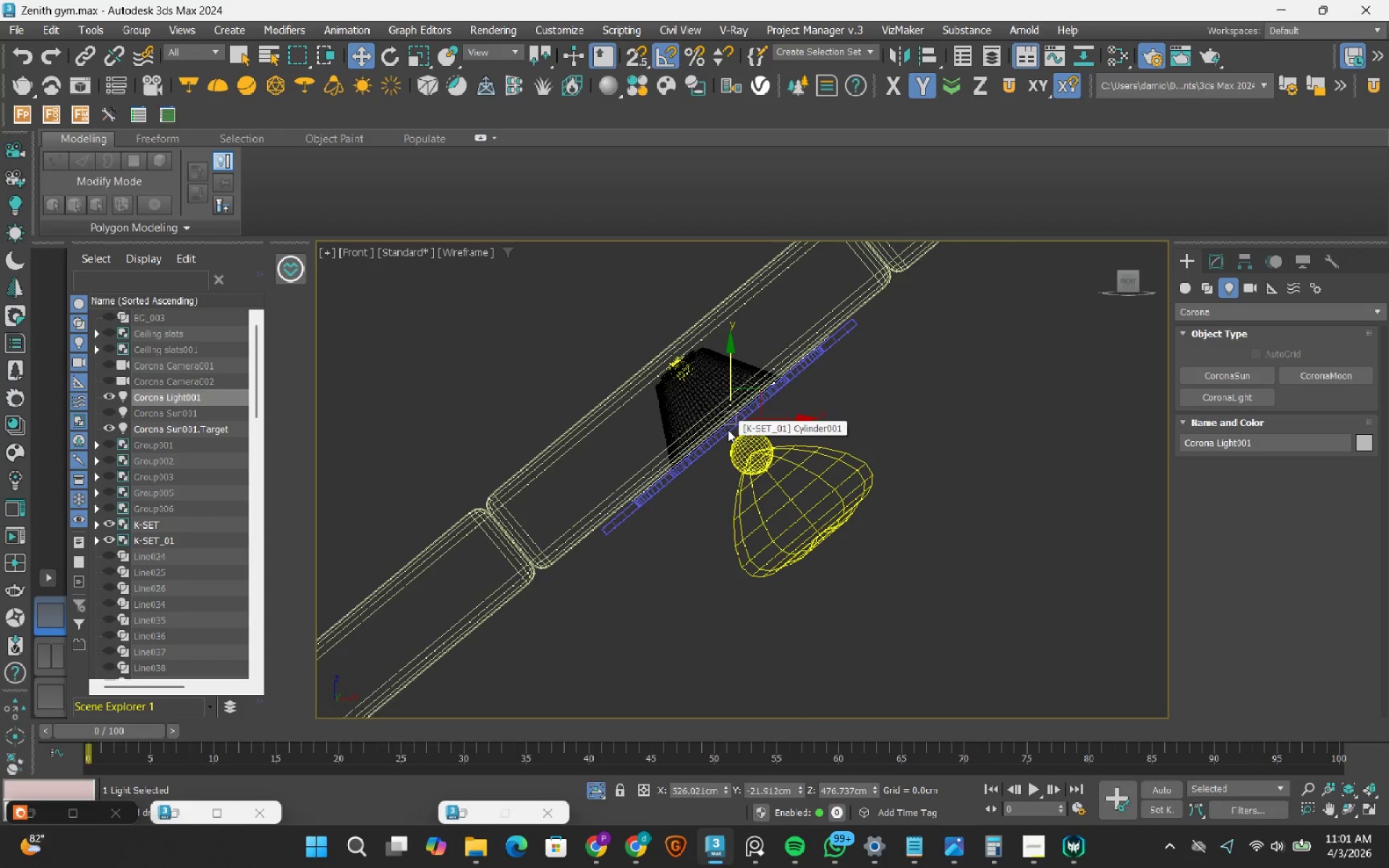 
key(F3)
 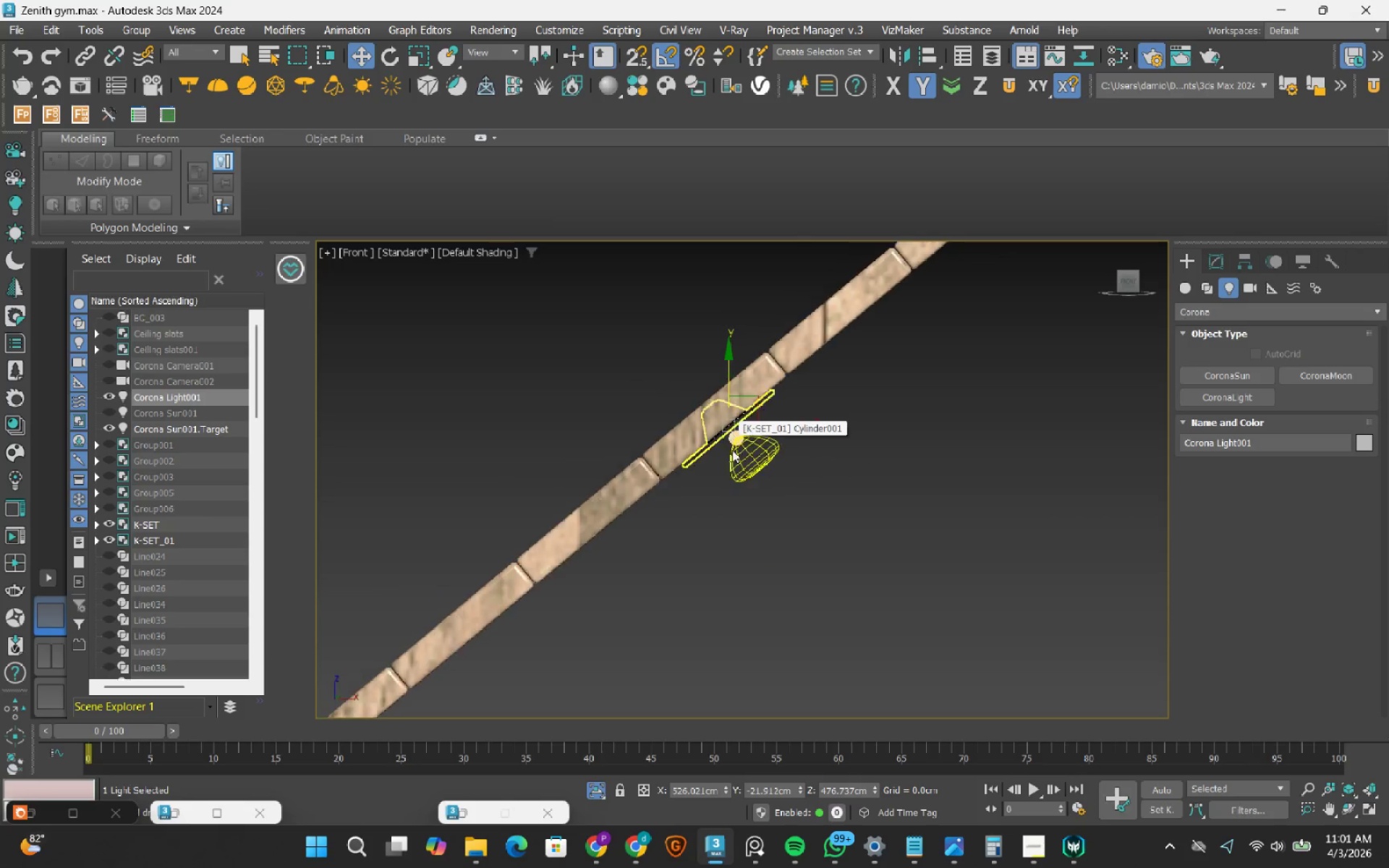 
hold_key(key=AltLeft, duration=1.08)
 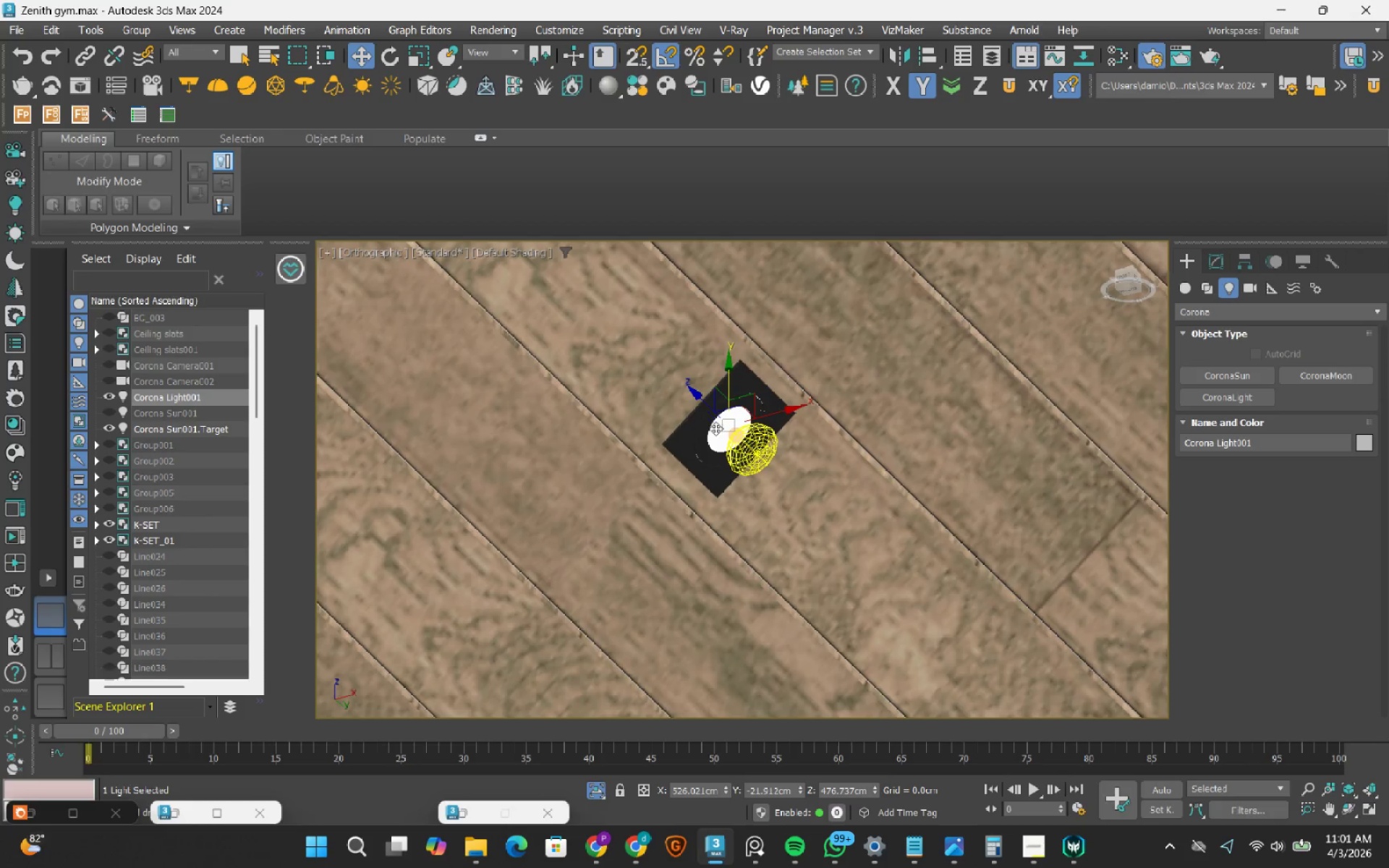 
scroll: coordinate [714, 432], scroll_direction: up, amount: 6.0
 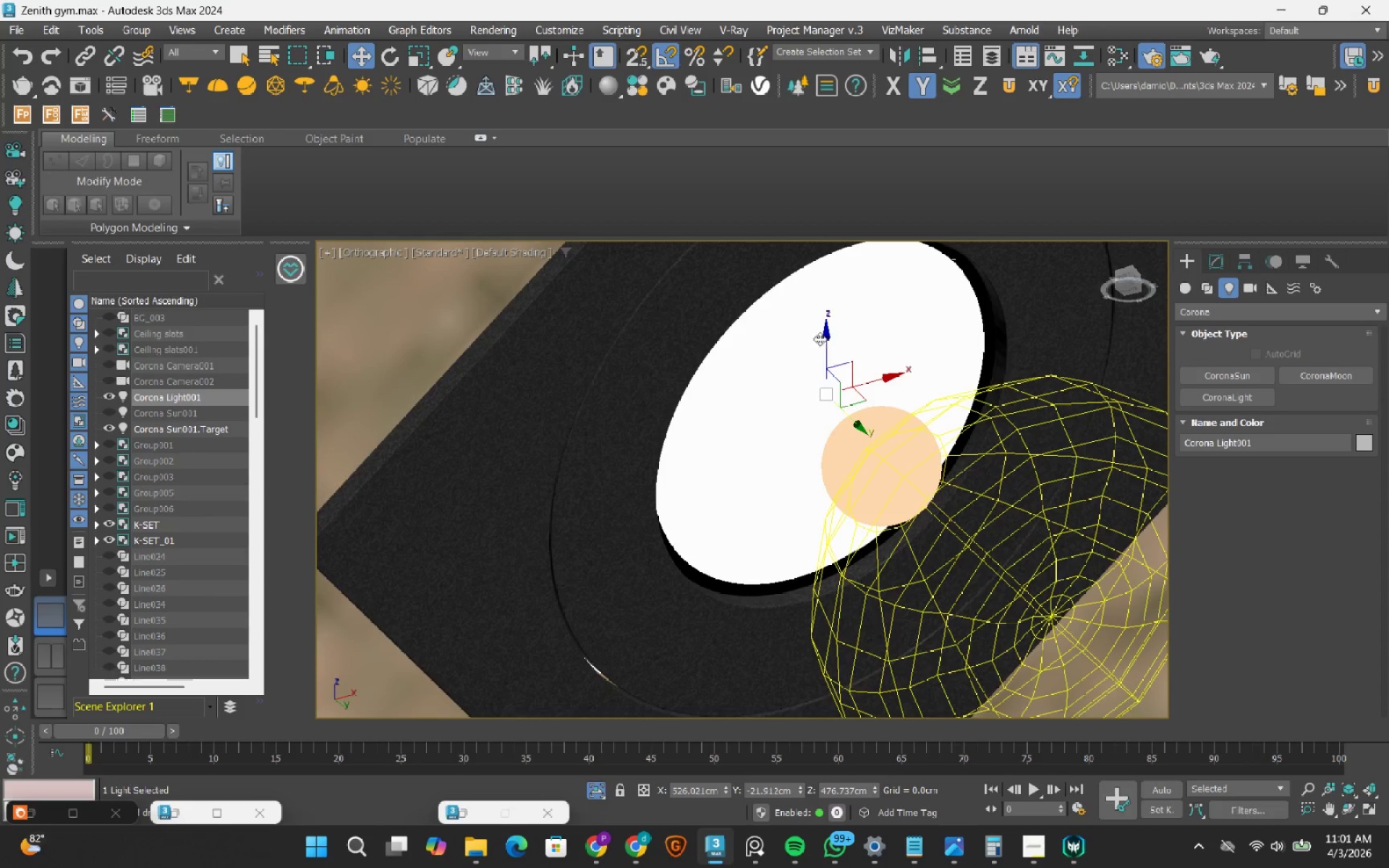 
left_click_drag(start_coordinate=[825, 328], to_coordinate=[826, 333])
 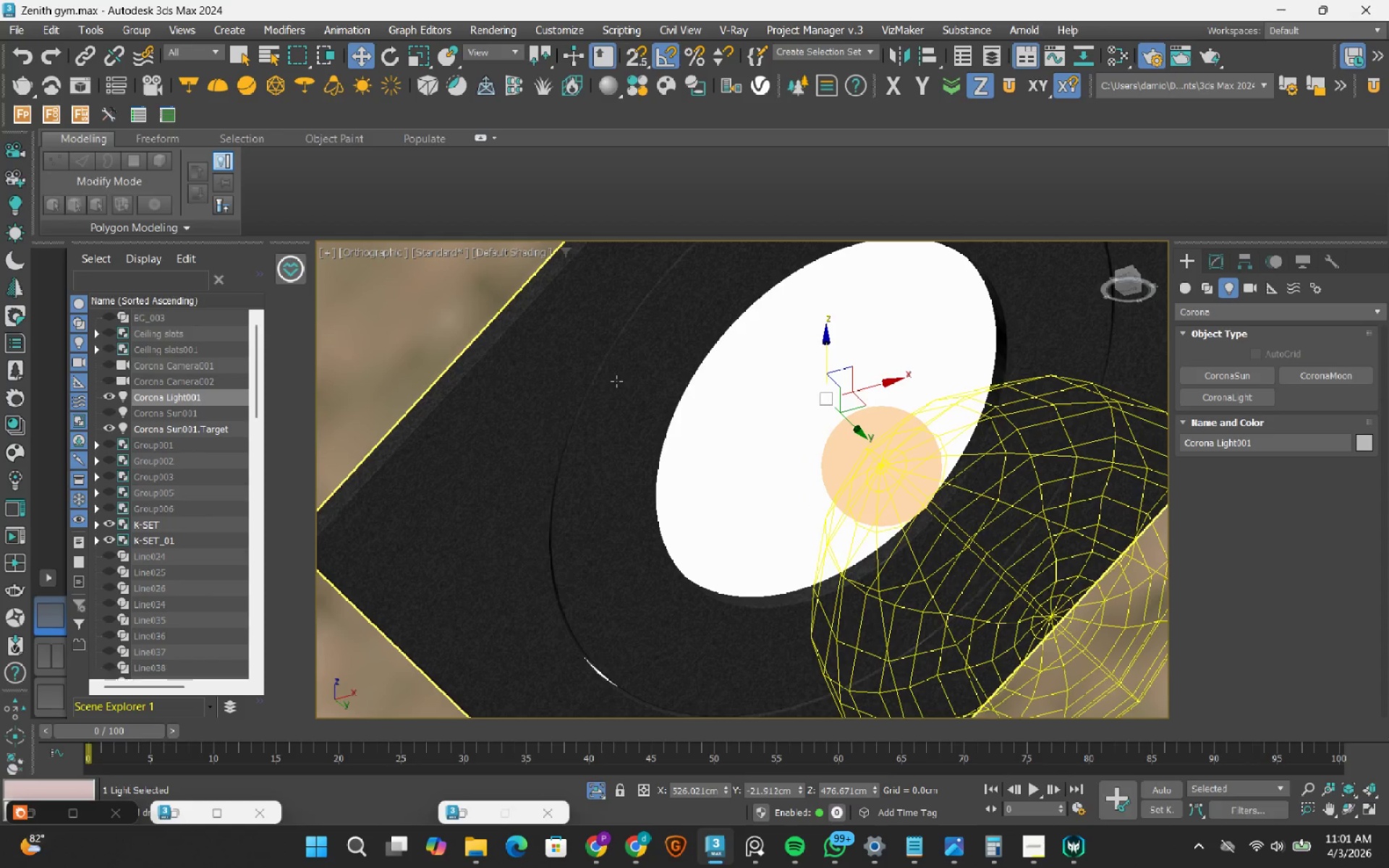 
hold_key(key=ControlLeft, duration=0.38)
left_click([616, 381])
 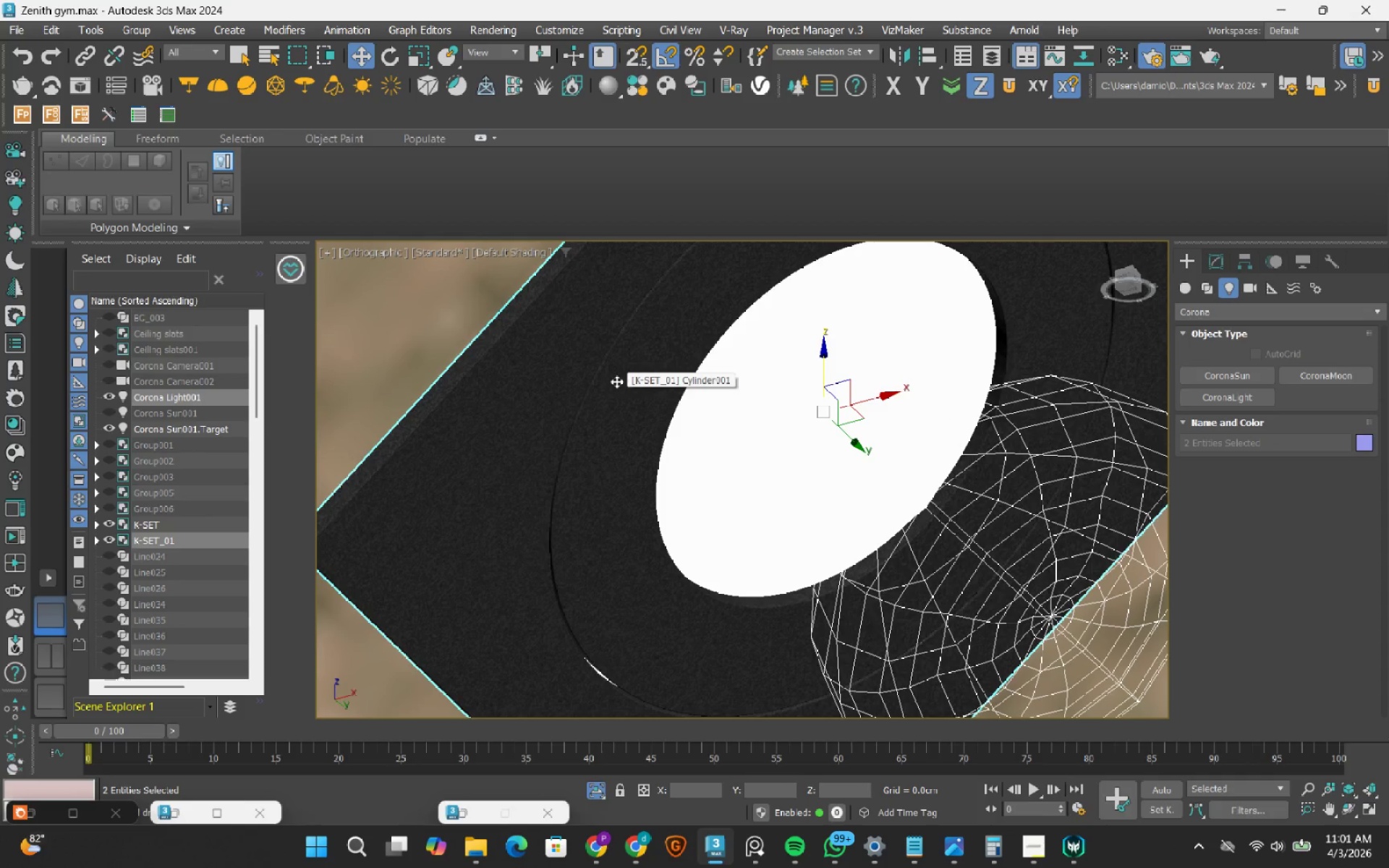 
scroll: coordinate [676, 361], scroll_direction: down, amount: 1.0
 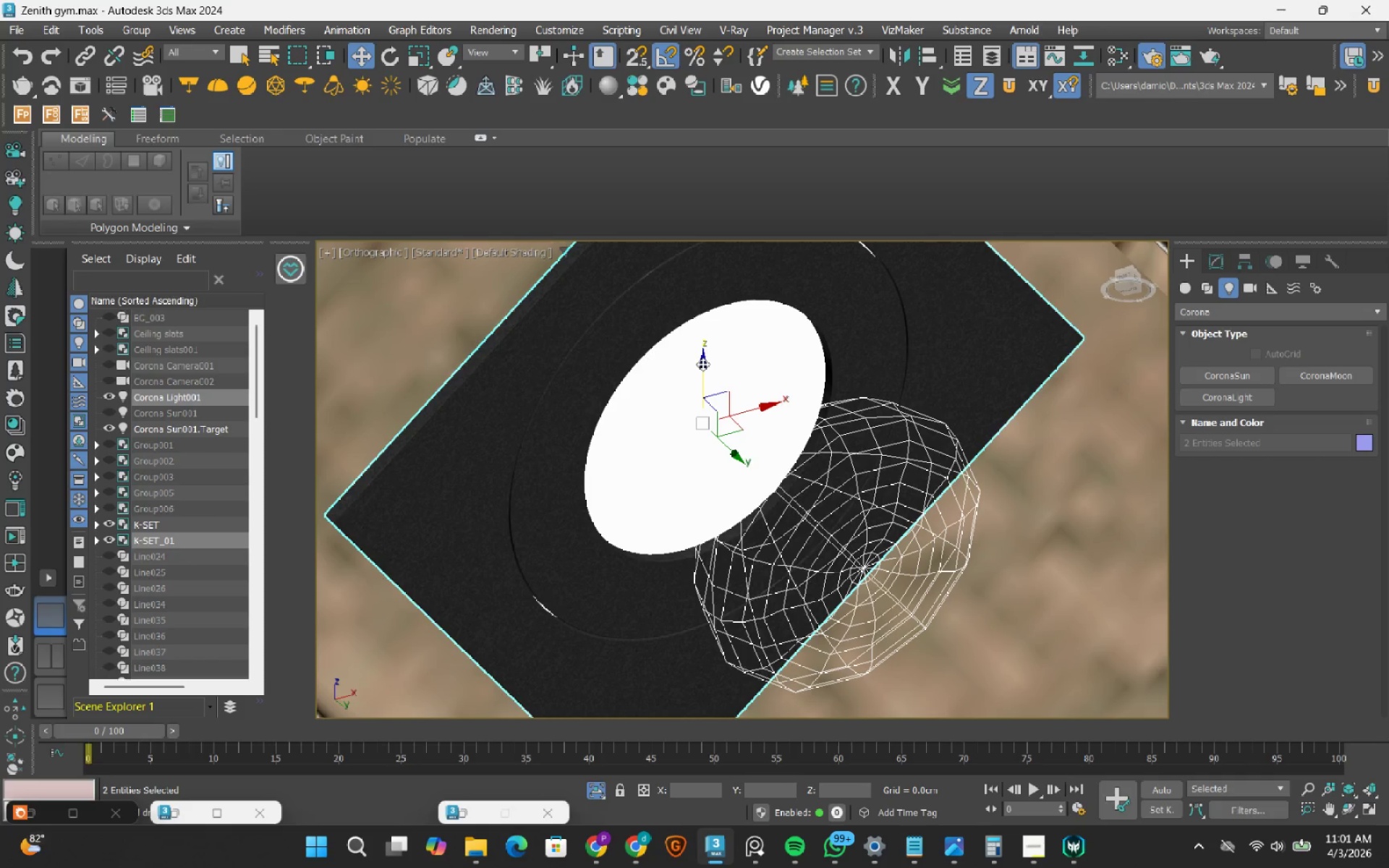 
left_click_drag(start_coordinate=[702, 364], to_coordinate=[692, 356])
 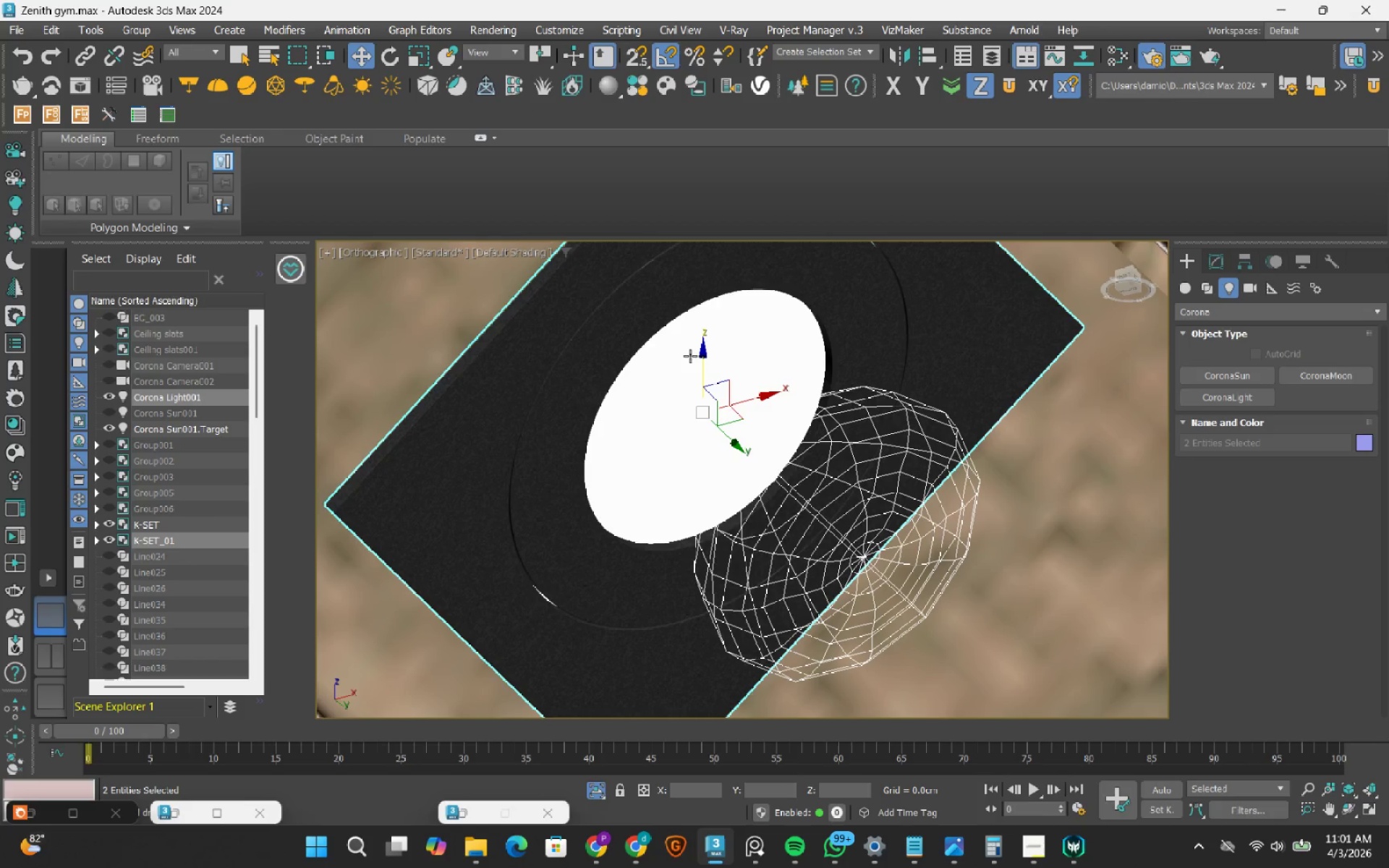 
scroll: coordinate [690, 356], scroll_direction: down, amount: 3.0
 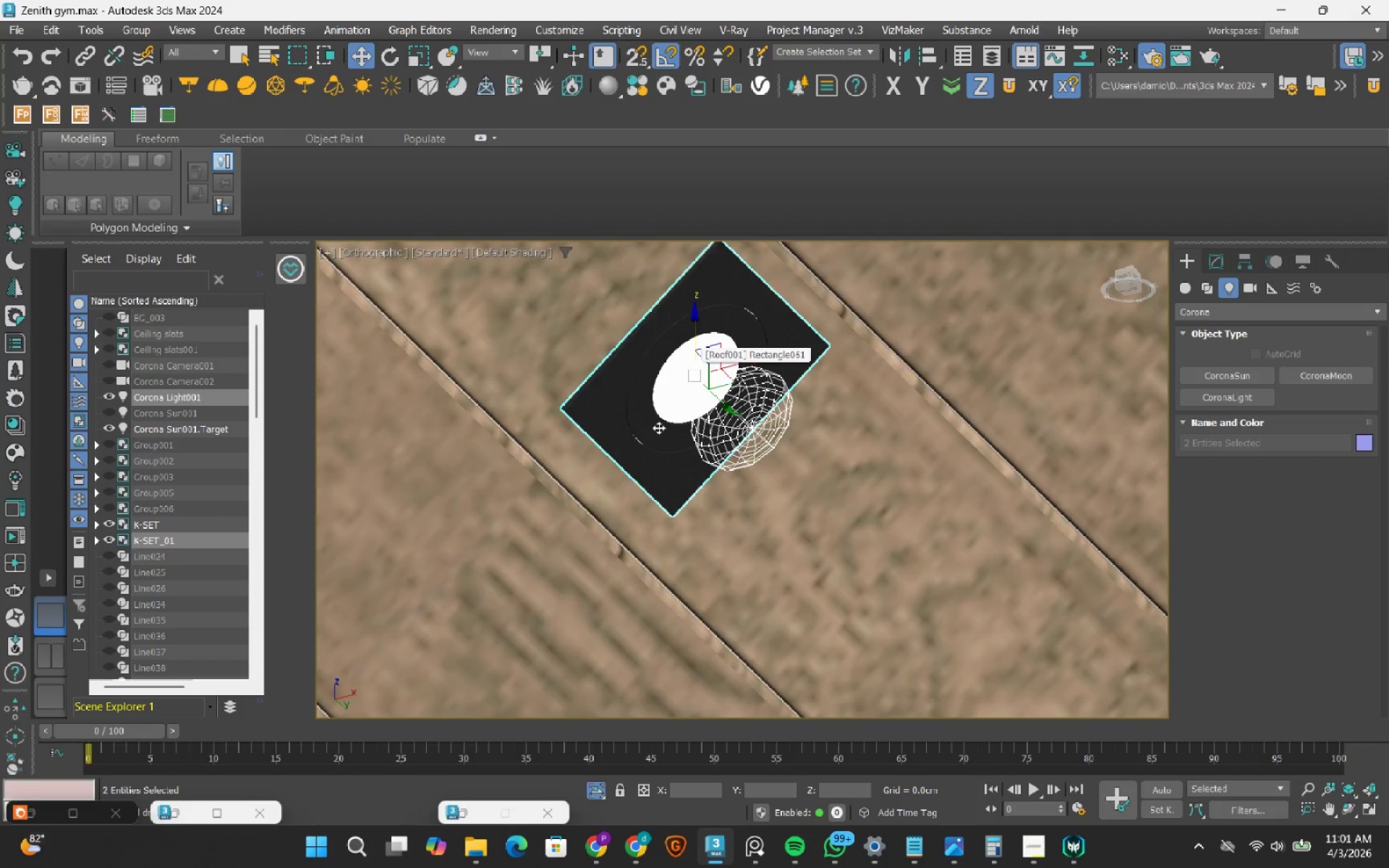 
scroll: coordinate [609, 462], scroll_direction: up, amount: 2.0
 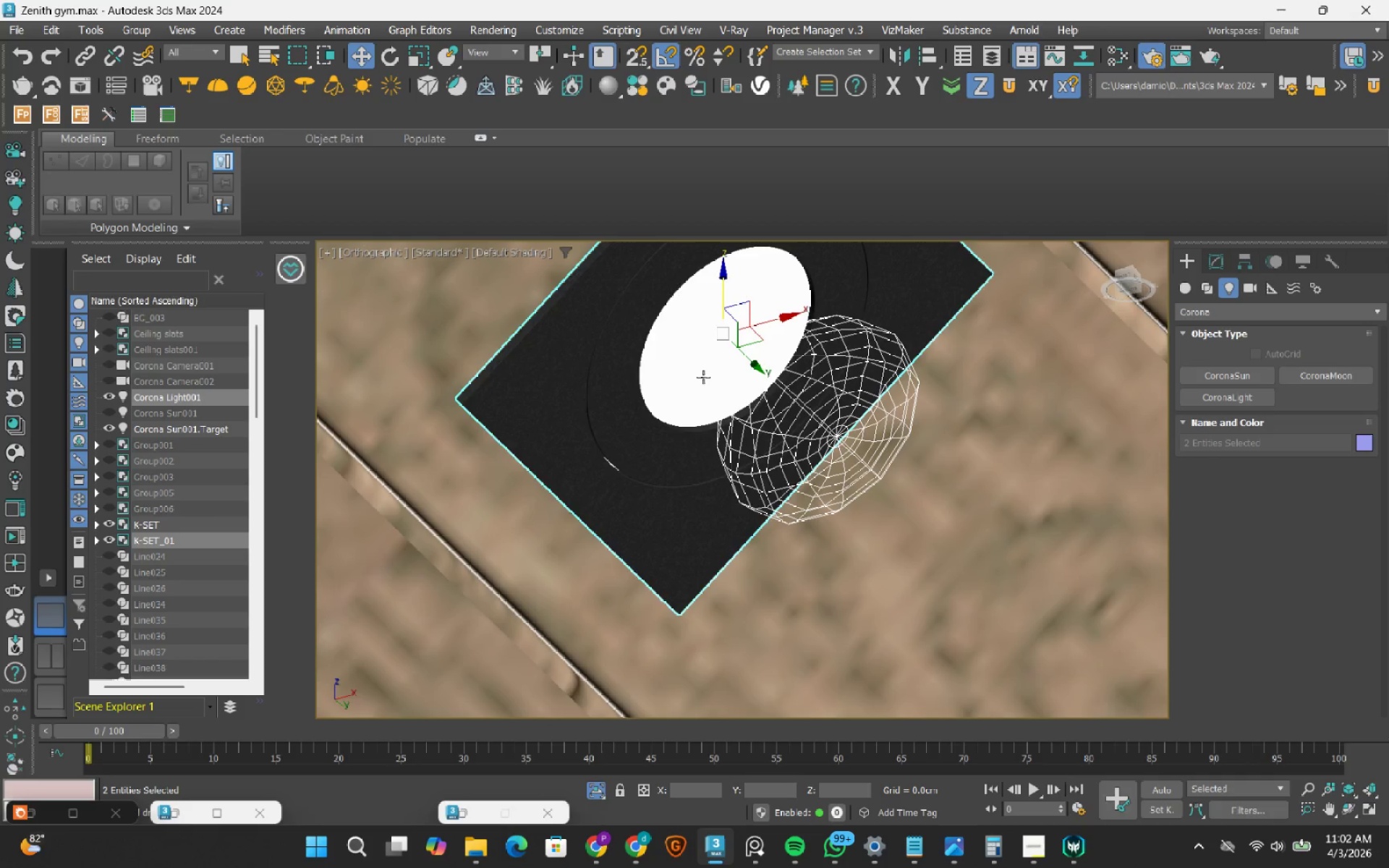 
left_click([703, 377])
 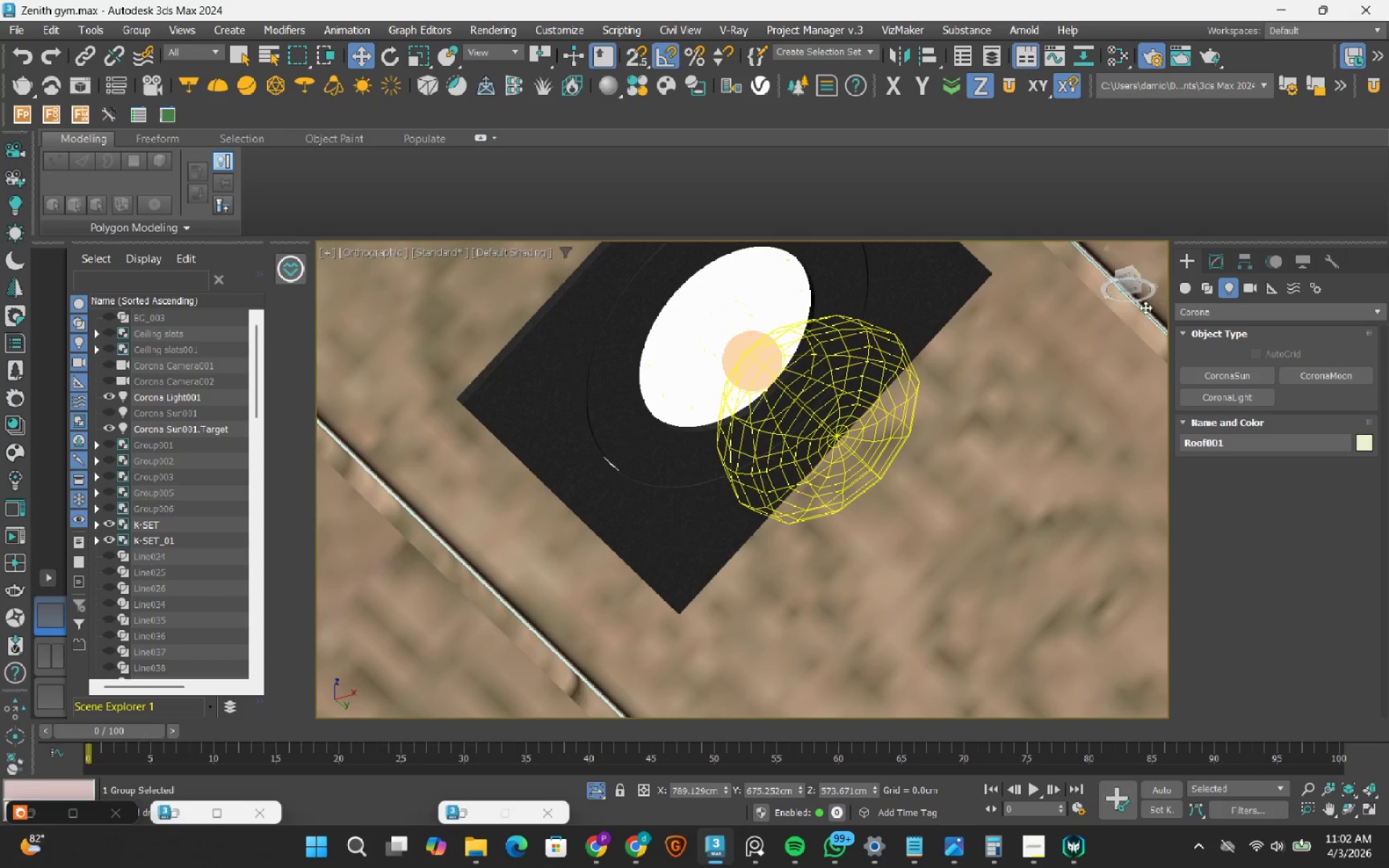 
left_click([1227, 260])
 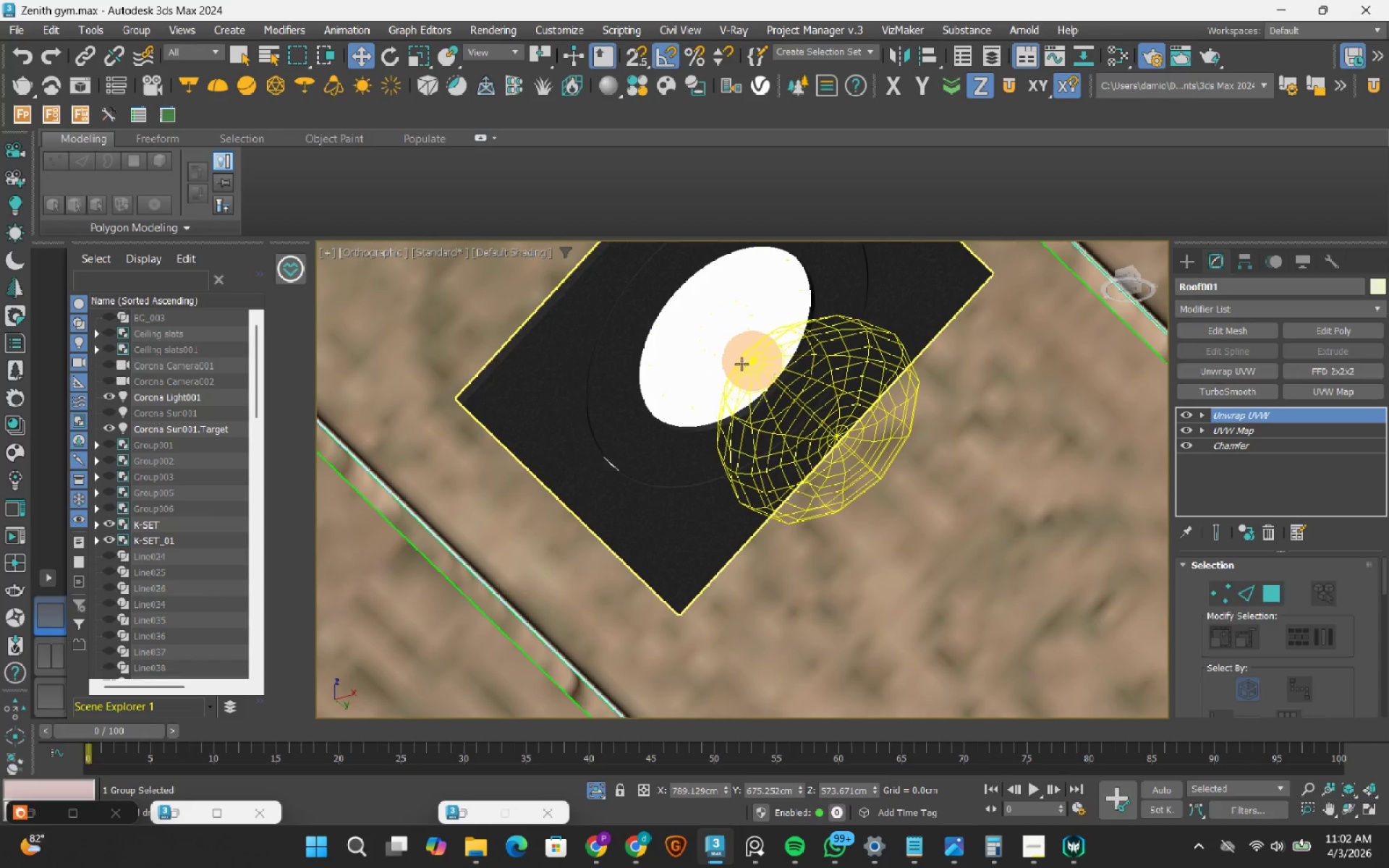 
left_click([679, 391])
 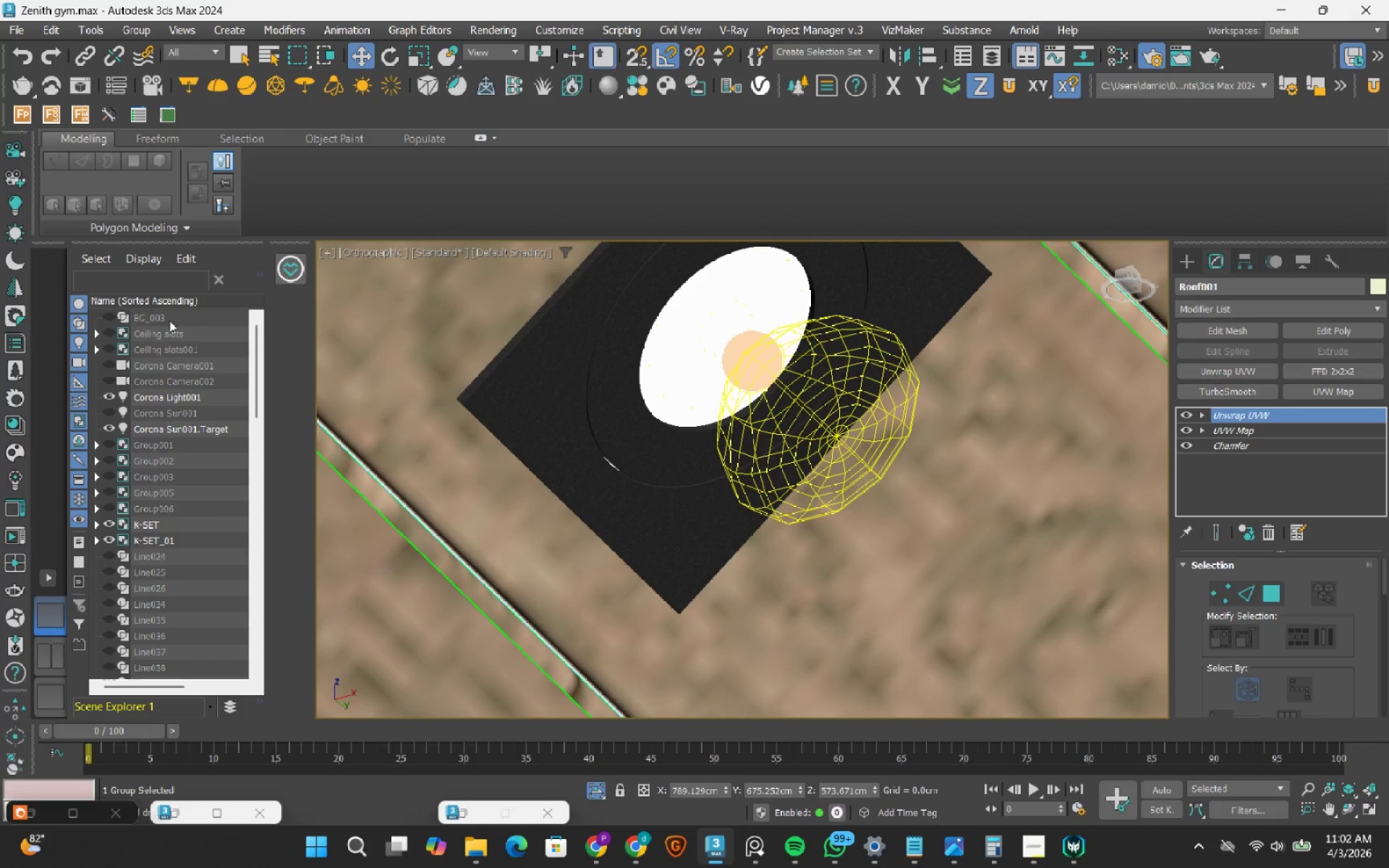 
scroll: coordinate [151, 340], scroll_direction: up, amount: 3.0
 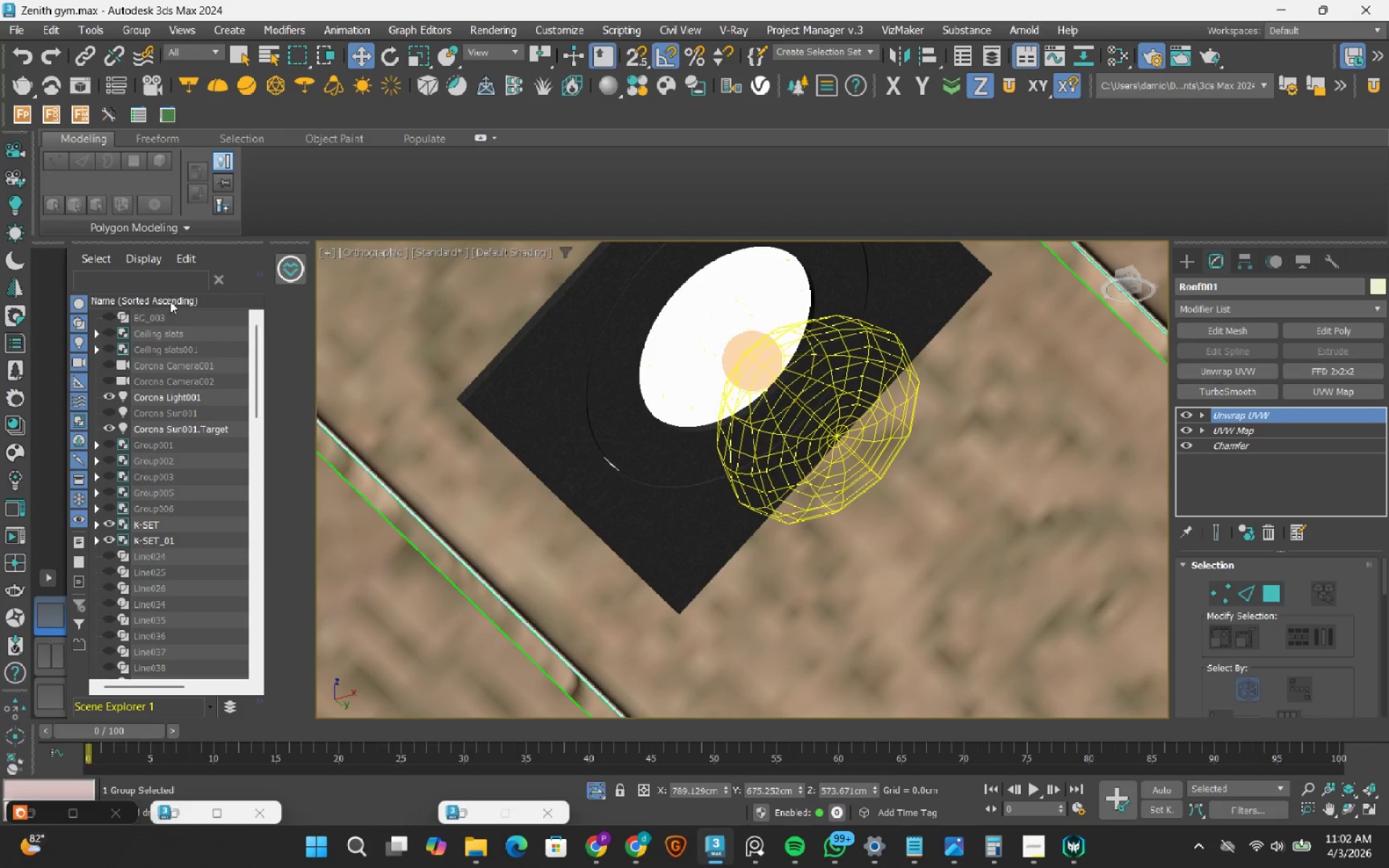 
double_click([170, 300])
 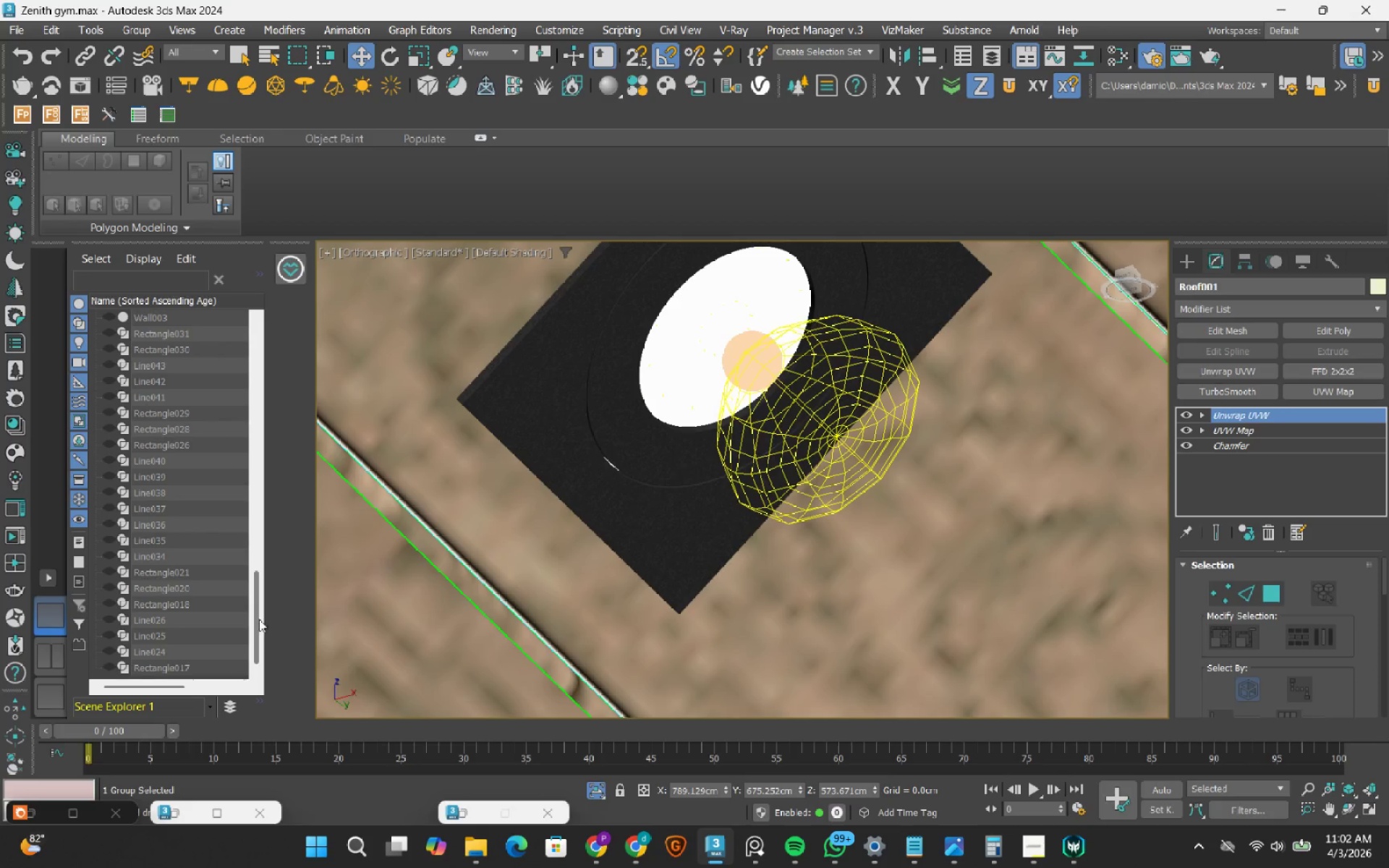 
left_click_drag(start_coordinate=[258, 621], to_coordinate=[177, 254])
 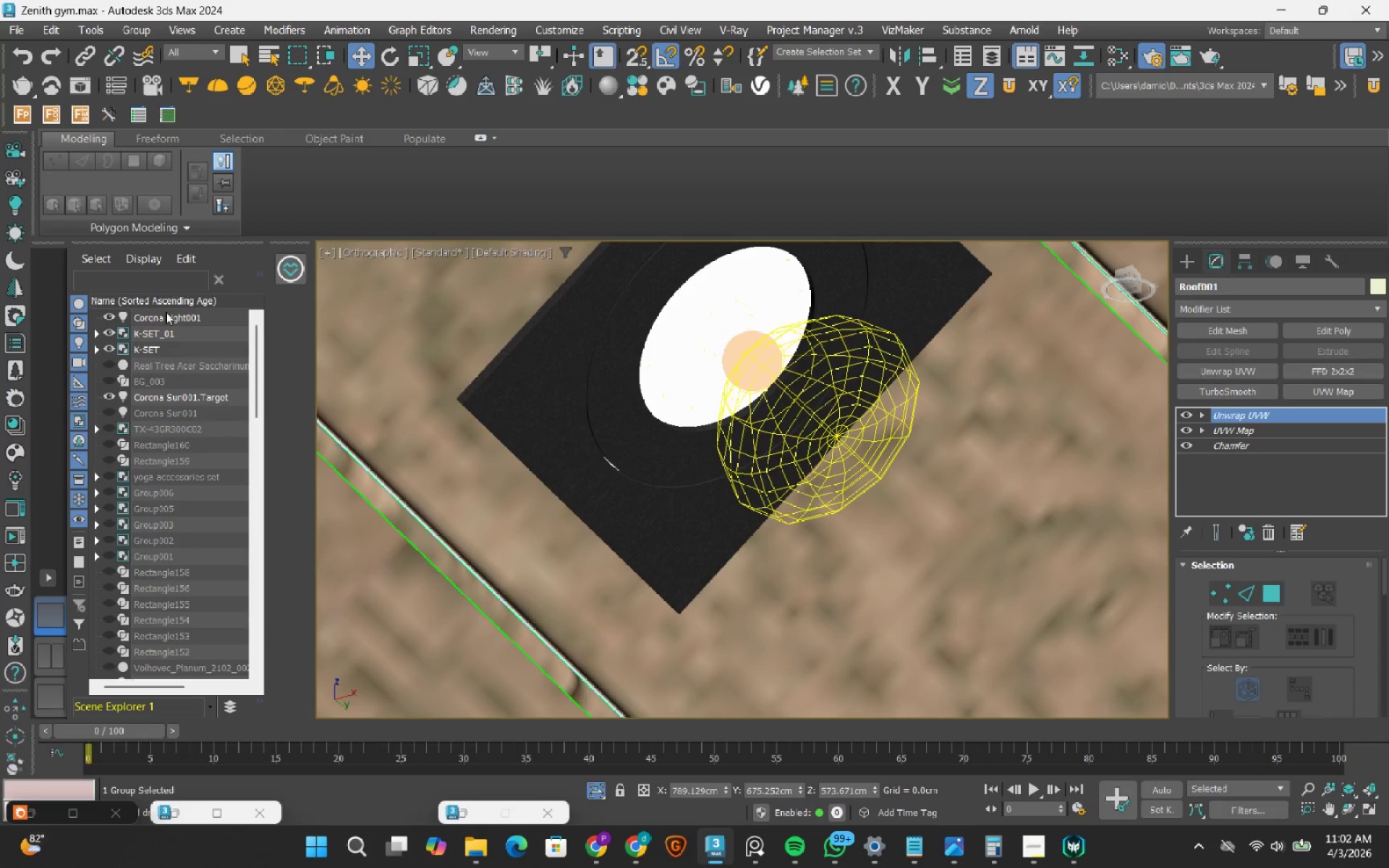 
left_click([166, 312])
 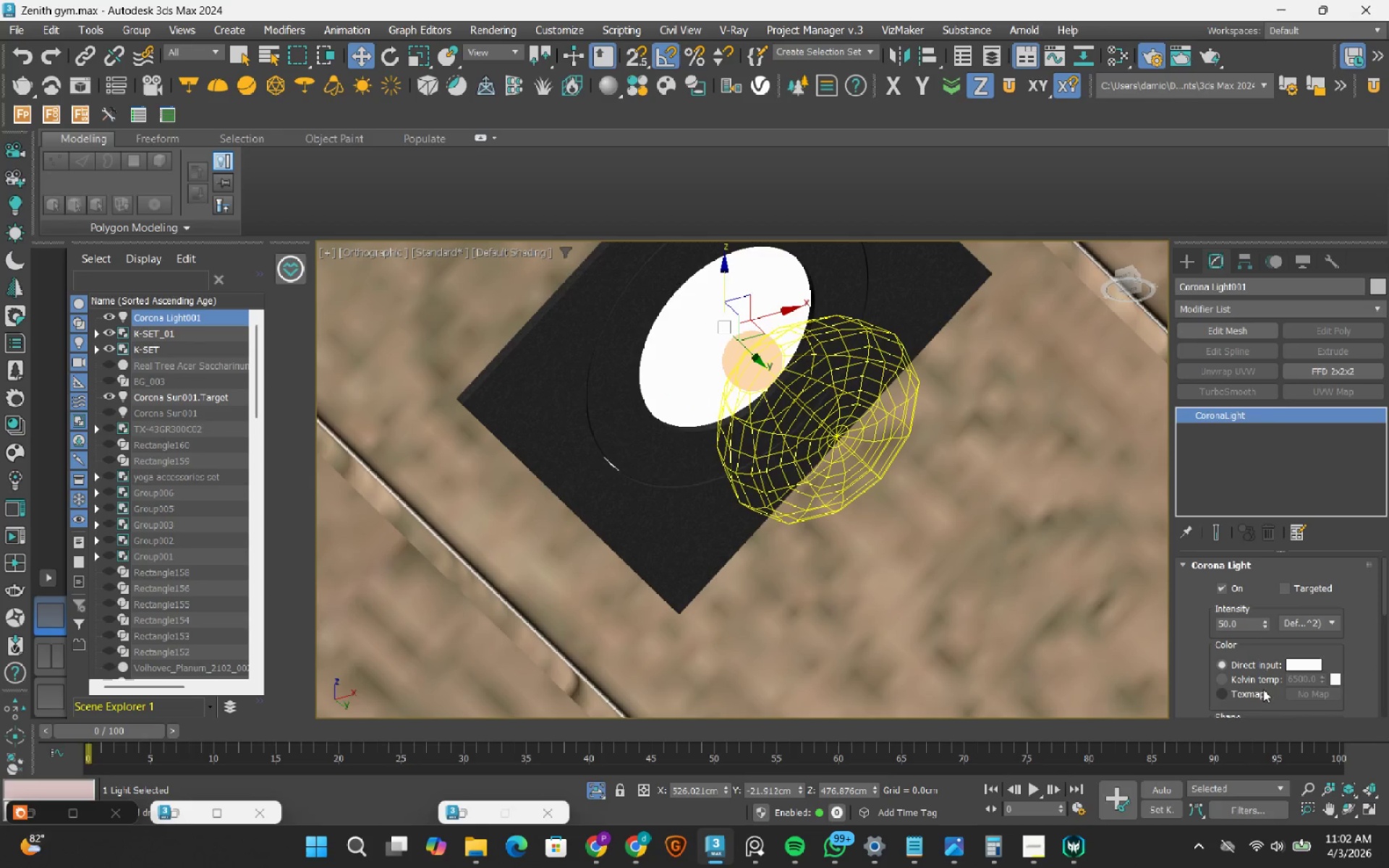 
scroll: coordinate [655, 326], scroll_direction: down, amount: 8.0
 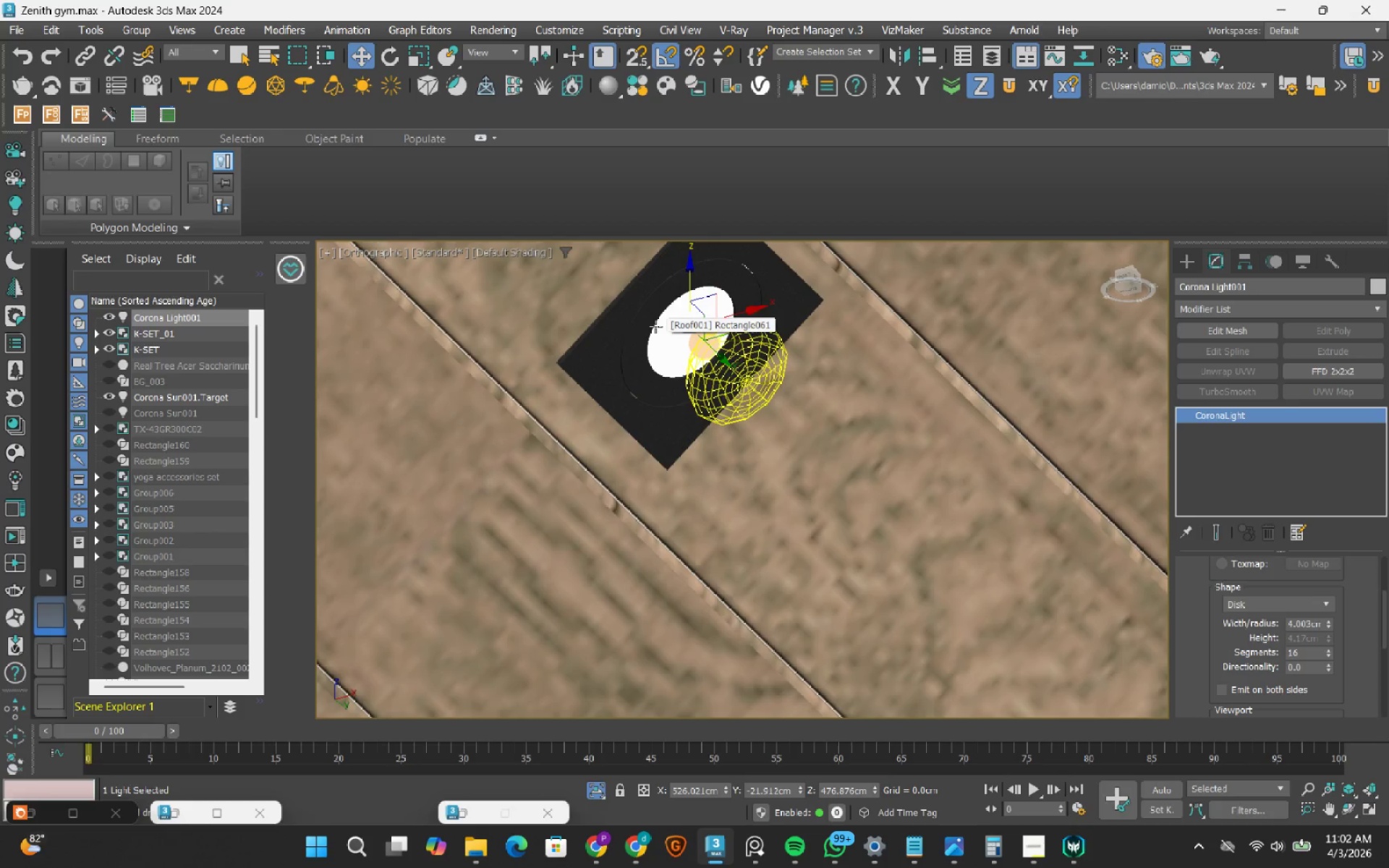 
scroll: coordinate [655, 326], scroll_direction: up, amount: 3.0
 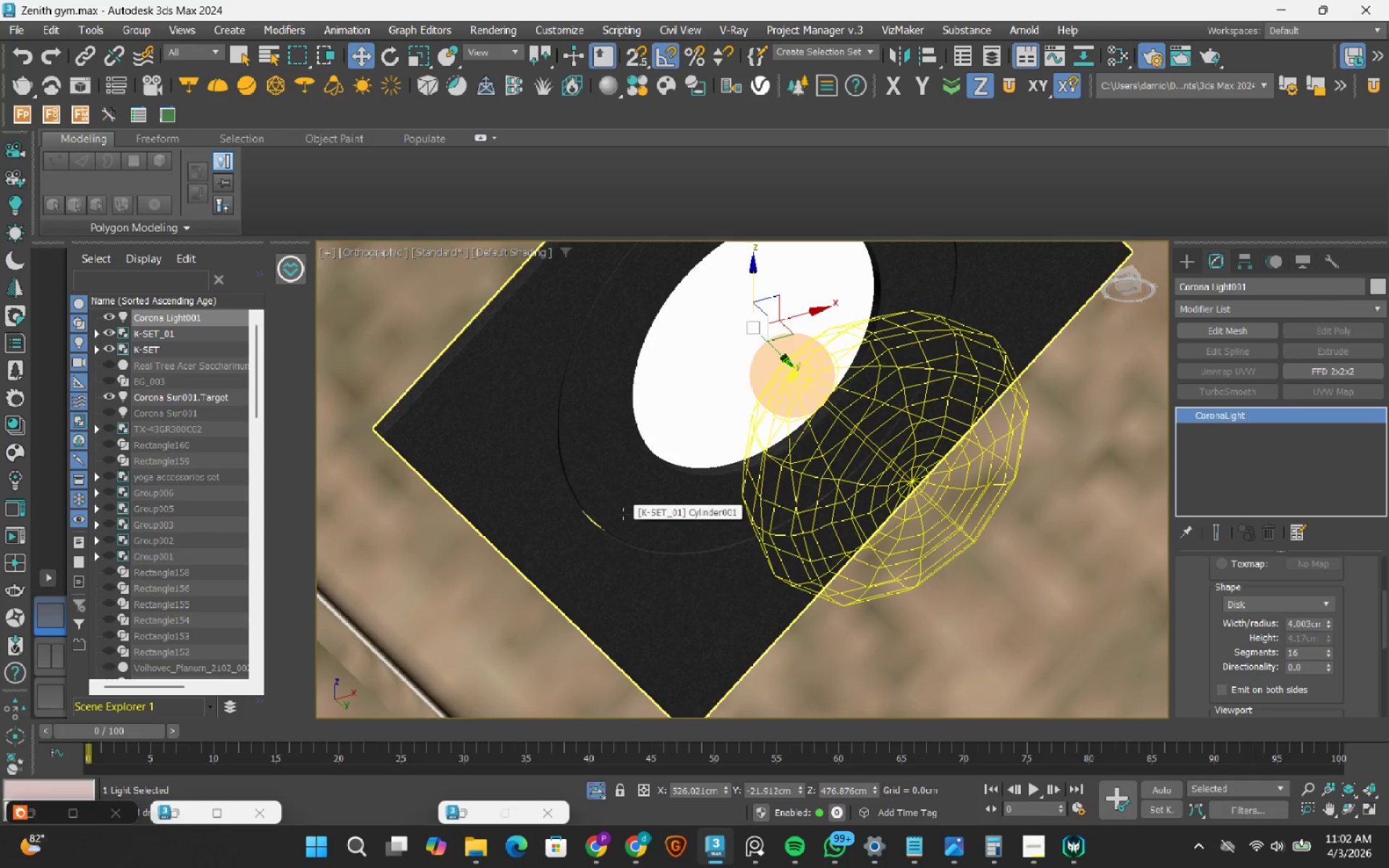 
hold_key(key=ControlLeft, duration=0.36)
left_click([623, 514])
 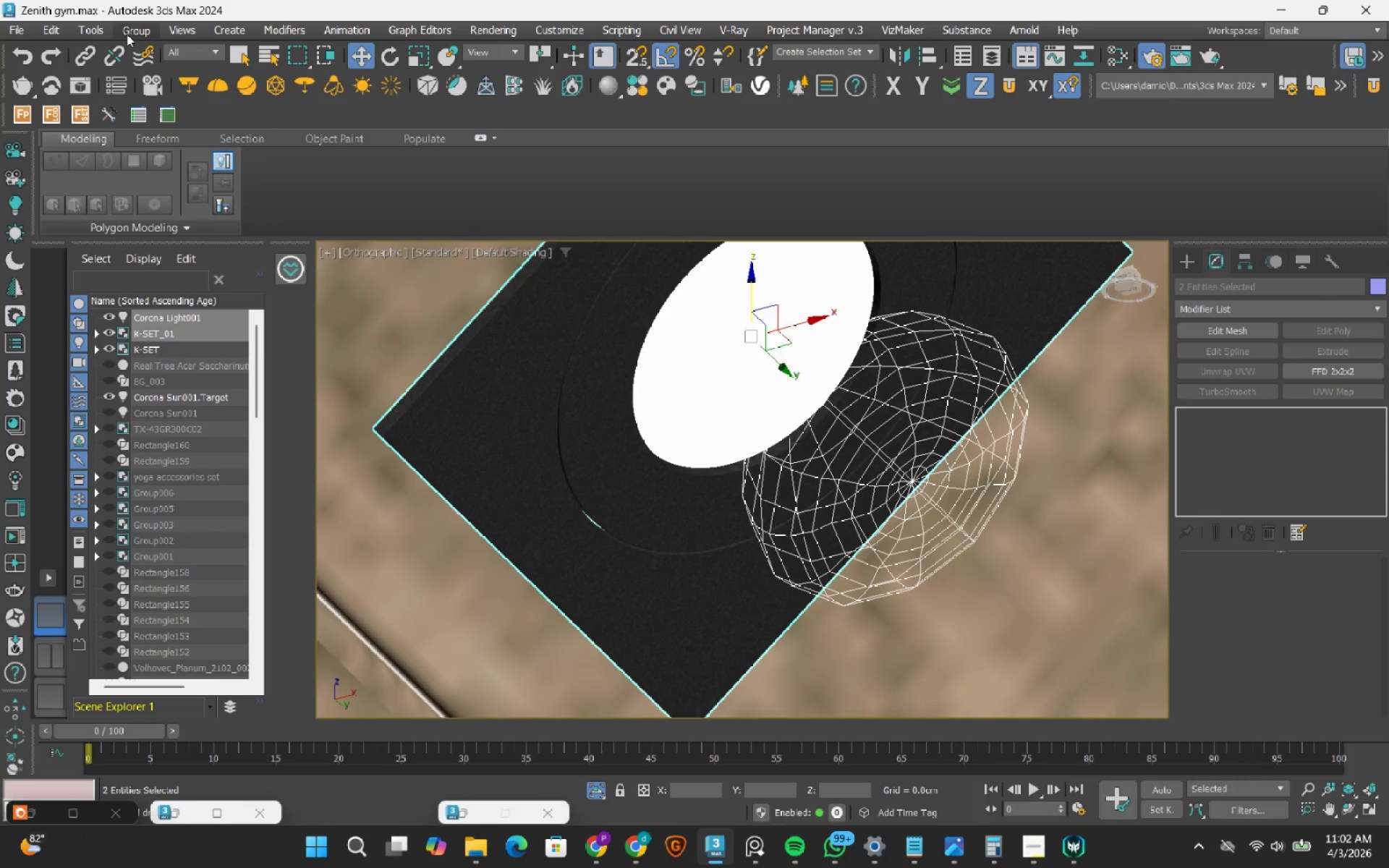 
double_click([143, 55])
 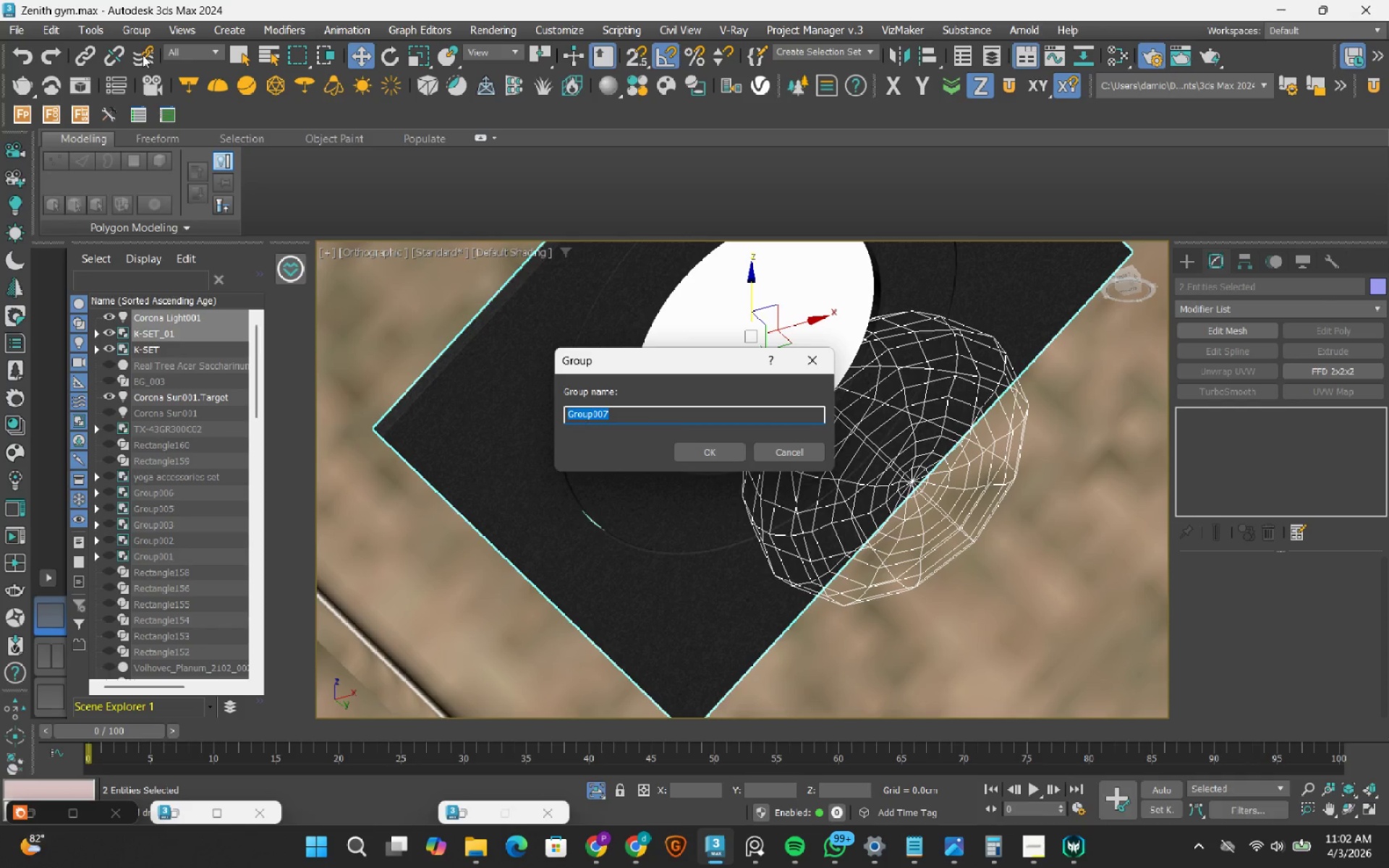 
type(Light)
 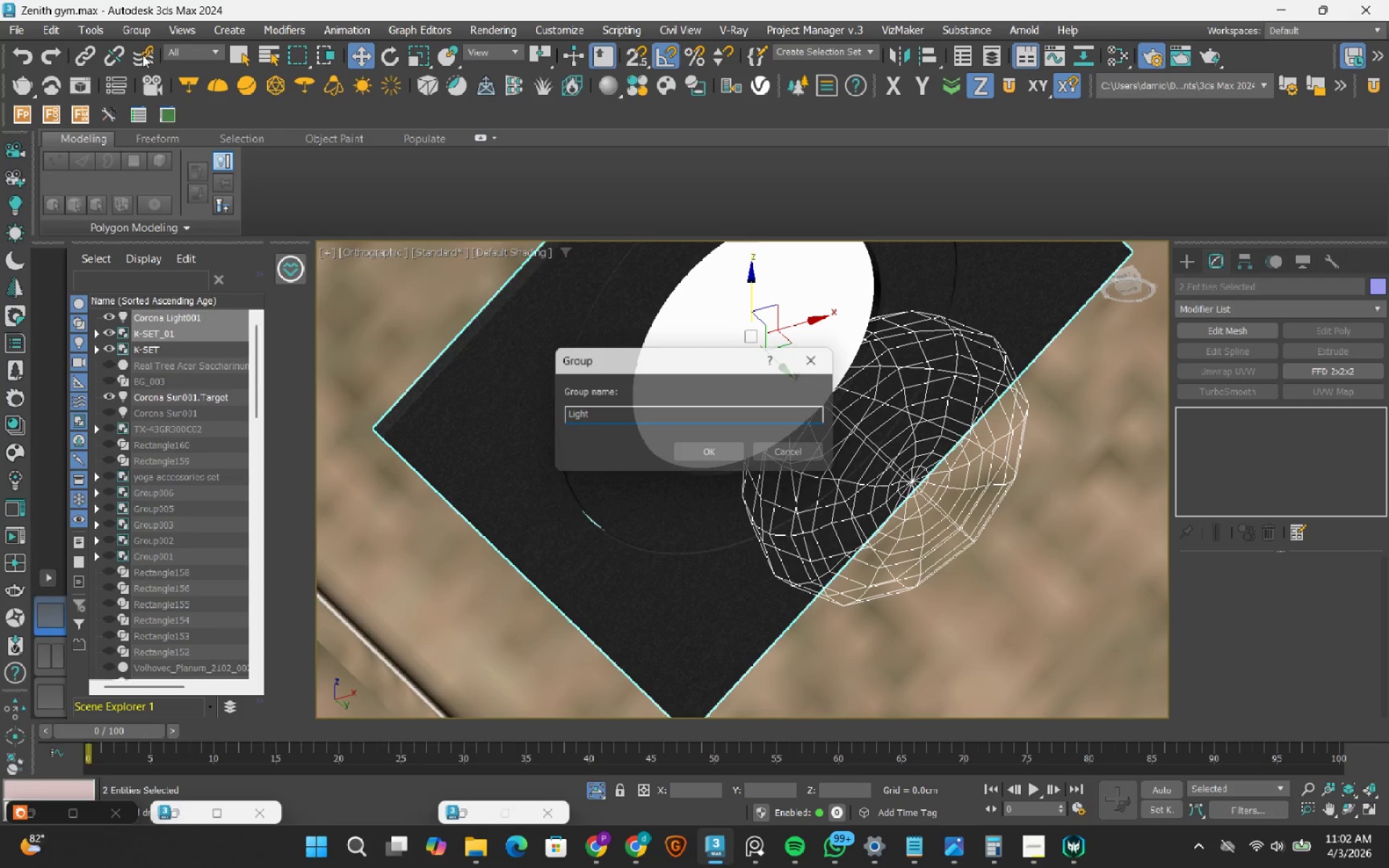 
key(Enter)
 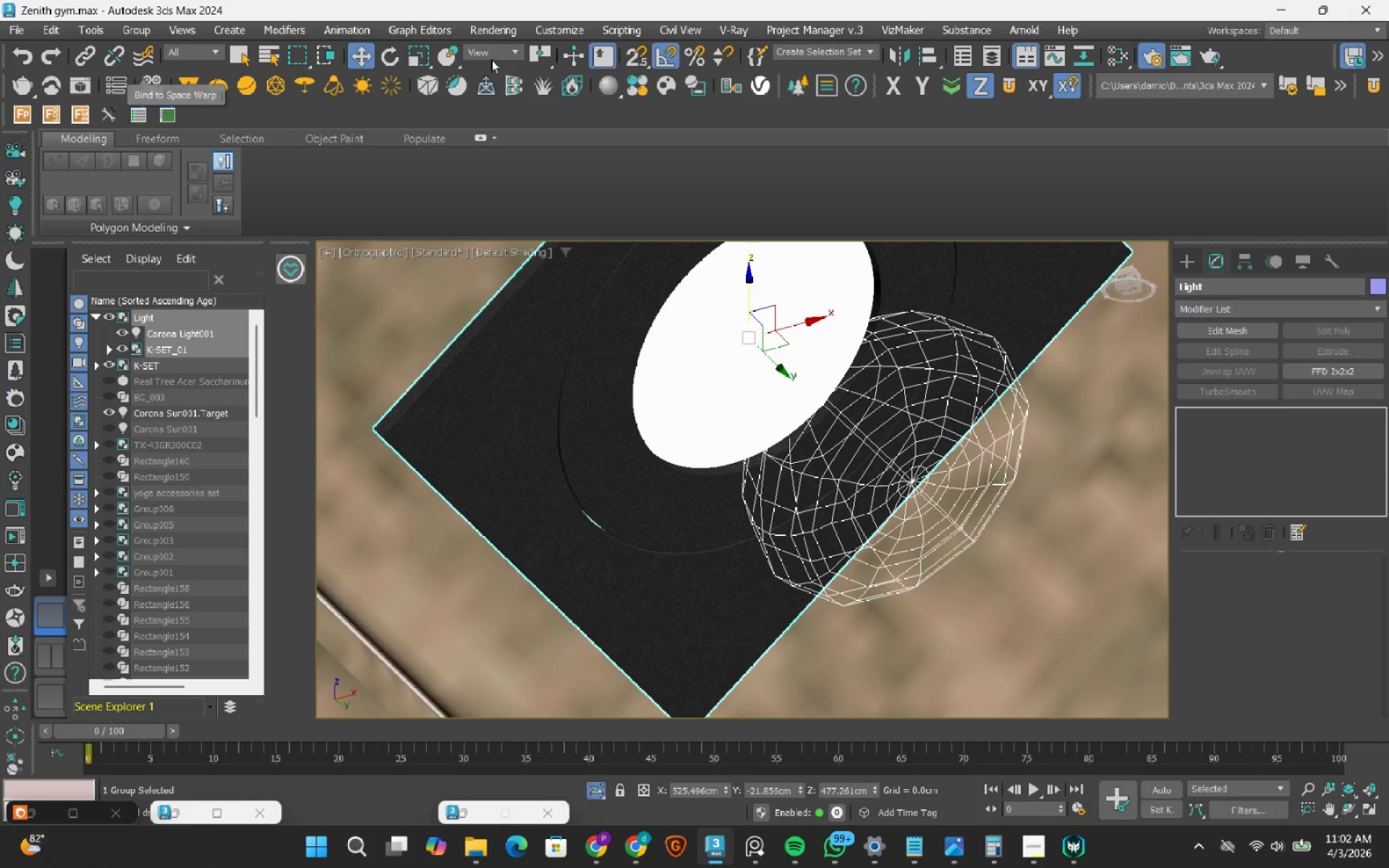 
left_click([491, 56])
 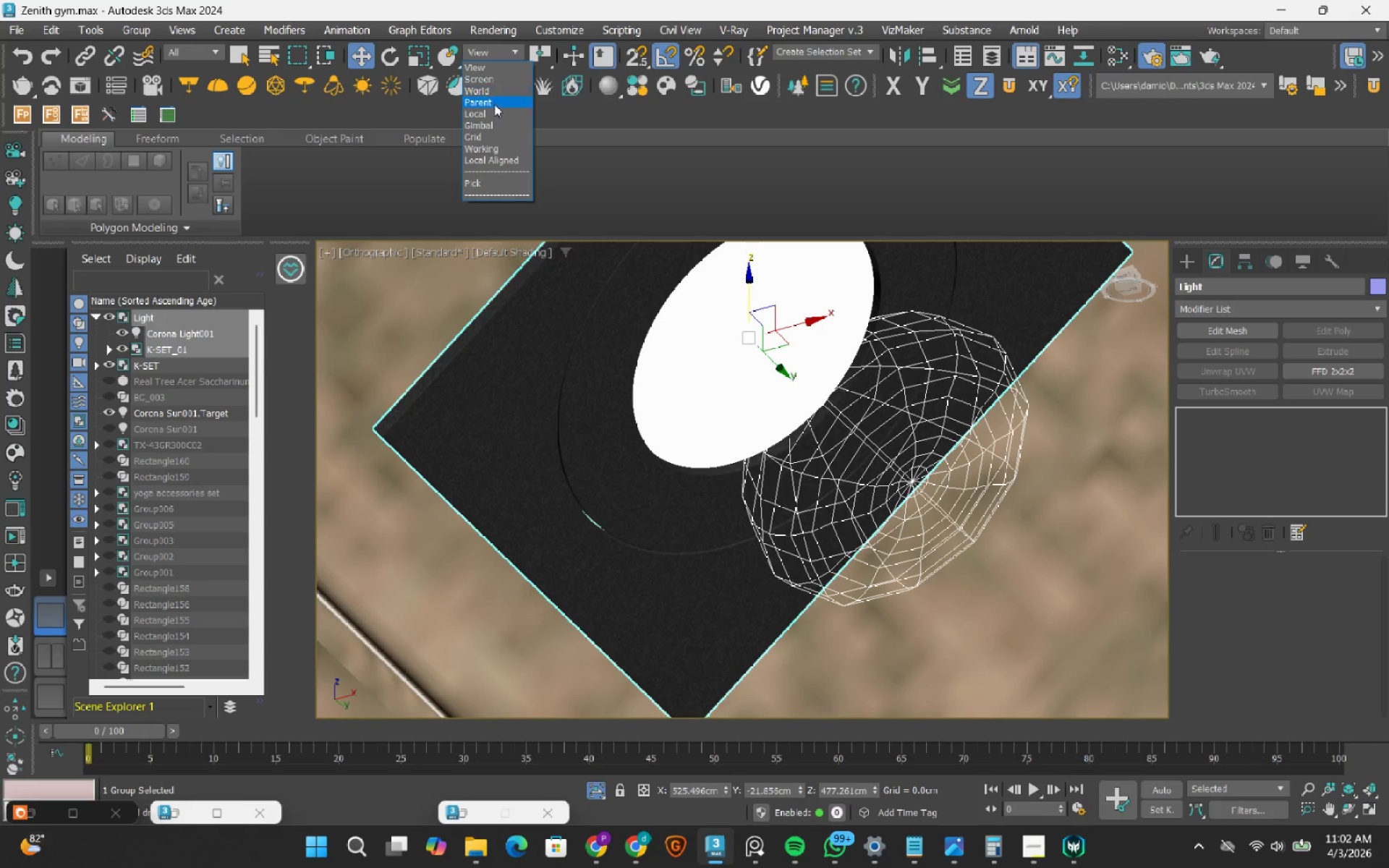 
left_click([494, 111])
 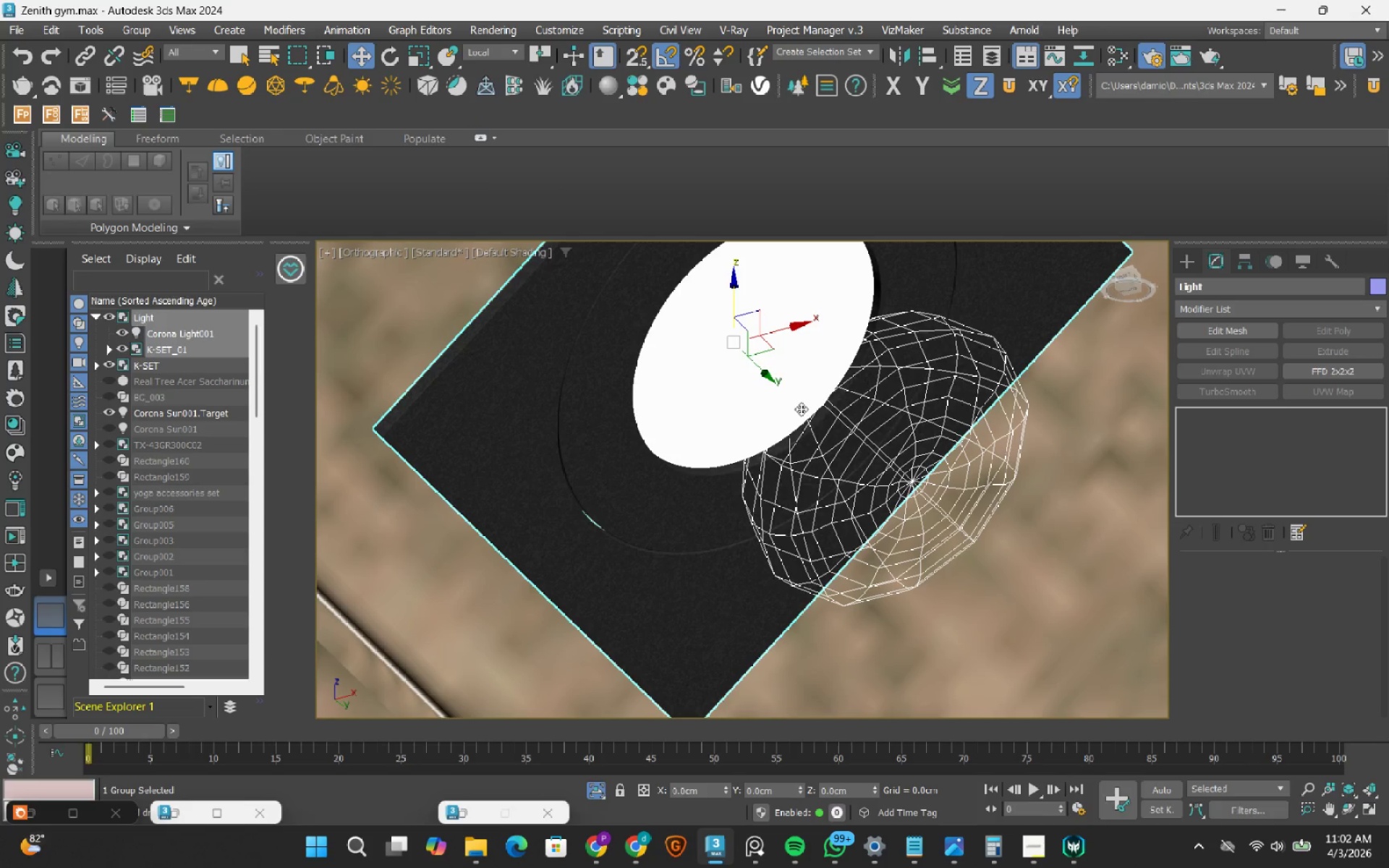 
scroll: coordinate [794, 407], scroll_direction: down, amount: 2.0
 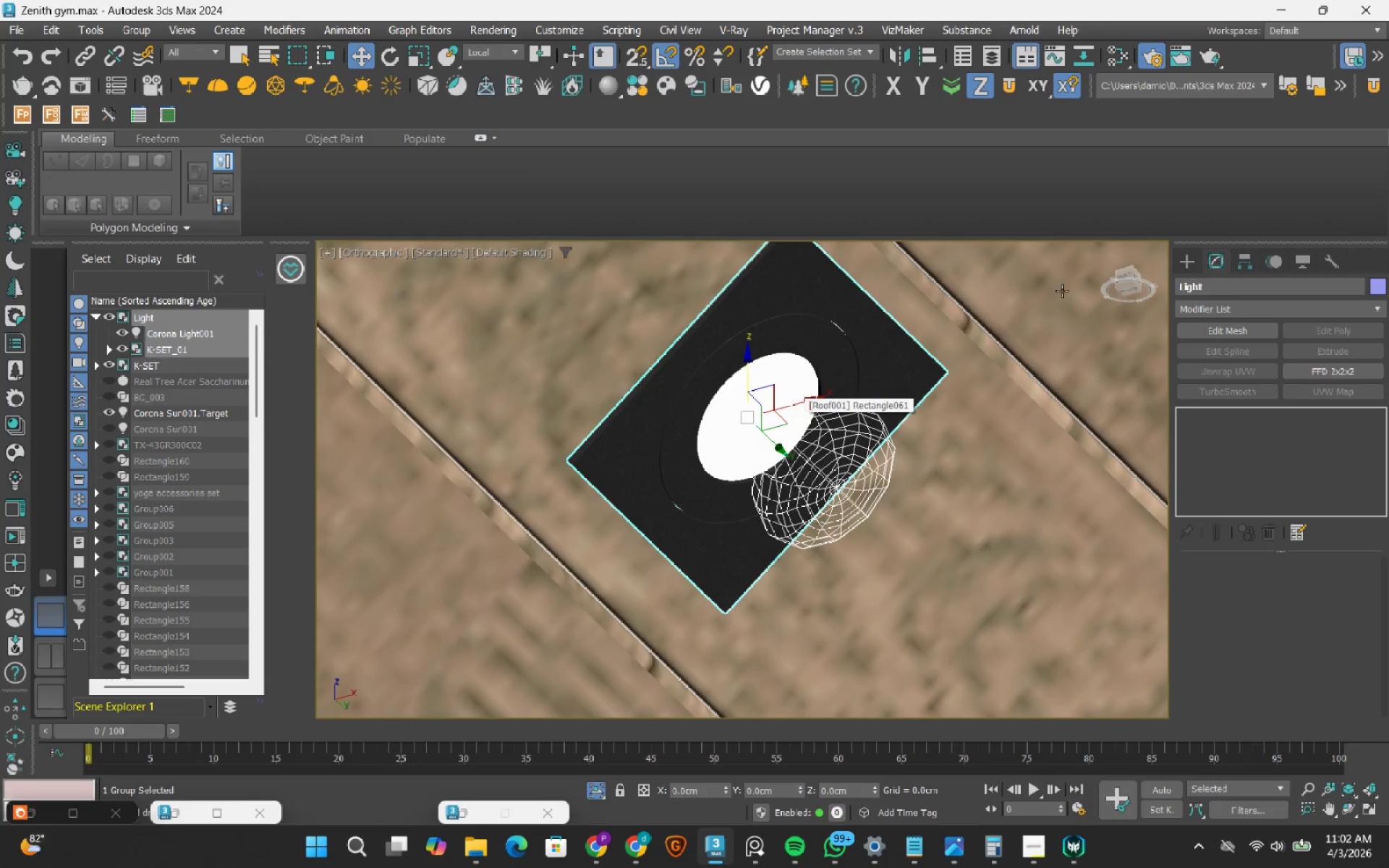 
hold_key(key=AltLeft, duration=1.5)
 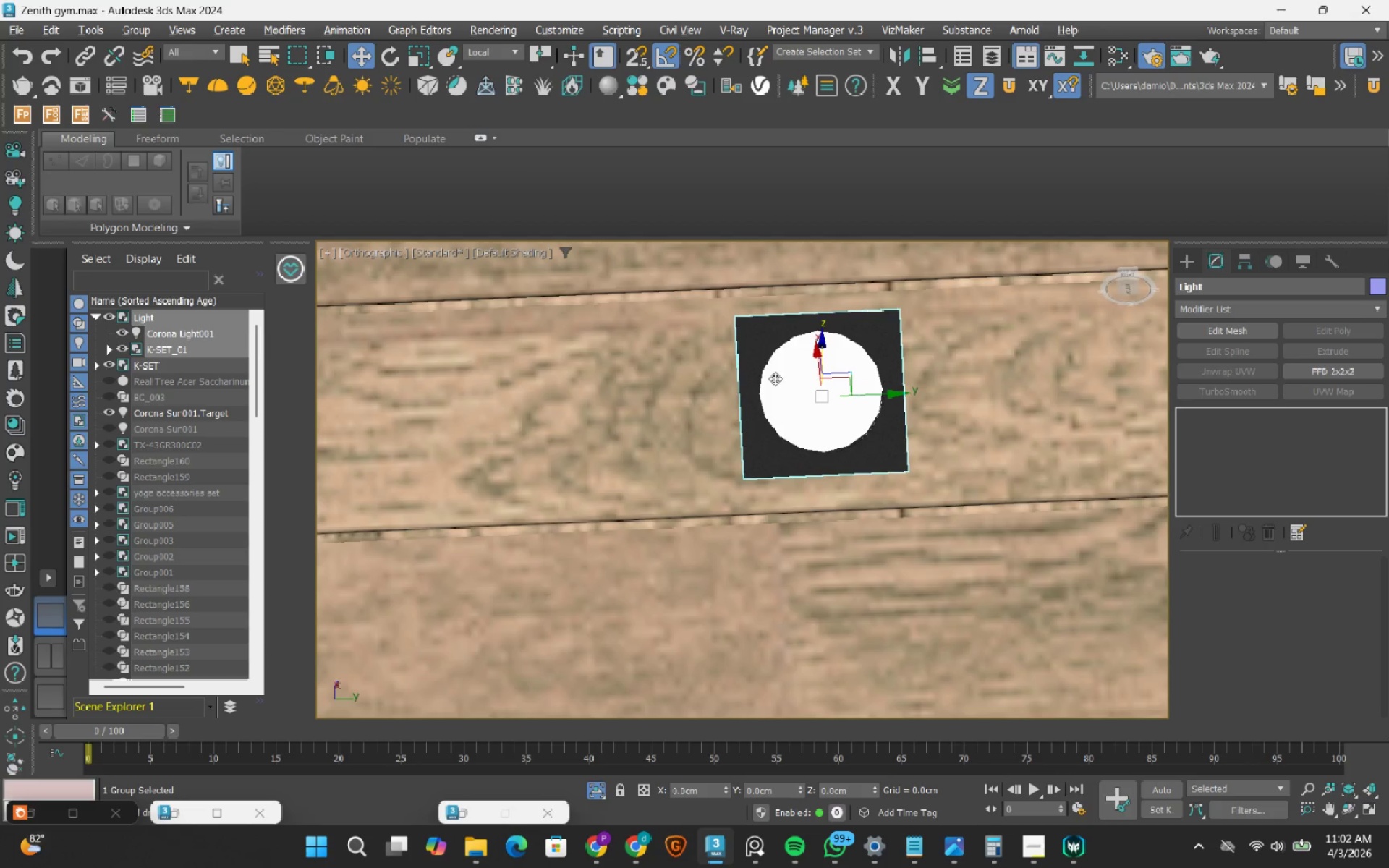 
scroll: coordinate [888, 373], scroll_direction: down, amount: 2.0
 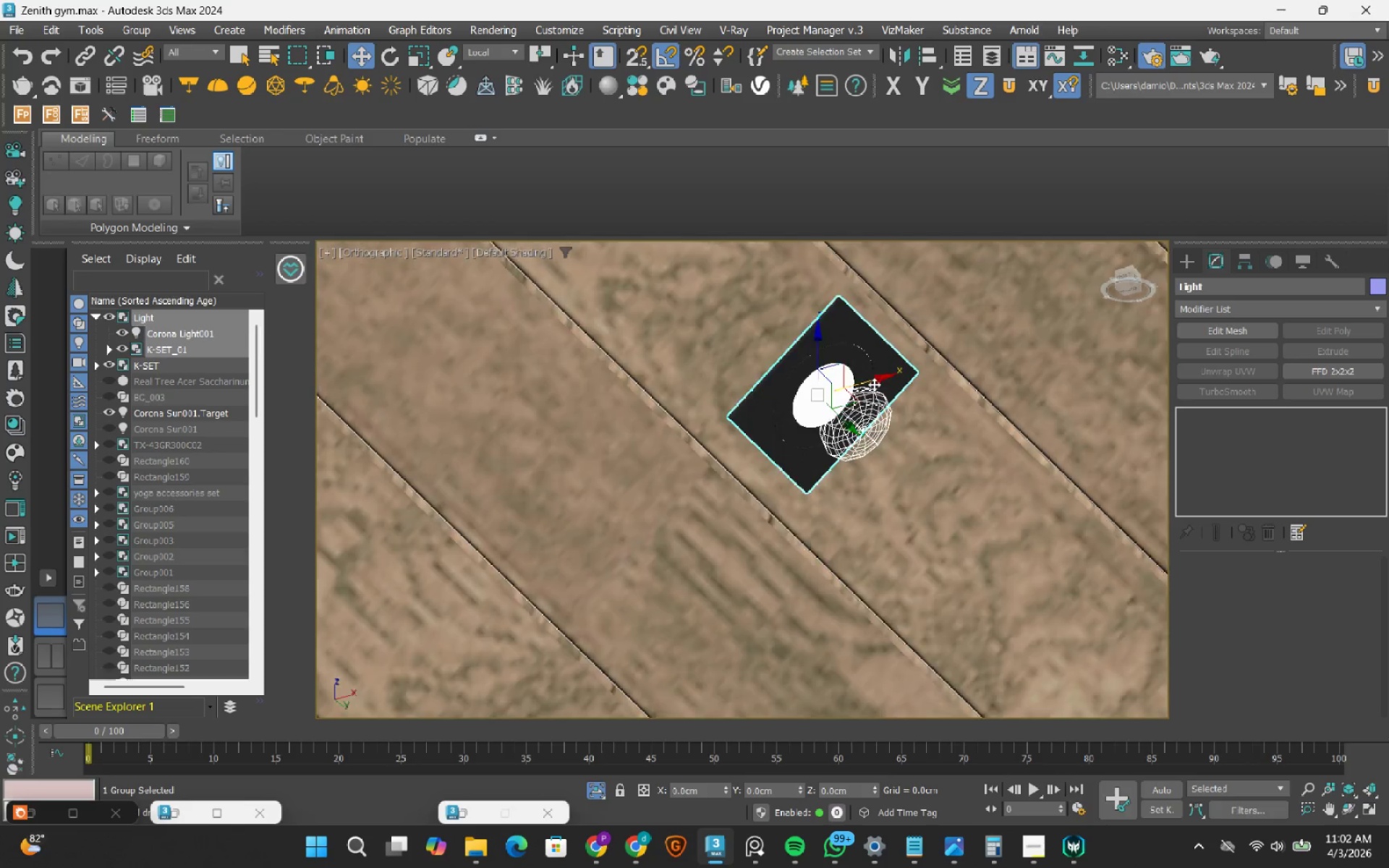 
hold_key(key=AltLeft, duration=0.84)
 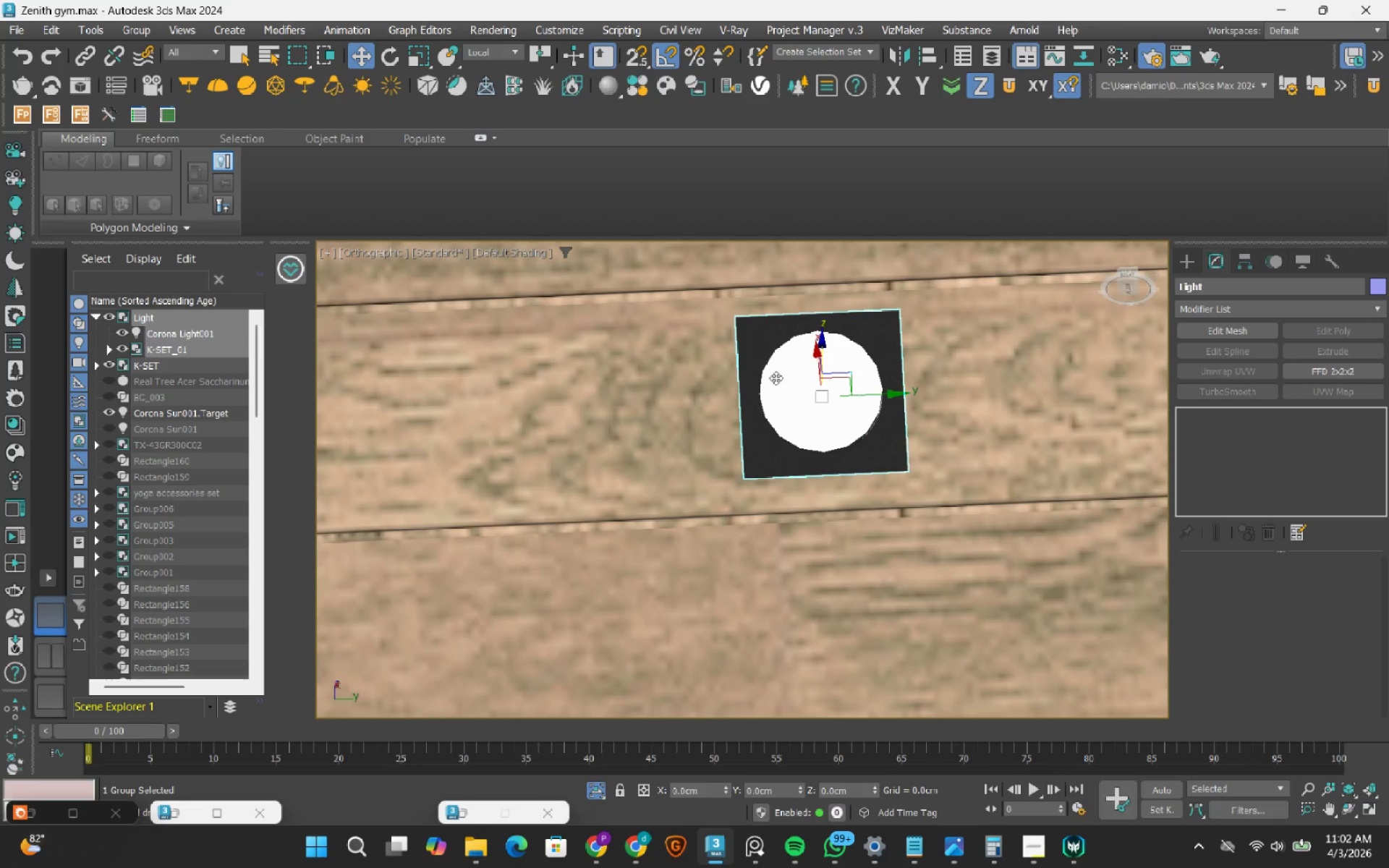 
key(T)
 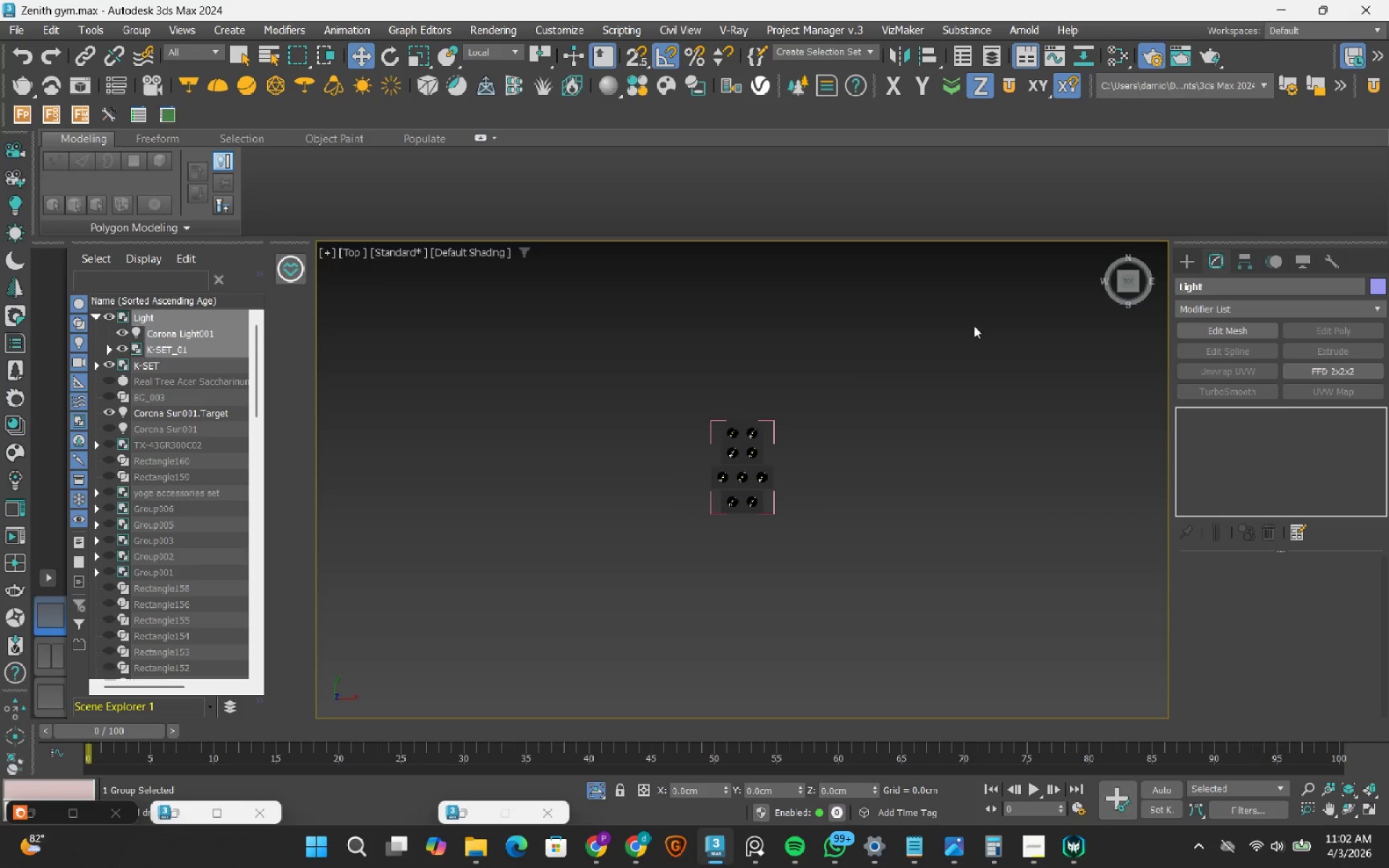 
scroll: coordinate [867, 418], scroll_direction: down, amount: 7.0
 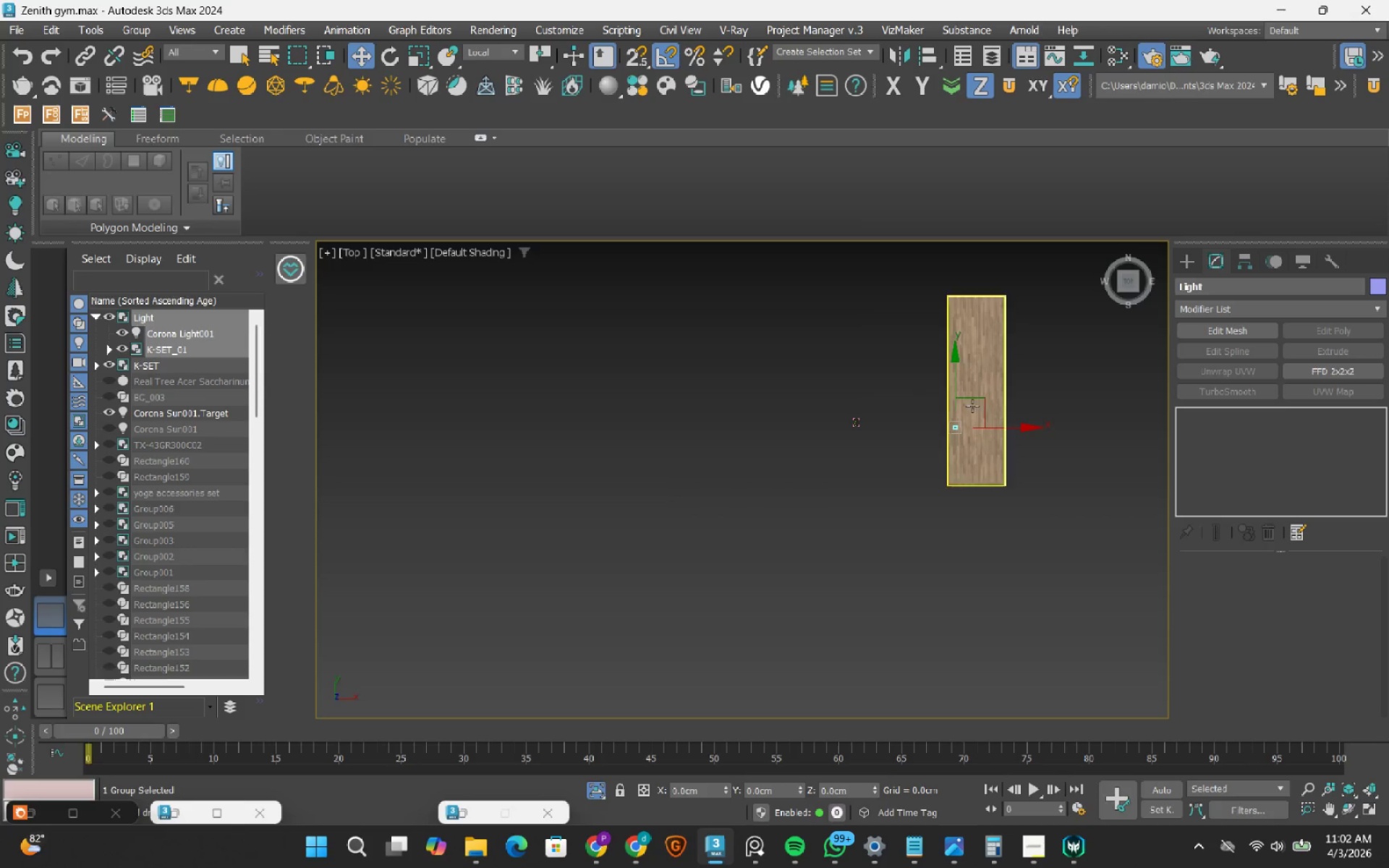 
scroll: coordinate [943, 435], scroll_direction: up, amount: 5.0
 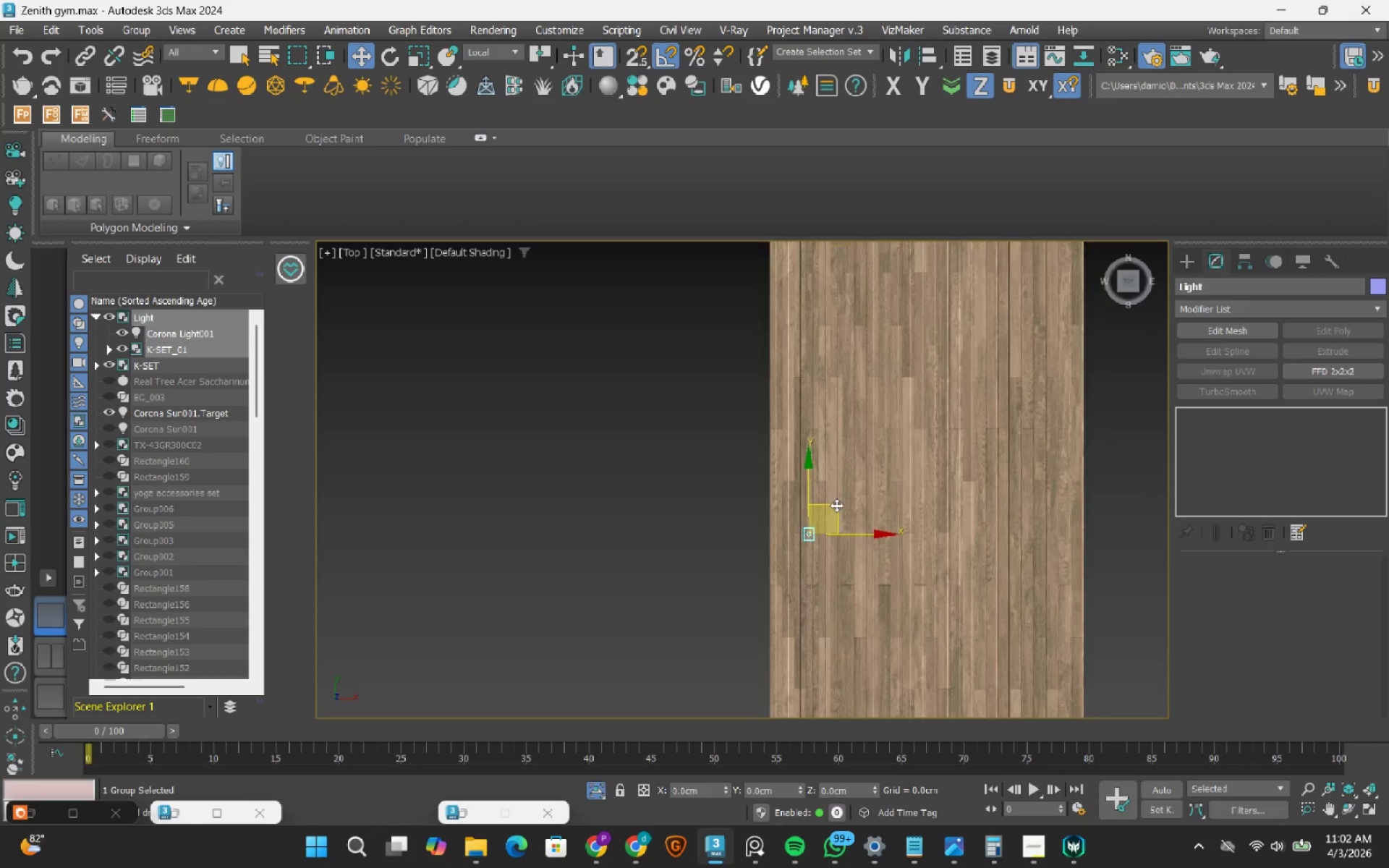 
key(F3)
 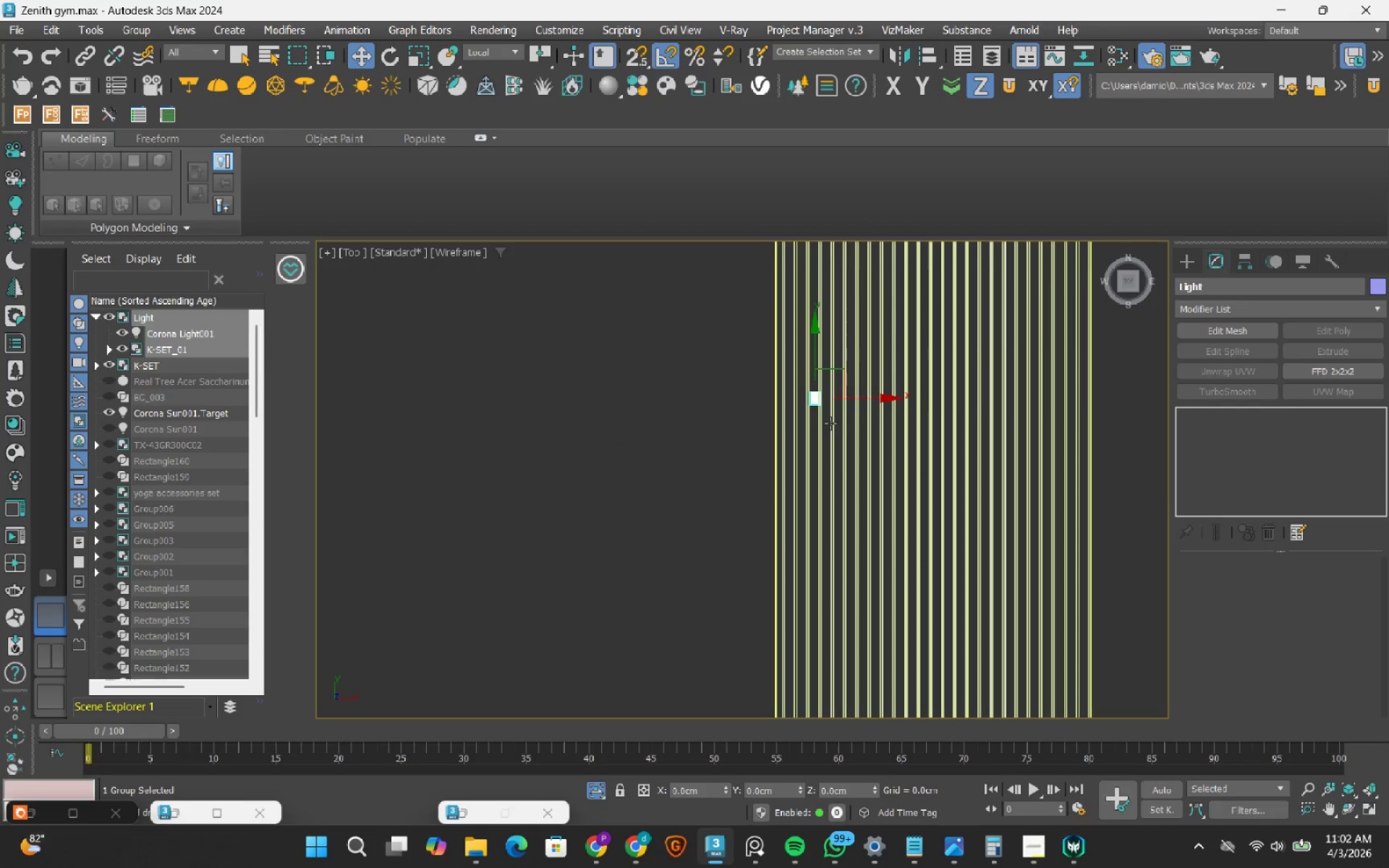 
scroll: coordinate [824, 399], scroll_direction: down, amount: 1.0
 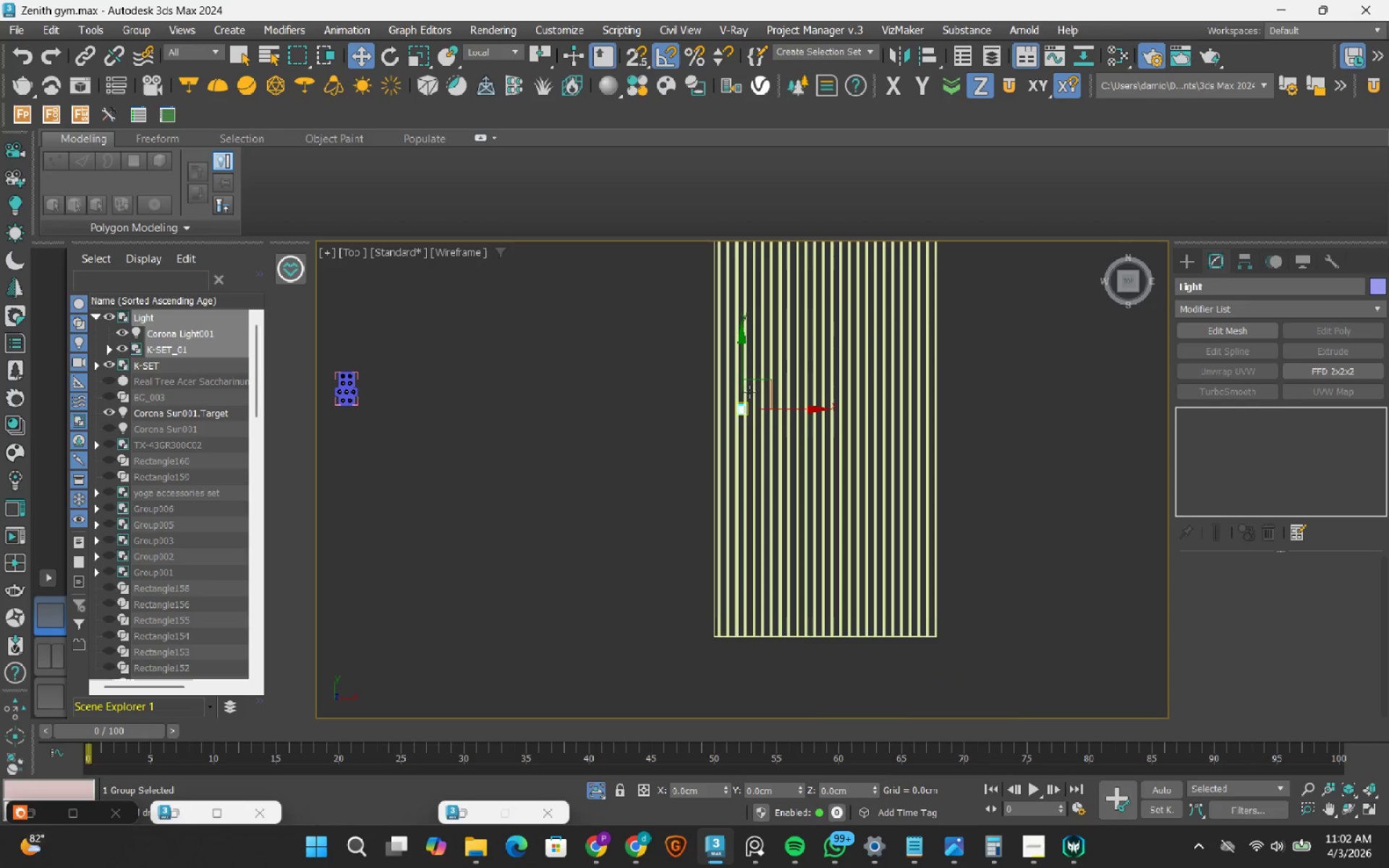 
scroll: coordinate [750, 386], scroll_direction: up, amount: 2.0
 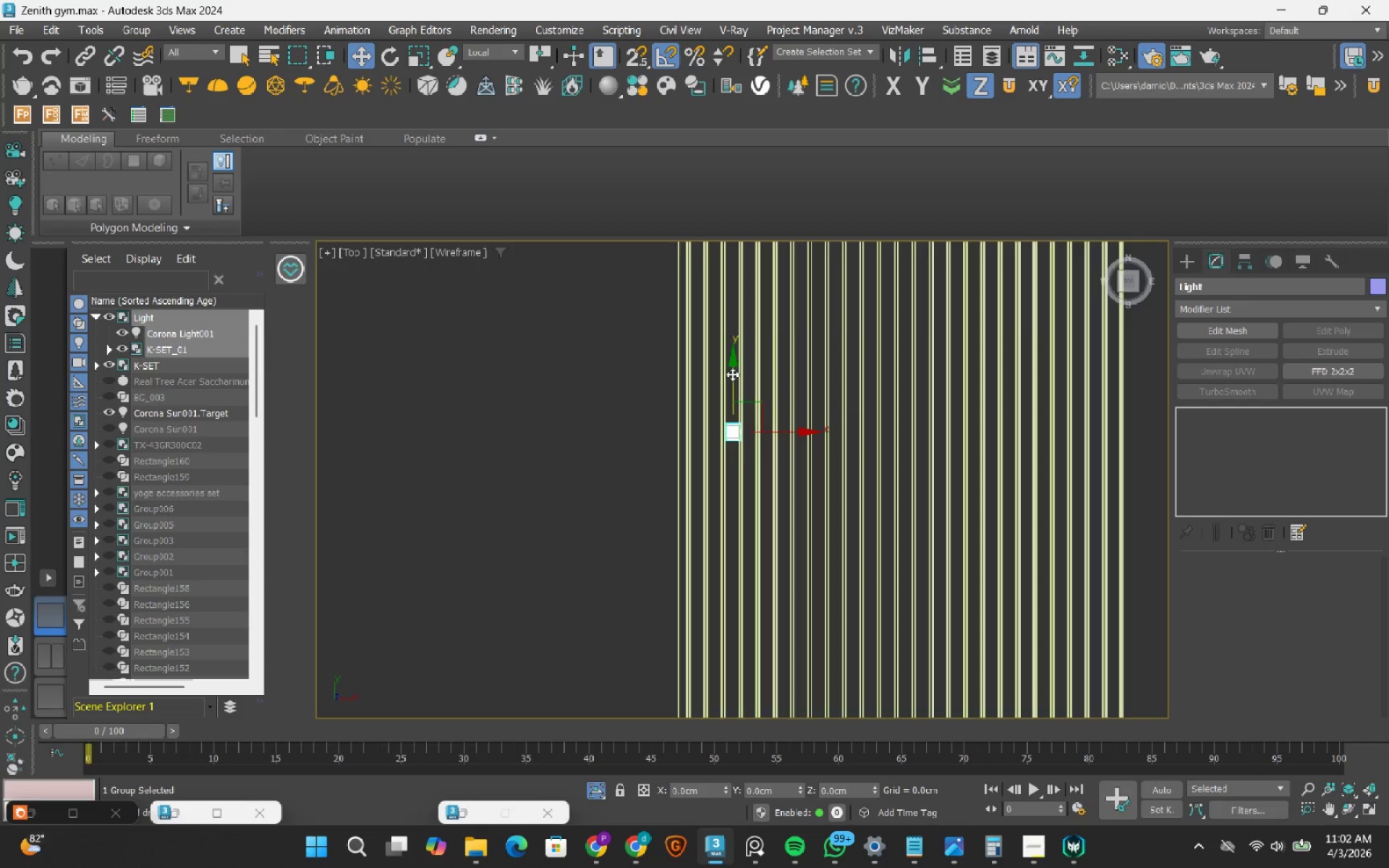 
scroll: coordinate [732, 374], scroll_direction: down, amount: 2.0
 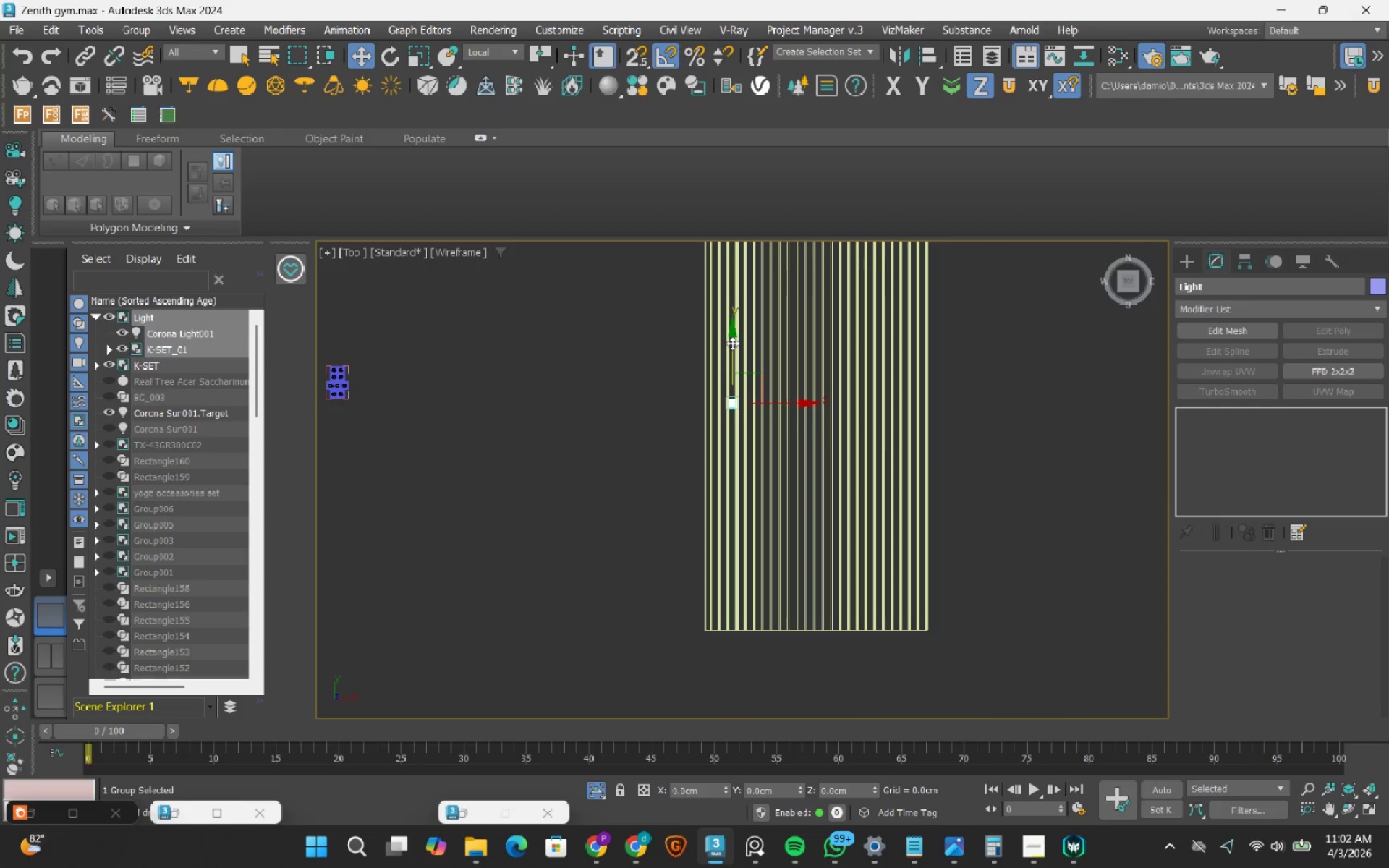 
left_click_drag(start_coordinate=[732, 343], to_coordinate=[733, 531])
 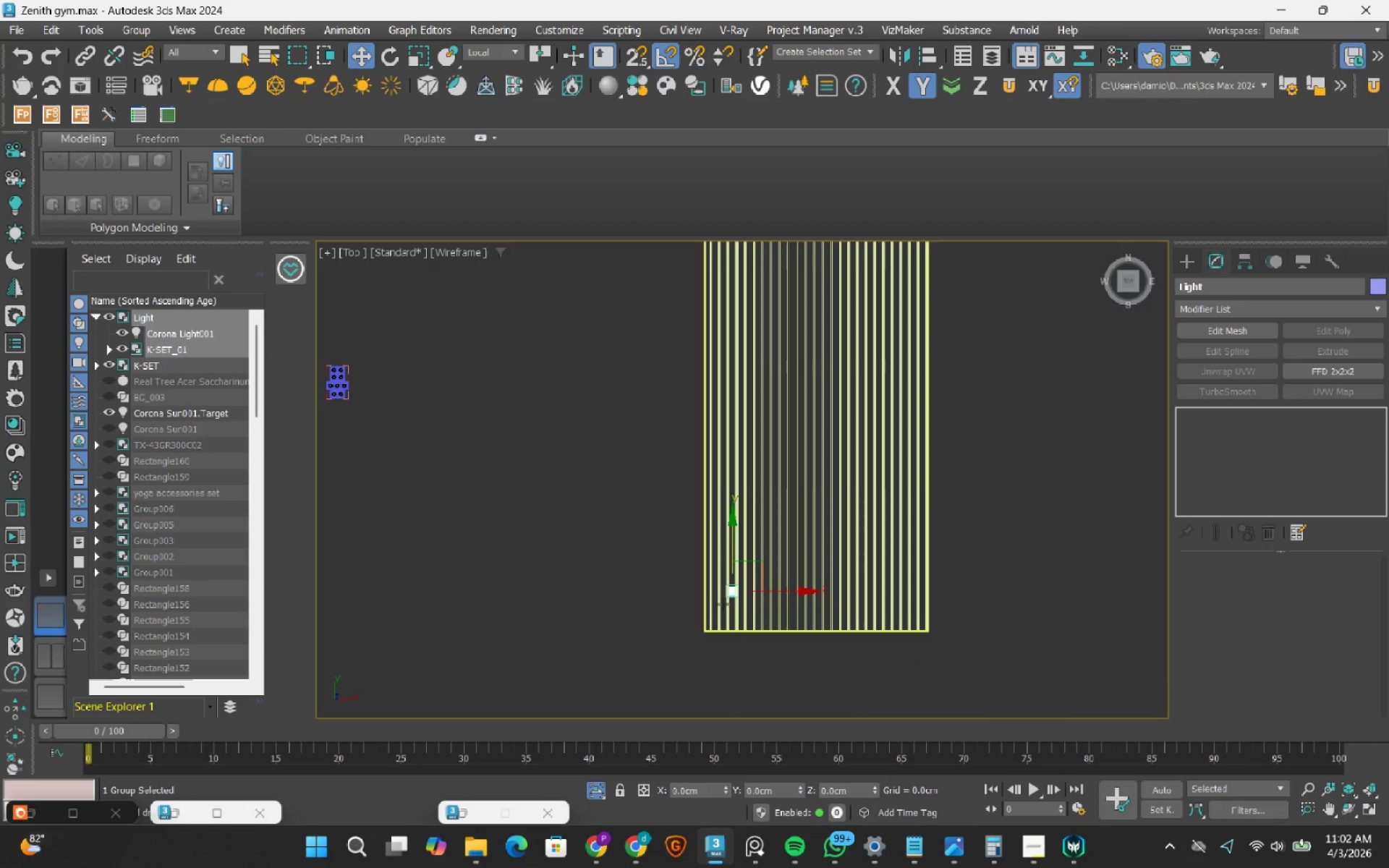 
scroll: coordinate [742, 583], scroll_direction: up, amount: 4.0
 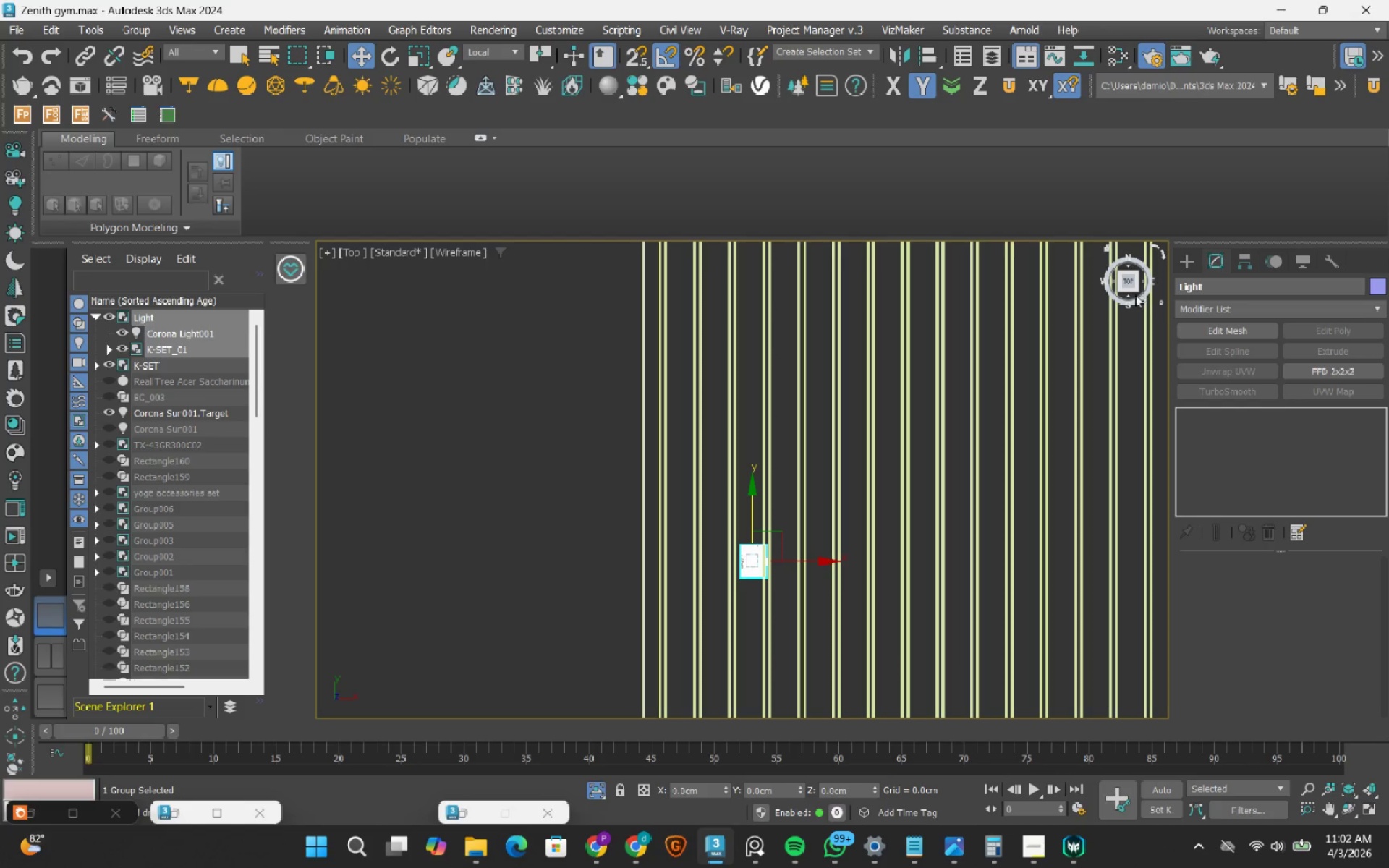 
left_click([1130, 299])
 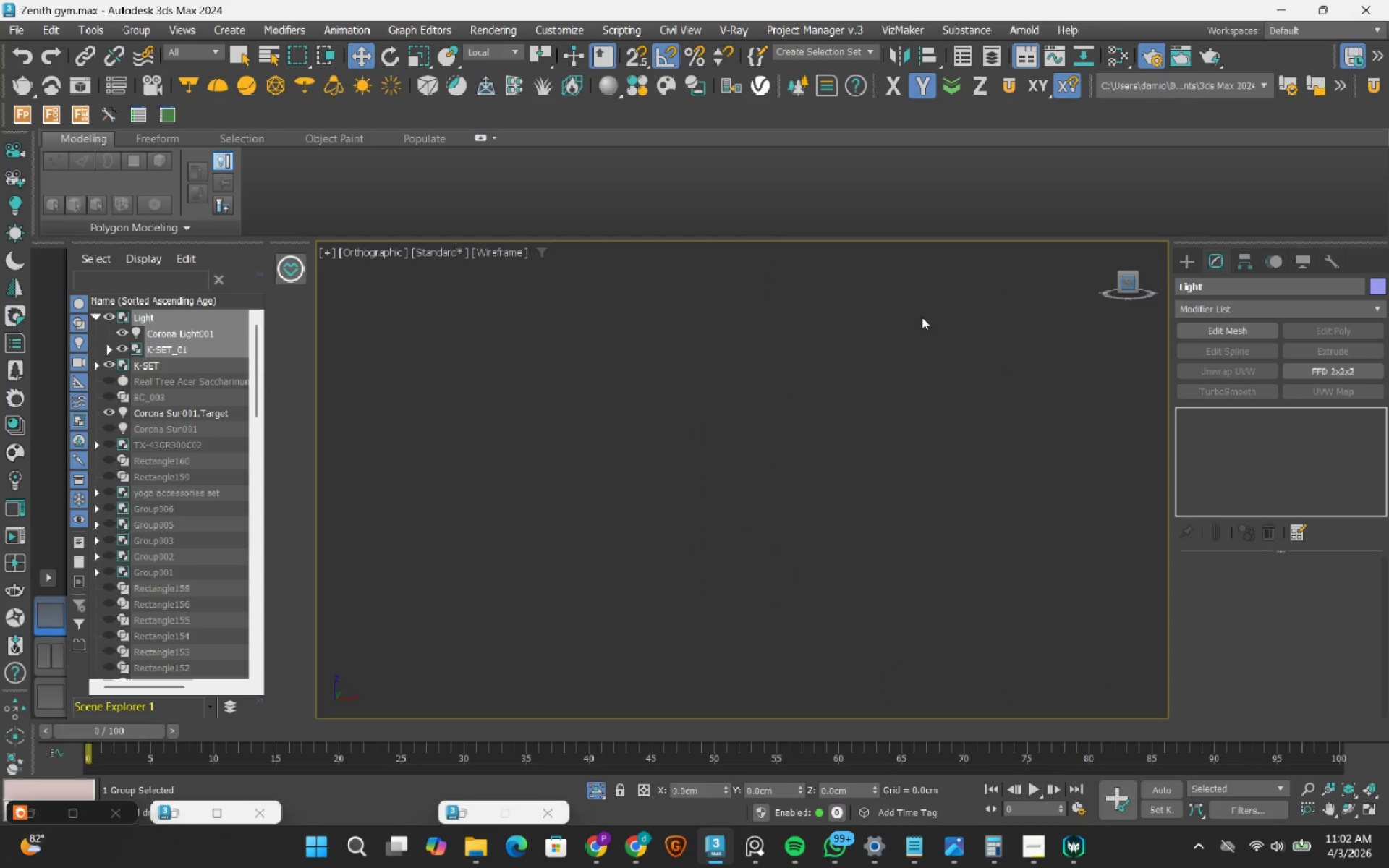 
scroll: coordinate [845, 339], scroll_direction: down, amount: 3.0
 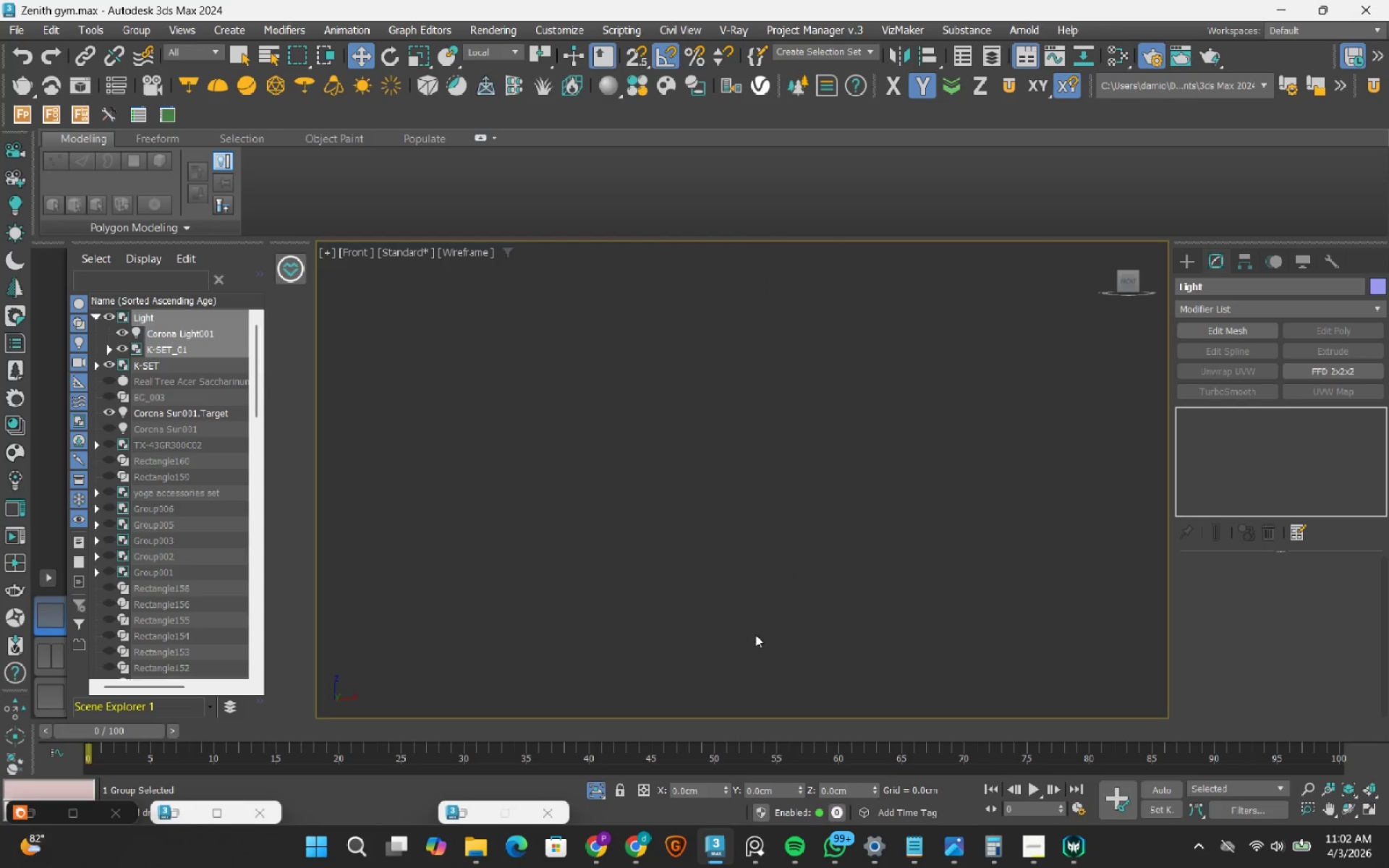 
key(Z)
 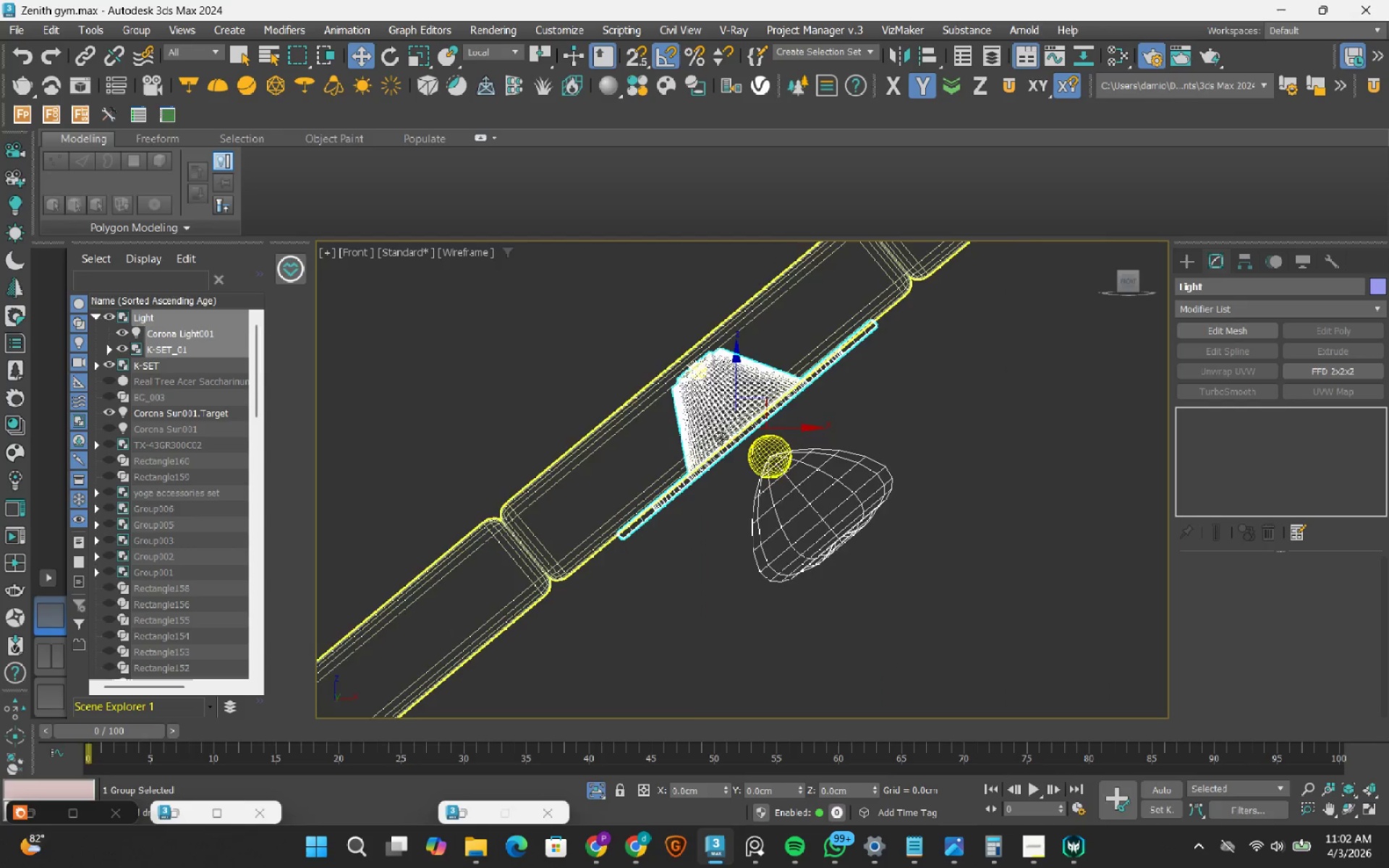 
scroll: coordinate [710, 441], scroll_direction: down, amount: 4.0
 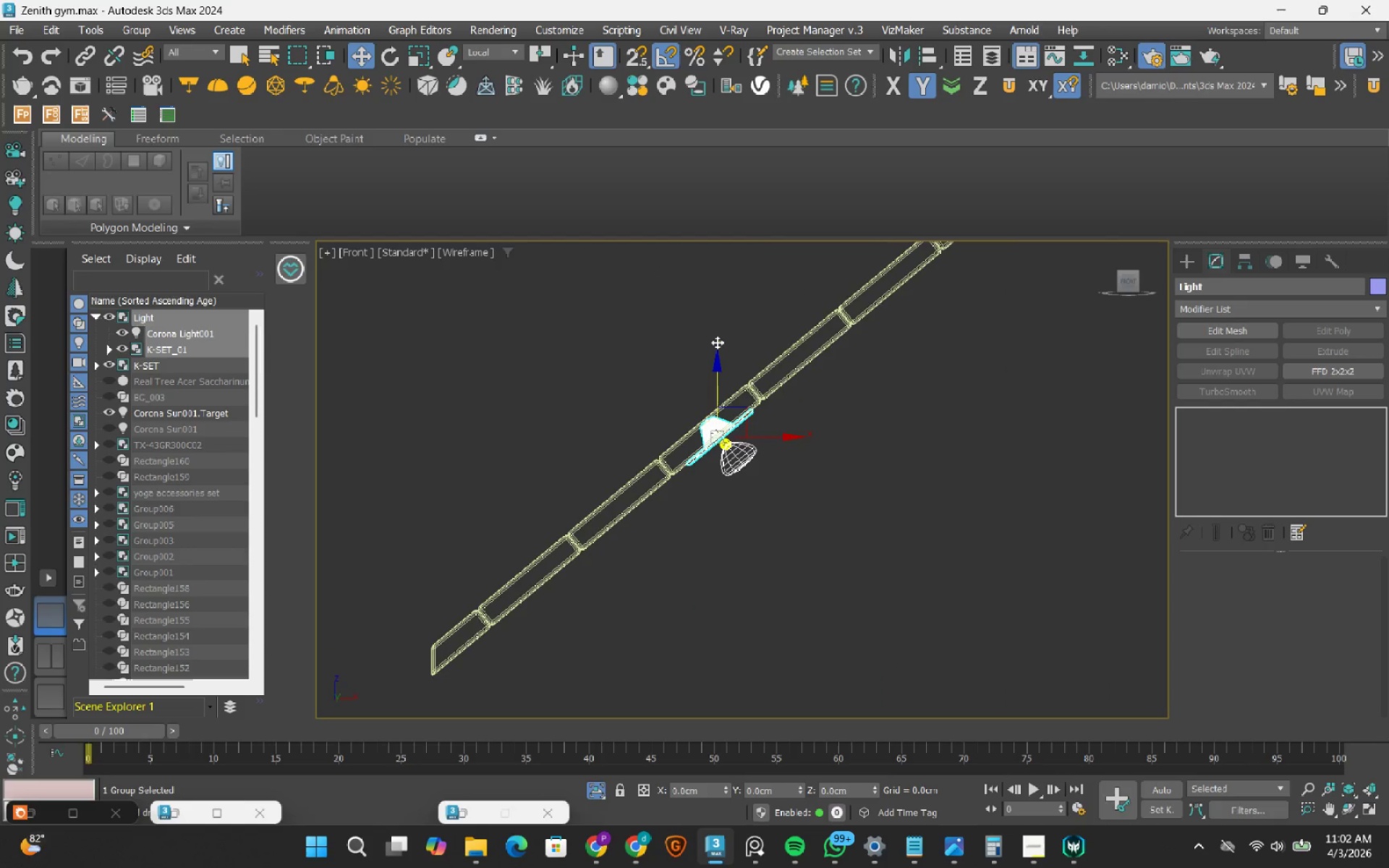 
wait(12.3)
 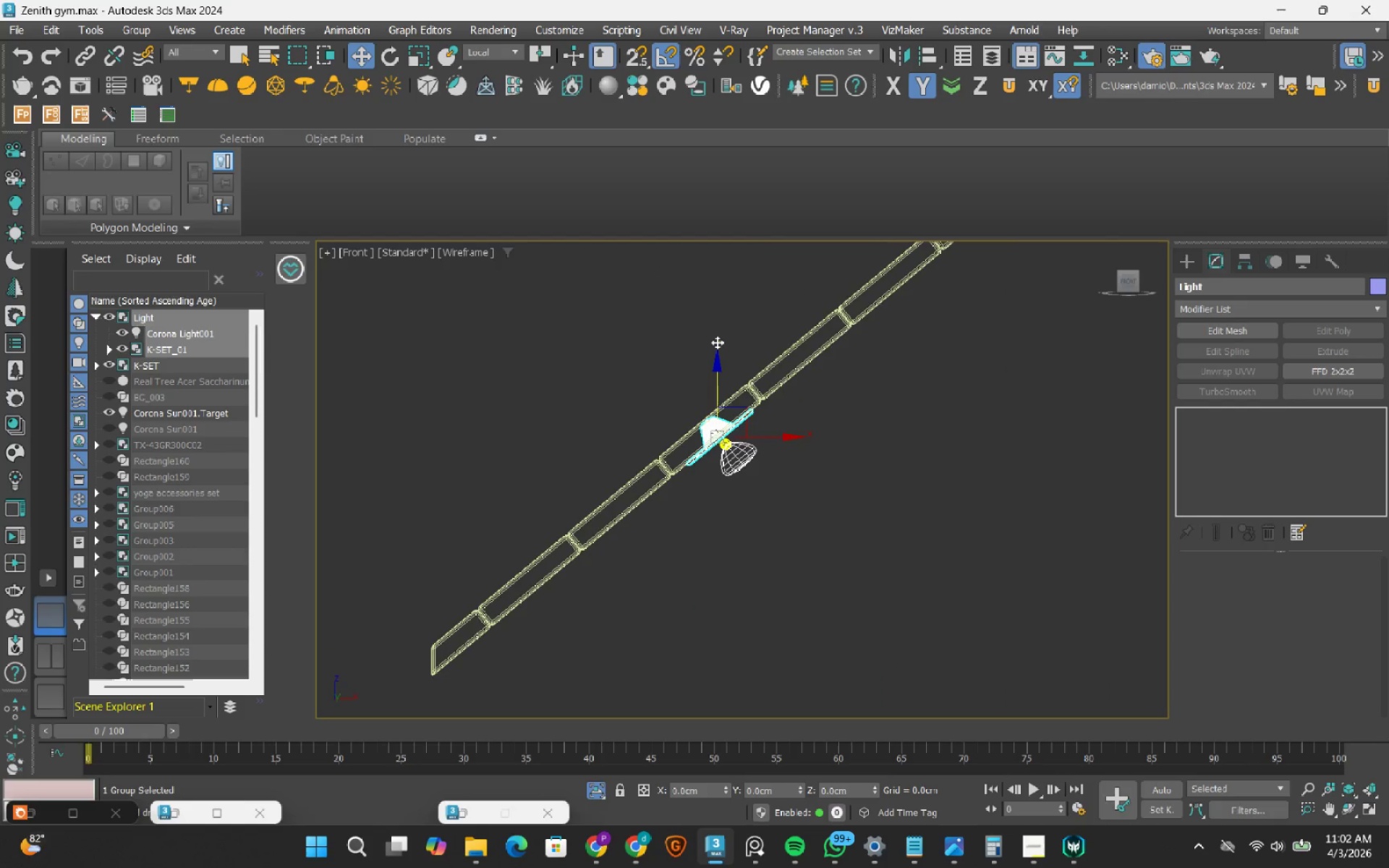 
left_click([130, 34])
 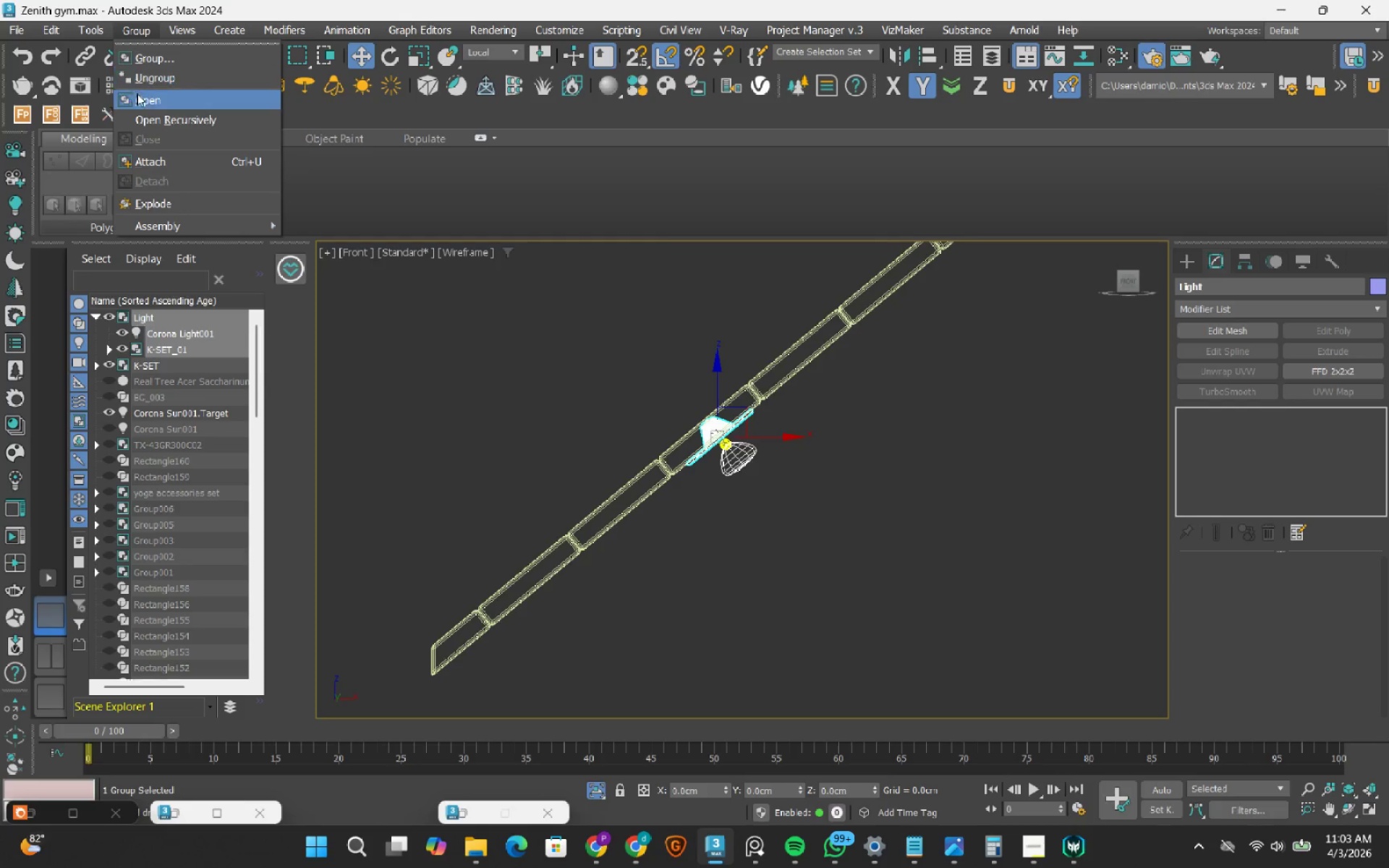 
left_click([137, 101])
 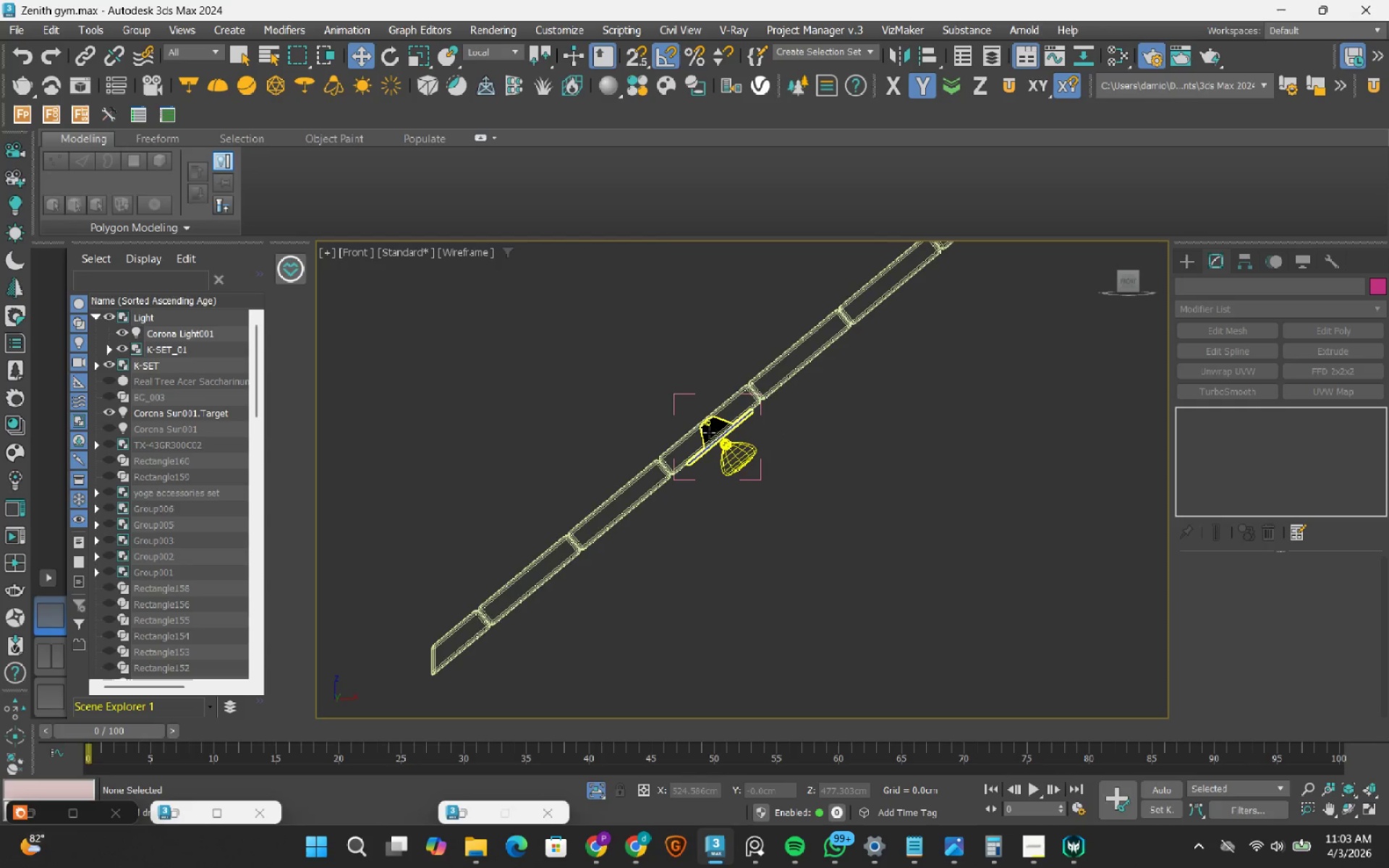 
scroll: coordinate [737, 447], scroll_direction: up, amount: 5.0
 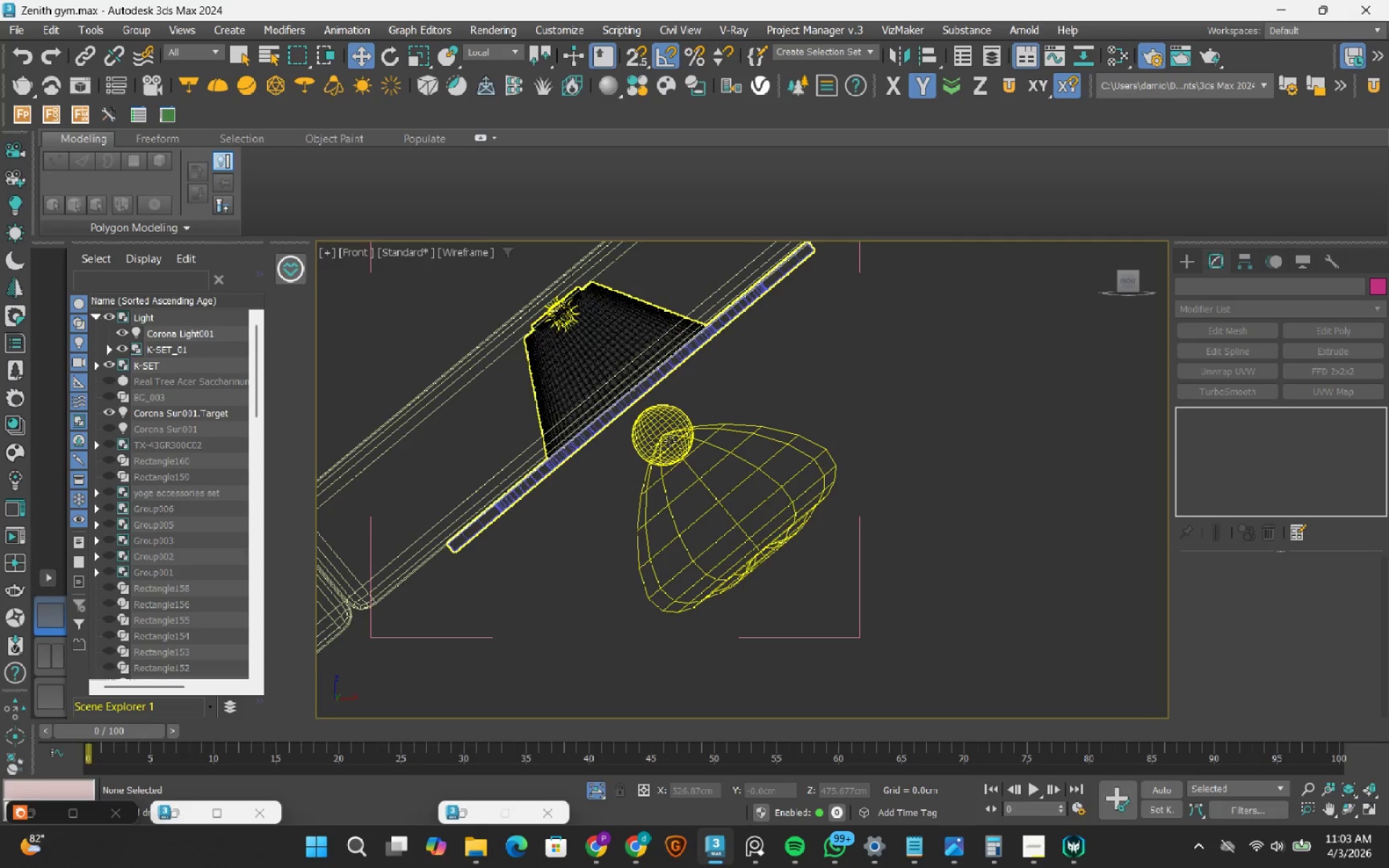 
left_click([670, 441])
 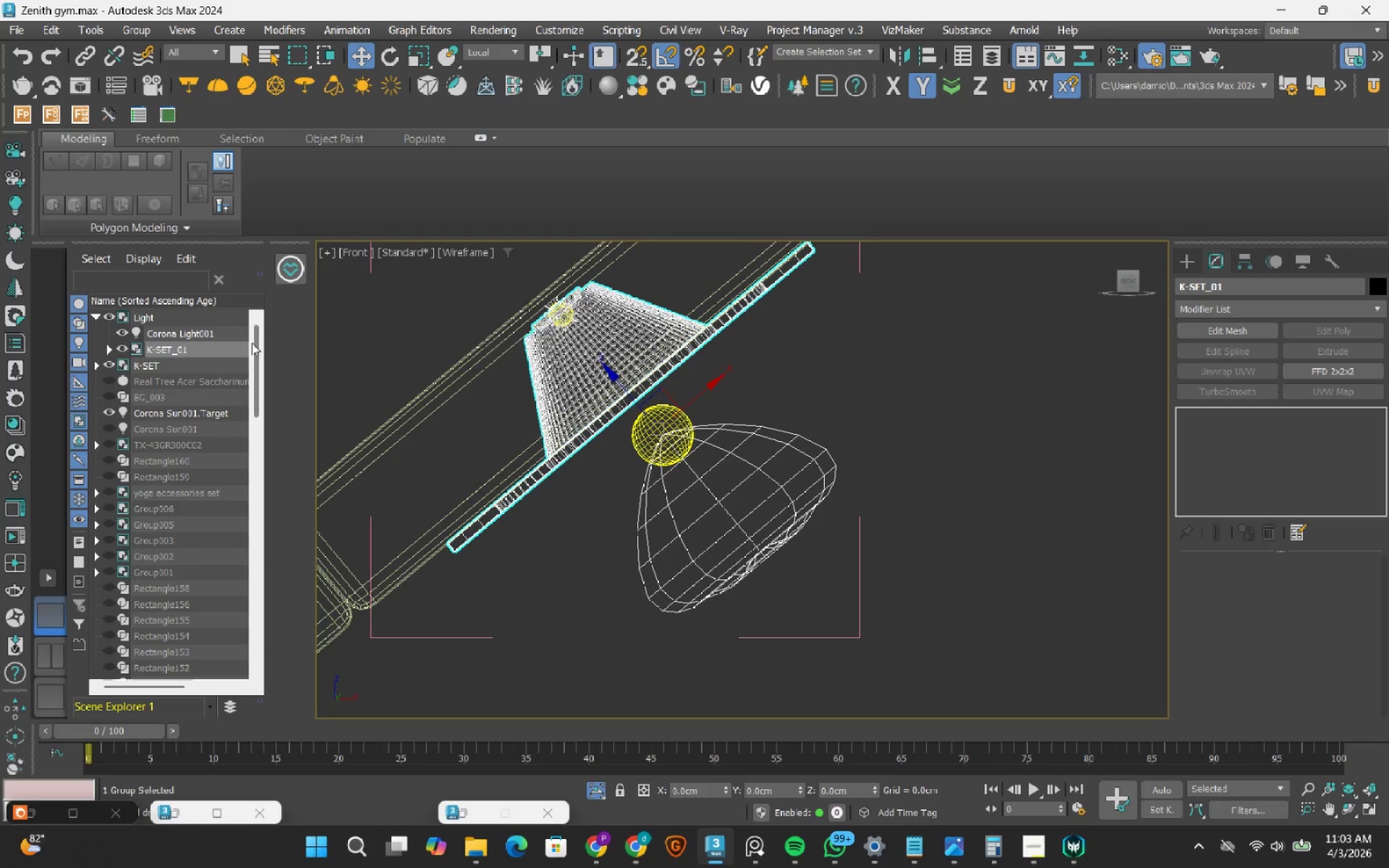 
hold_key(key=ControlLeft, duration=0.77)
left_click([184, 336])
 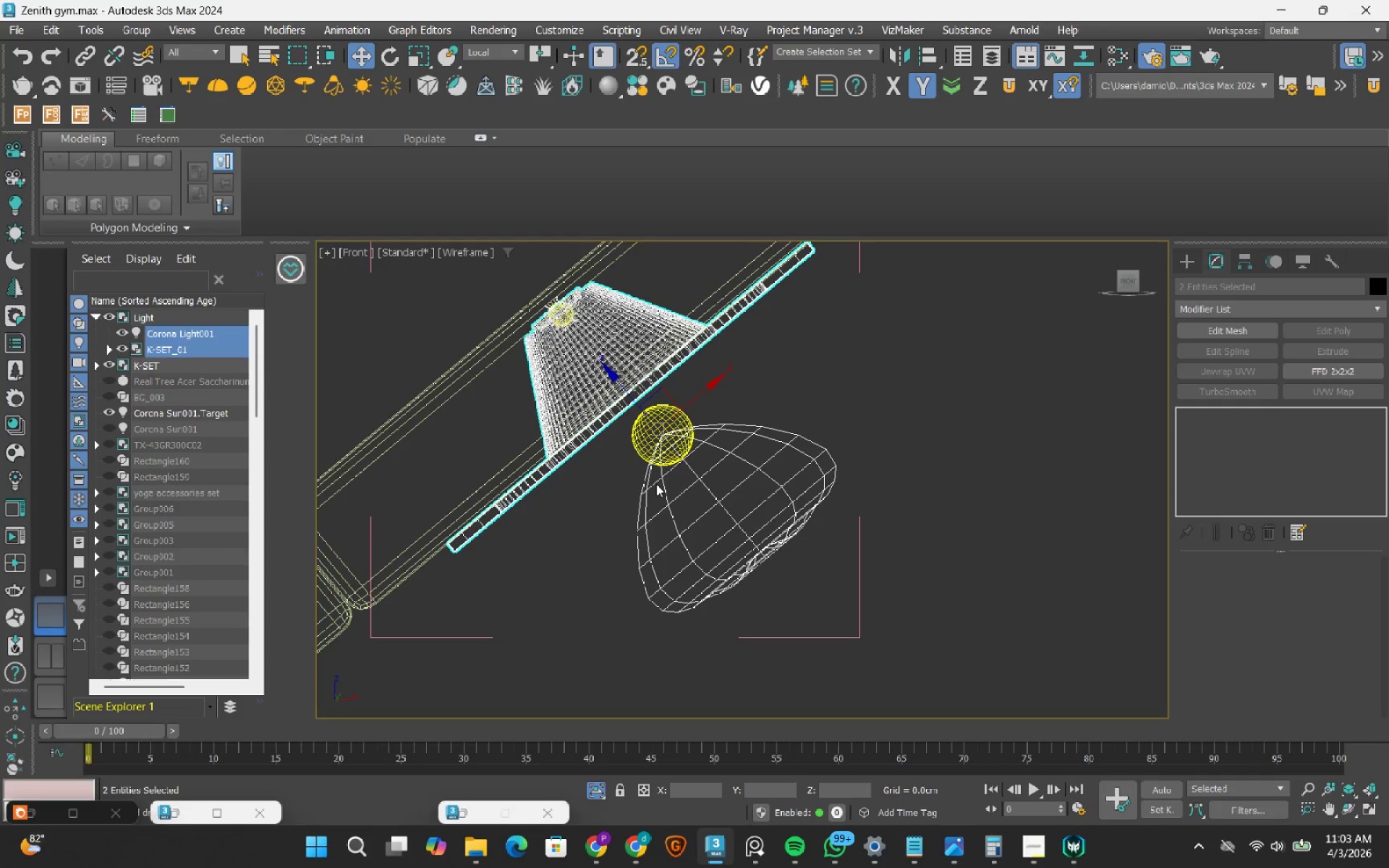 
scroll: coordinate [657, 485], scroll_direction: down, amount: 7.0
 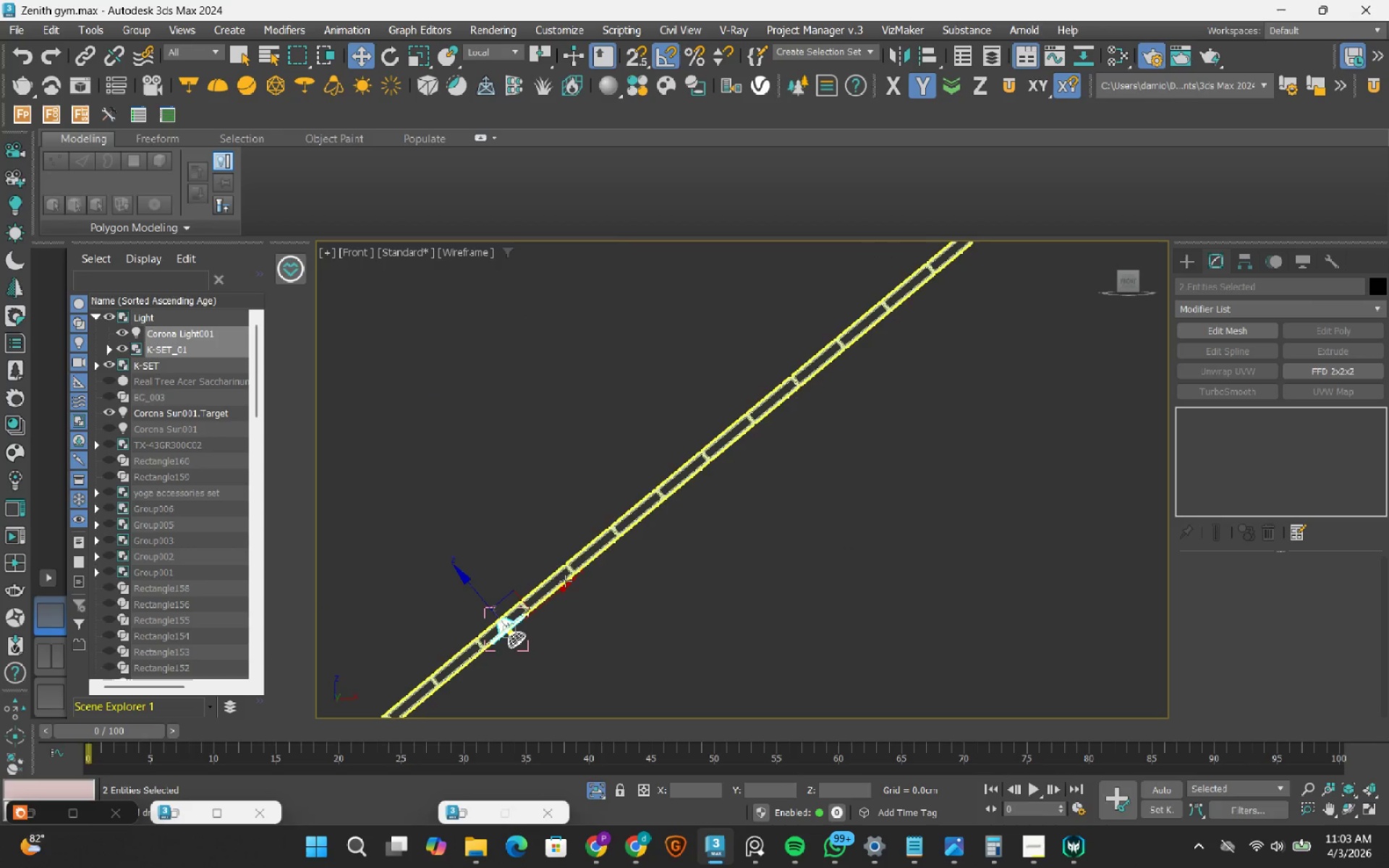 
wait(6.21)
 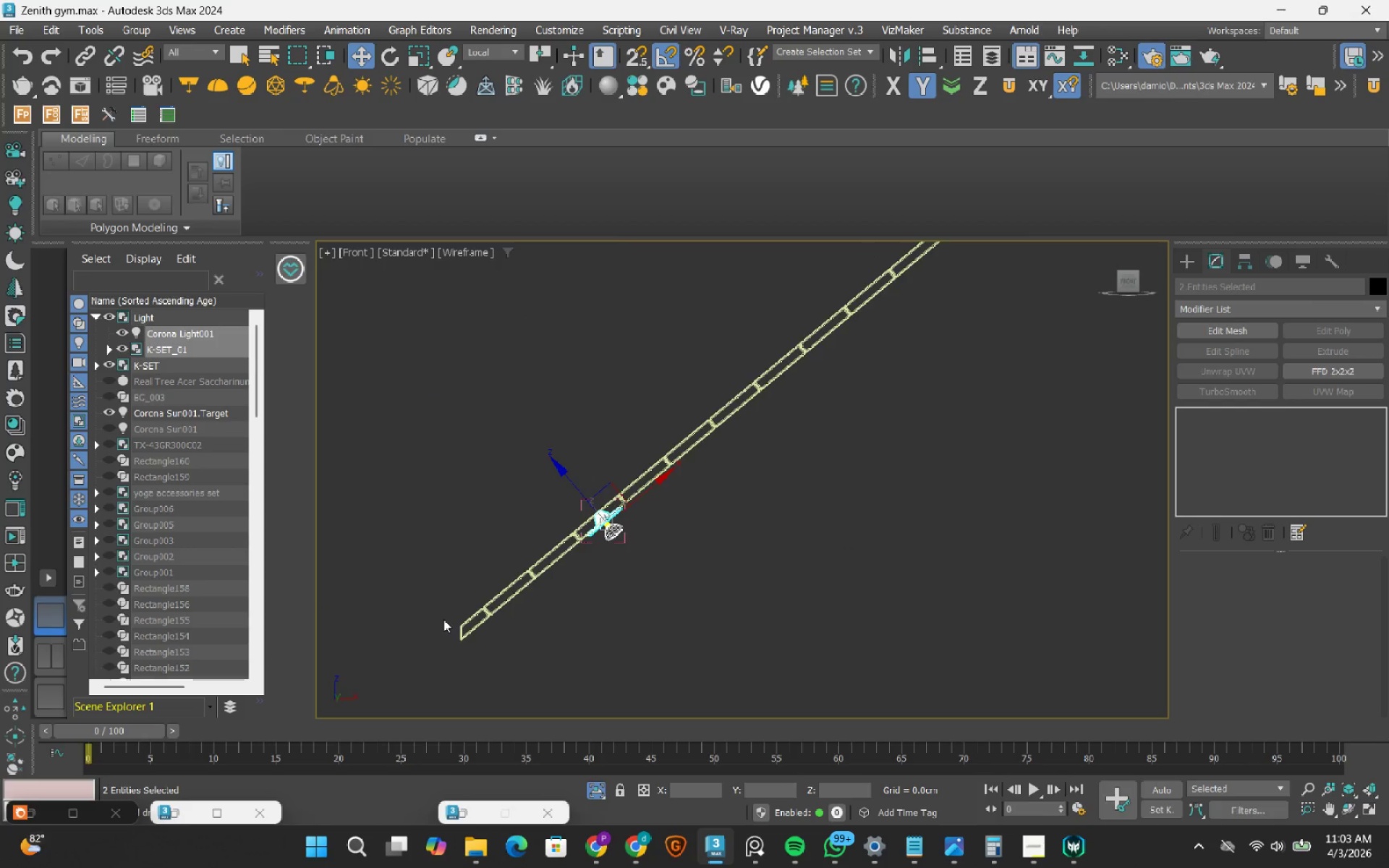 
hold_key(key=ShiftLeft, duration=1.52)
left_click_drag(start_coordinate=[564, 587], to_coordinate=[747, 443])
 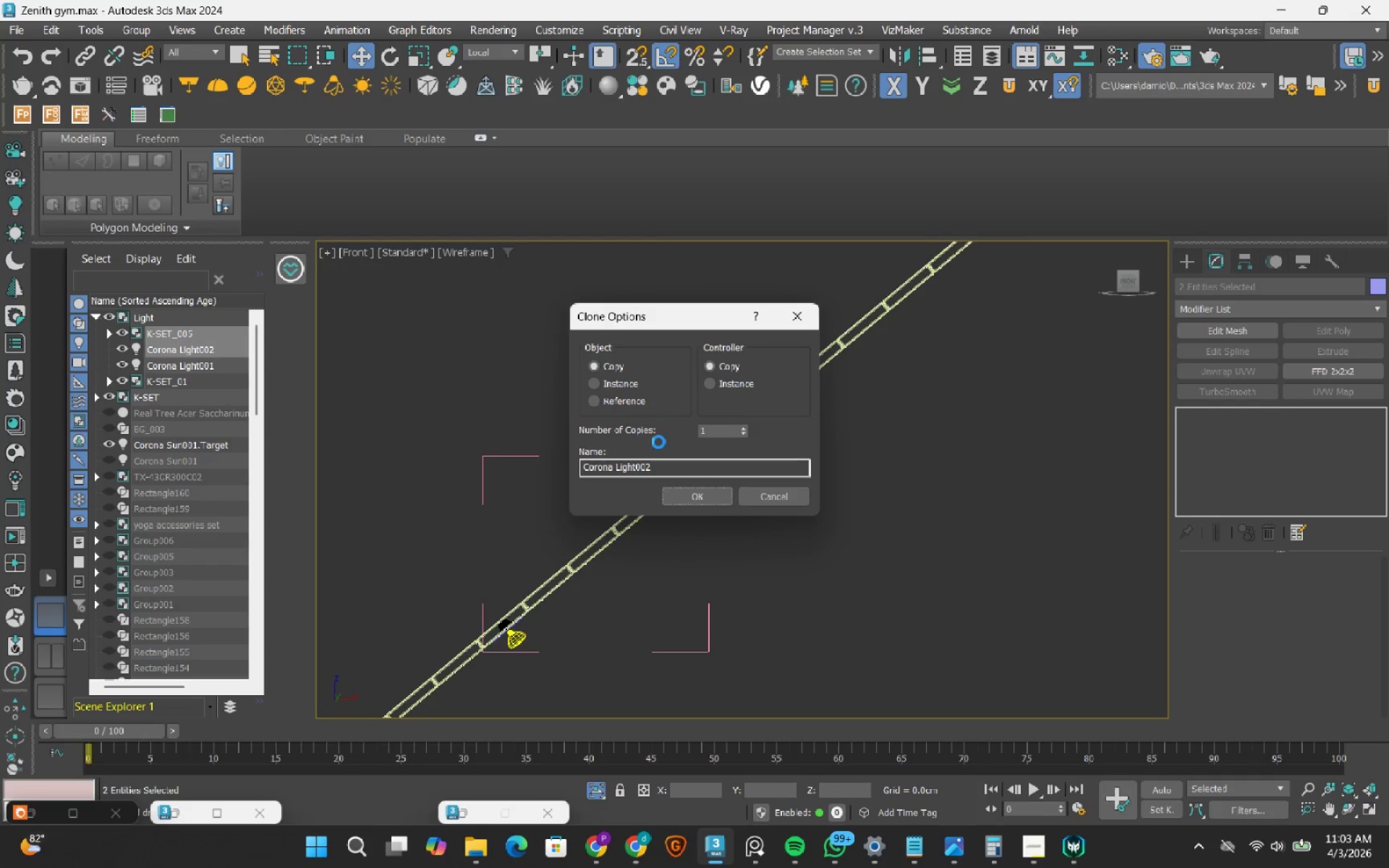 
hold_key(key=ShiftLeft, duration=1.51)
 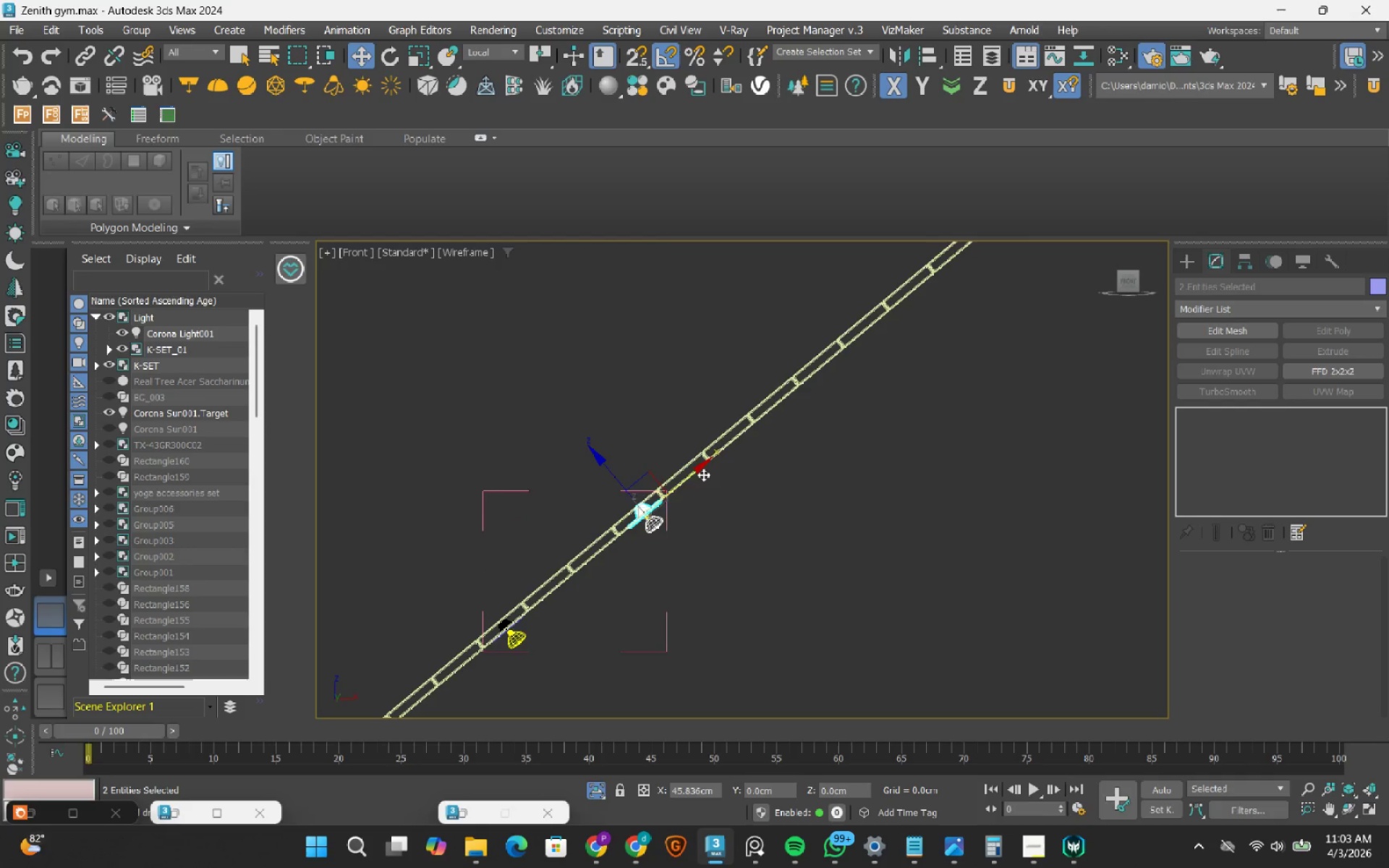 
hold_key(key=ShiftLeft, duration=1.5)
 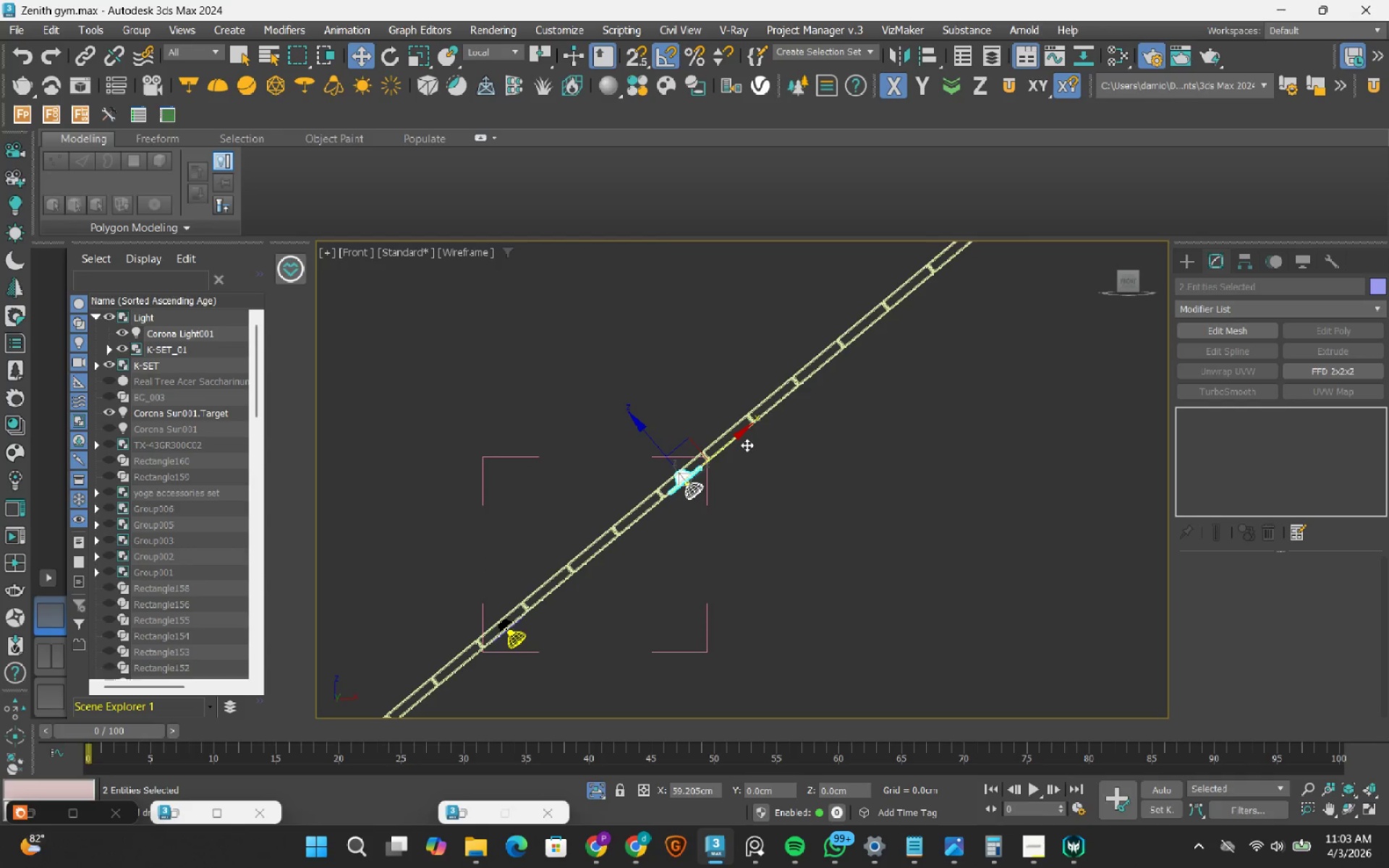 
hold_key(key=ShiftLeft, duration=1.52)
 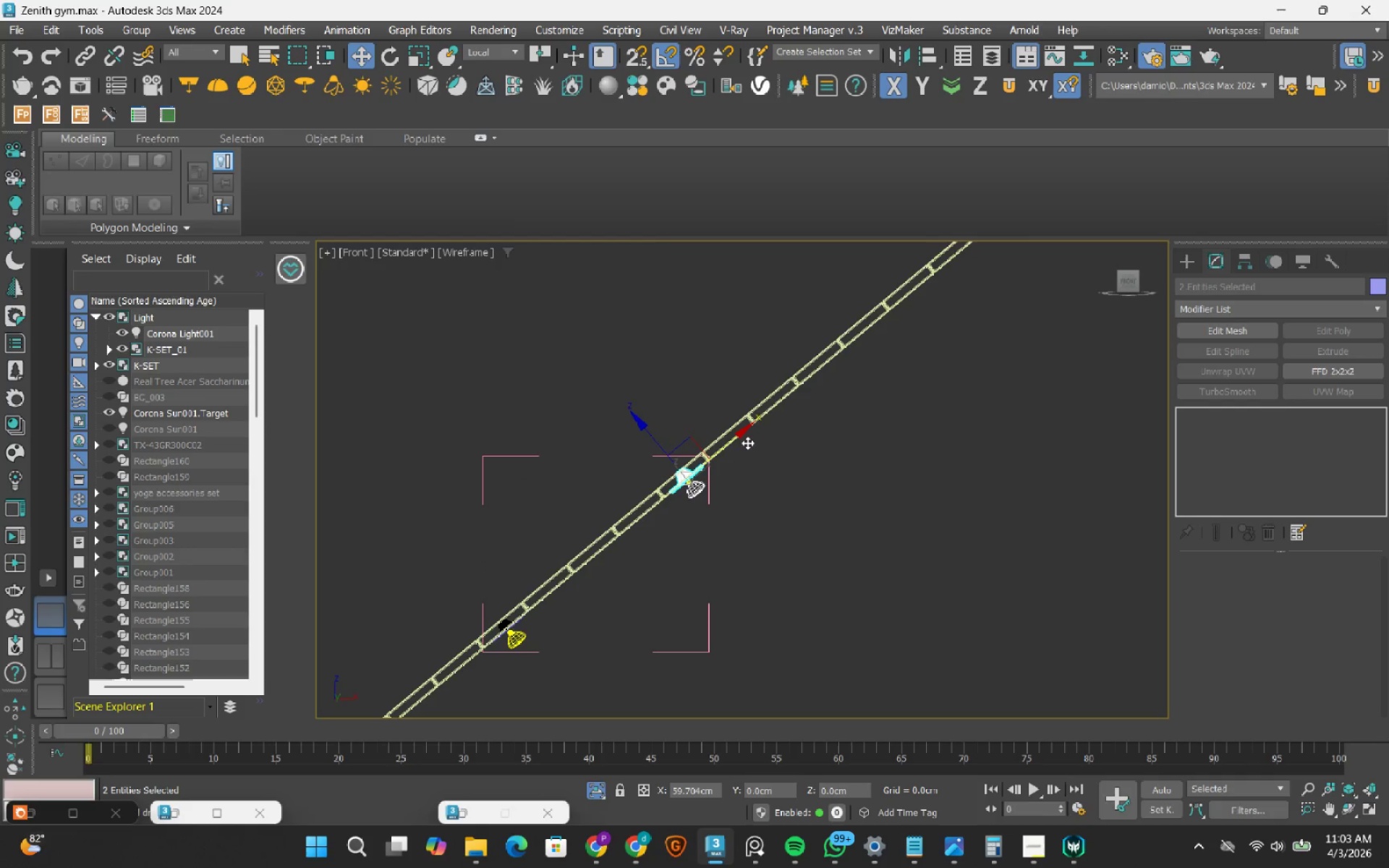 
hold_key(key=ShiftLeft, duration=1.5)
 